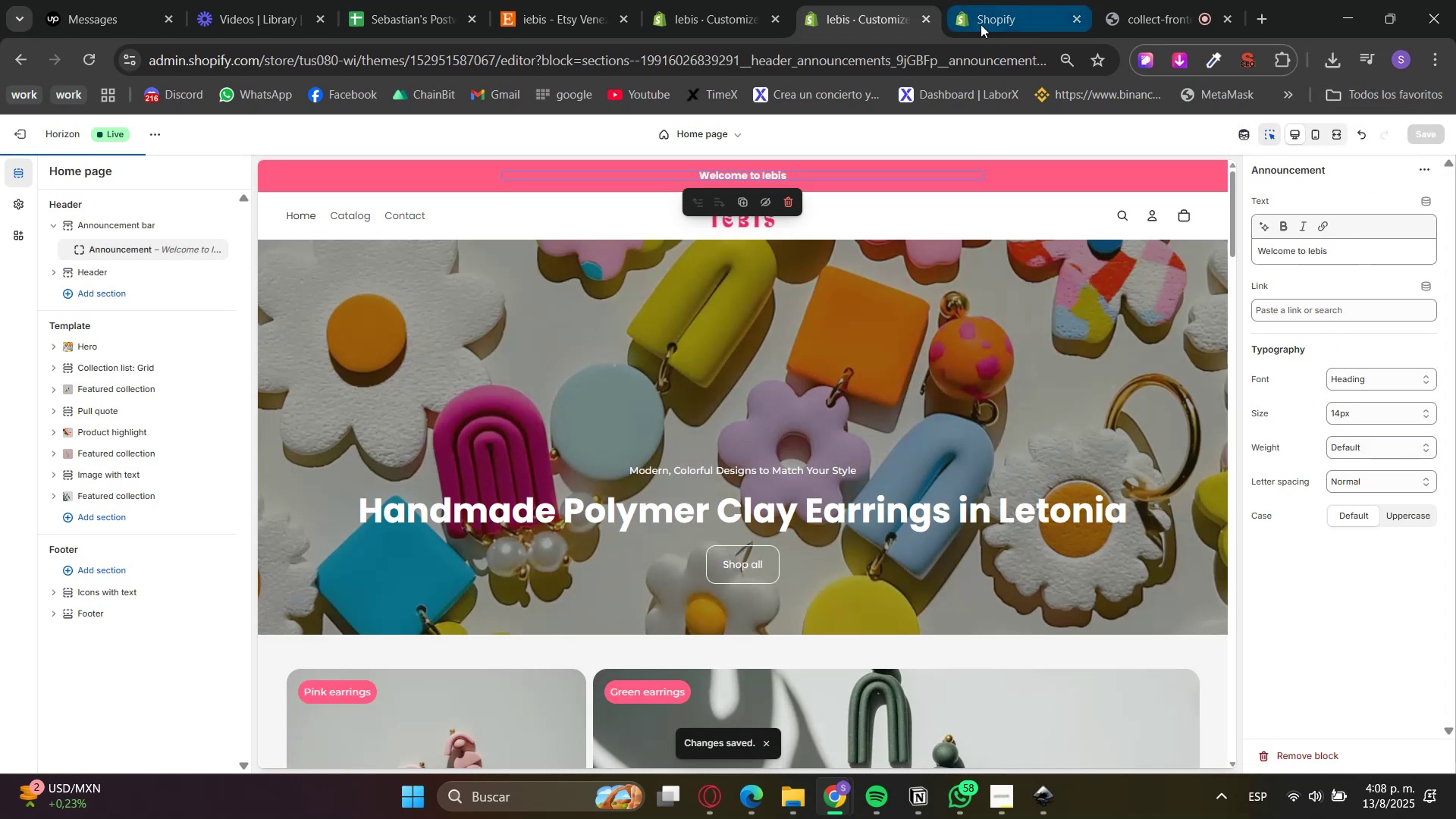 
left_click([689, 134])
 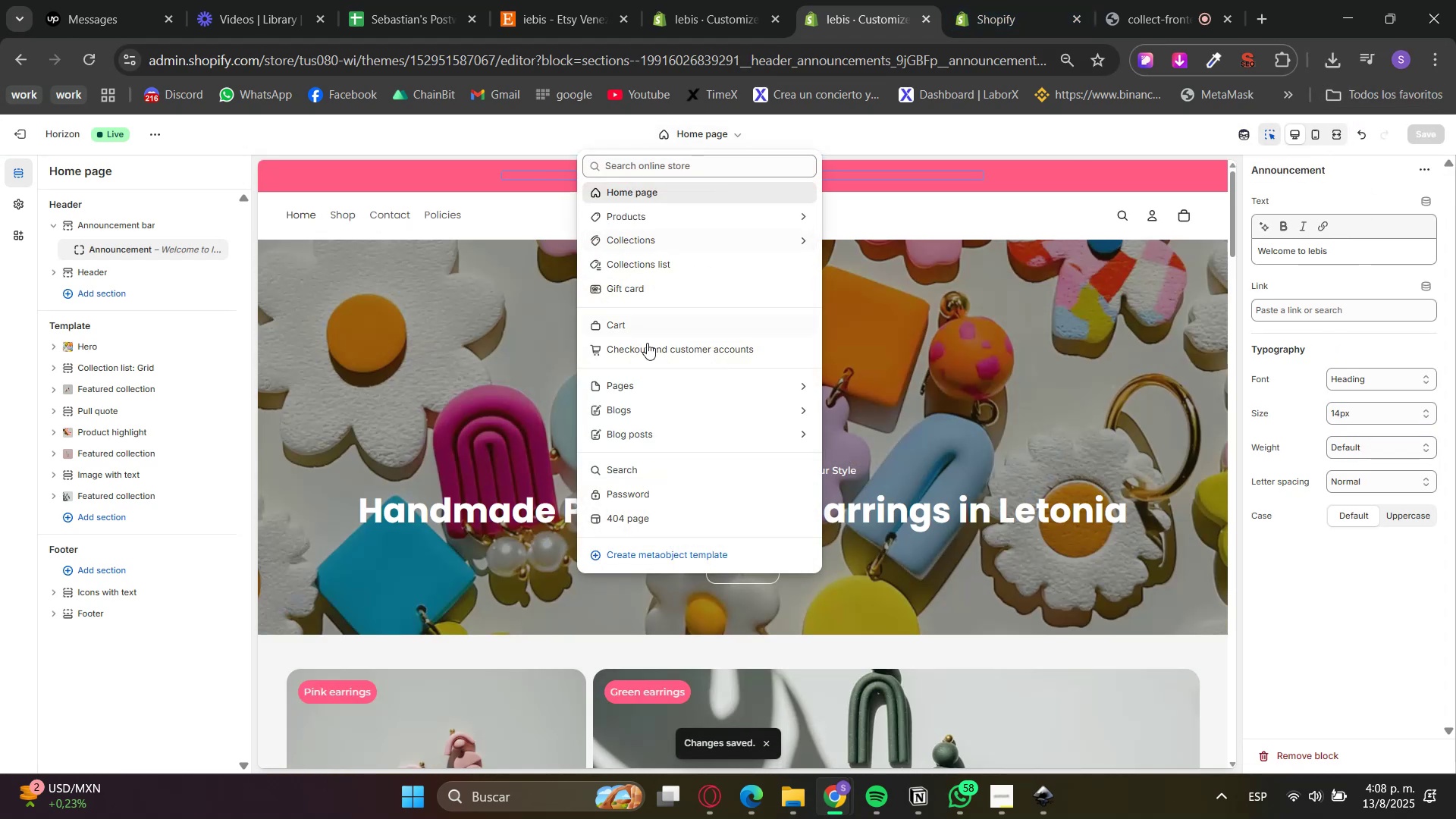 
left_click([637, 387])
 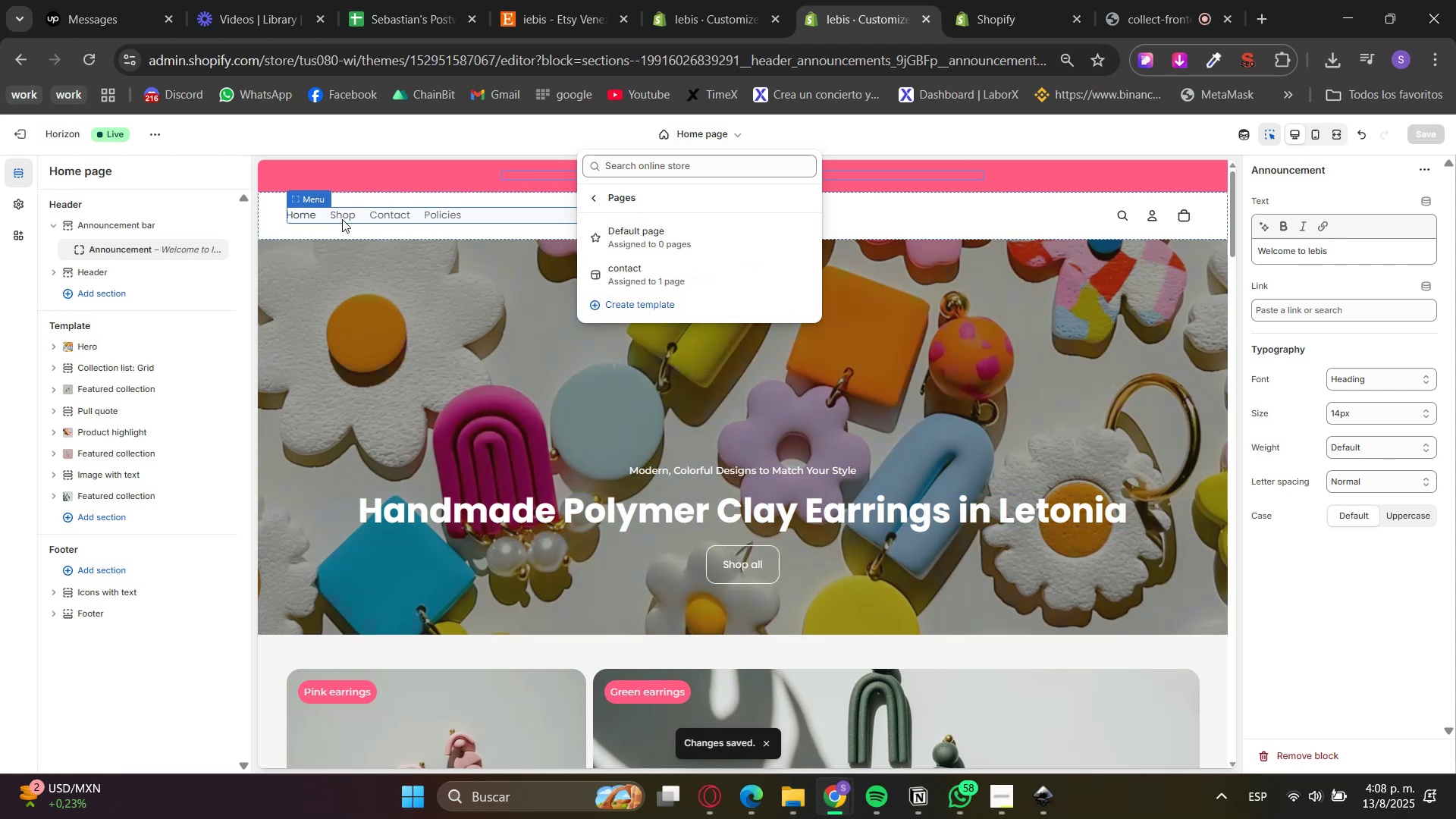 
left_click([1266, 138])
 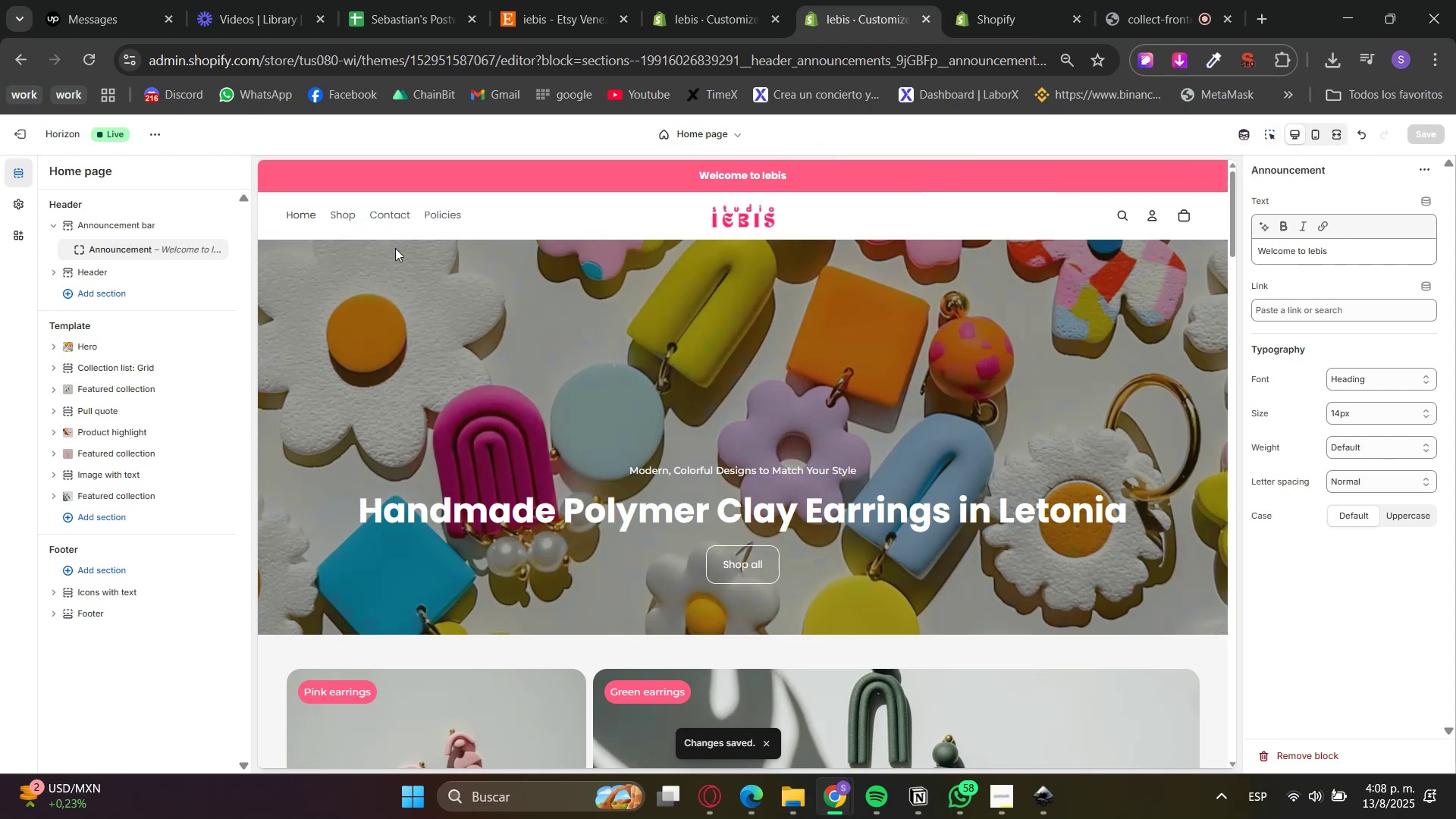 
mouse_move([337, 221])
 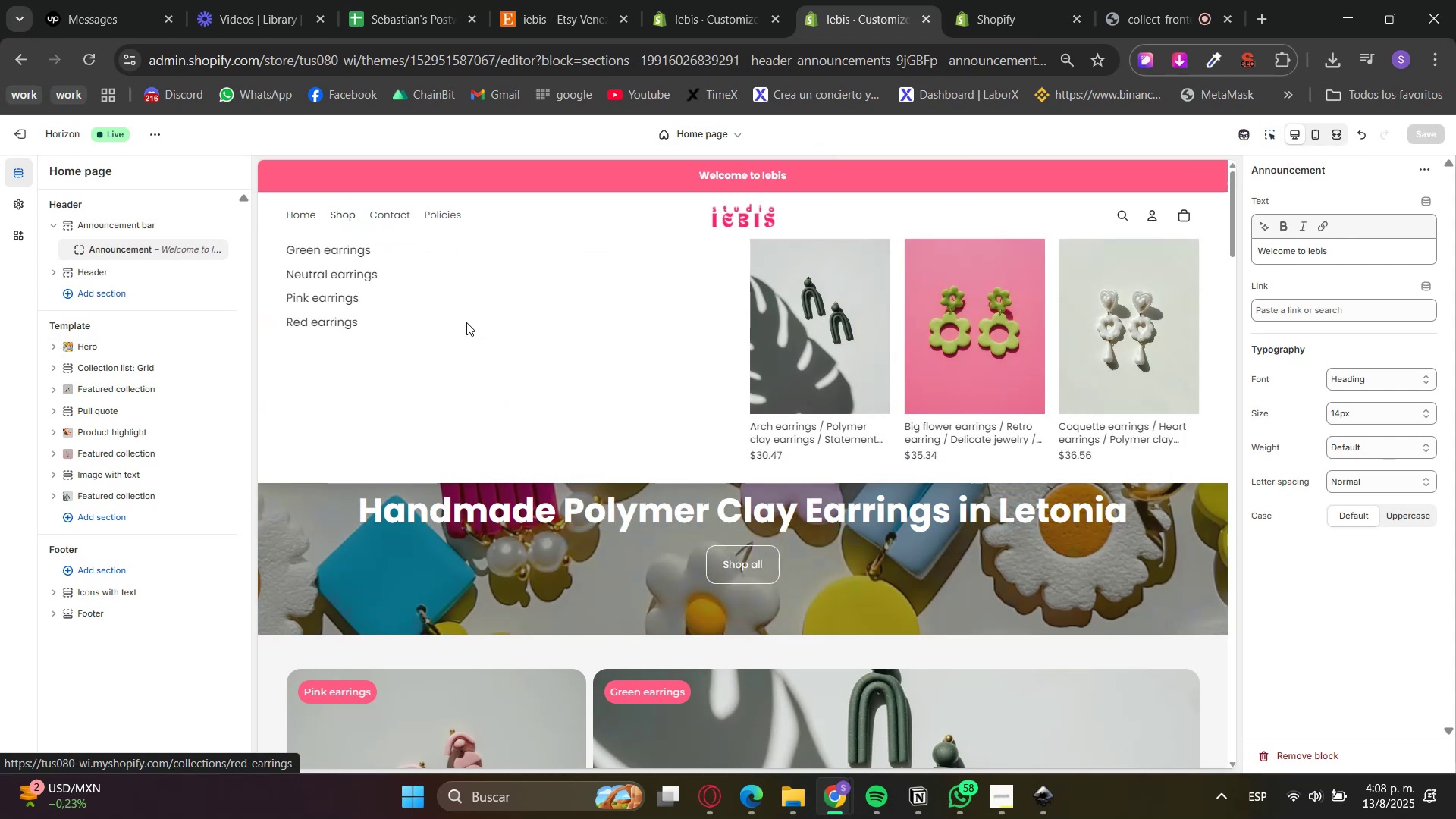 
left_click([717, 140])
 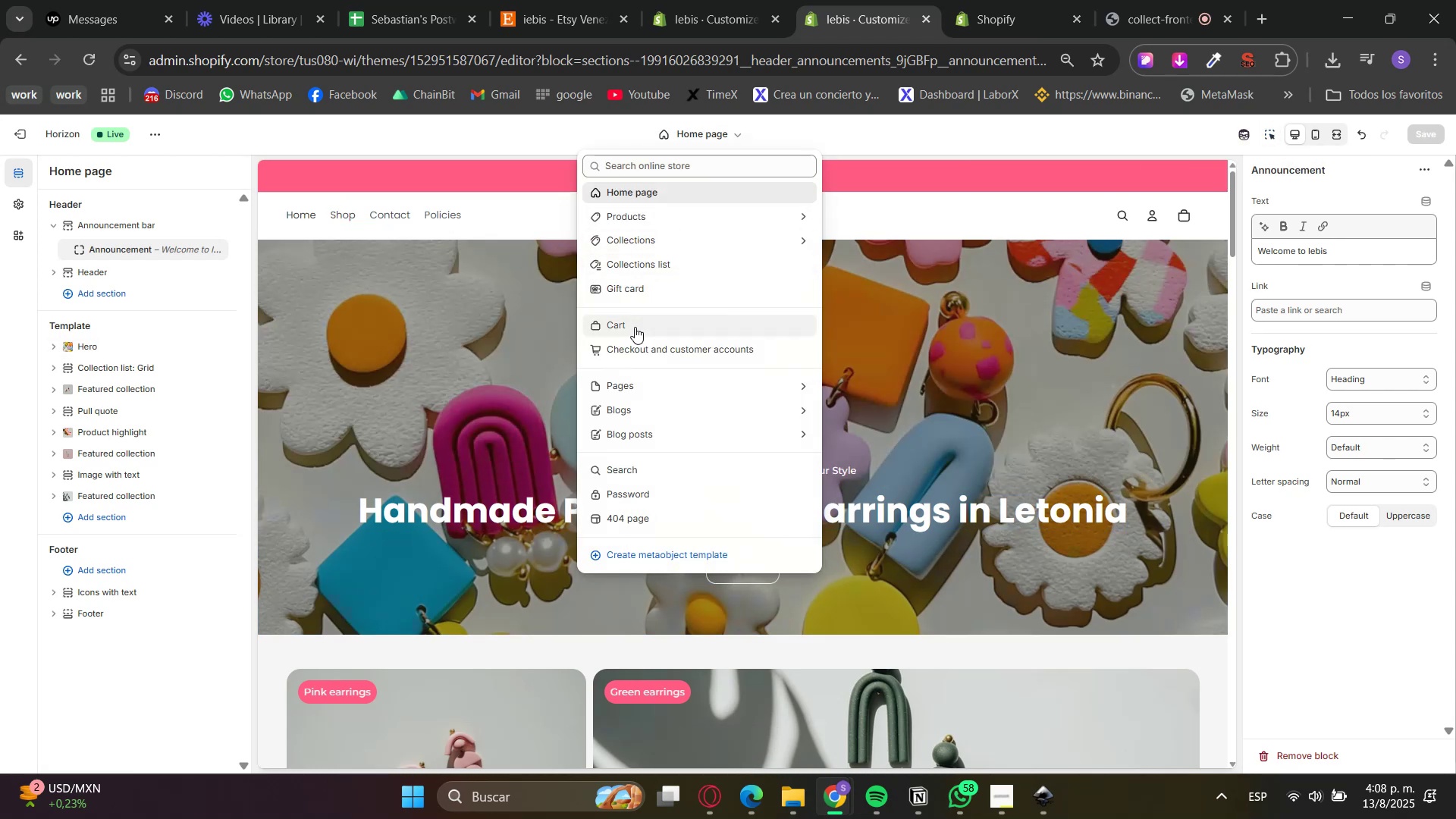 
left_click([622, 394])
 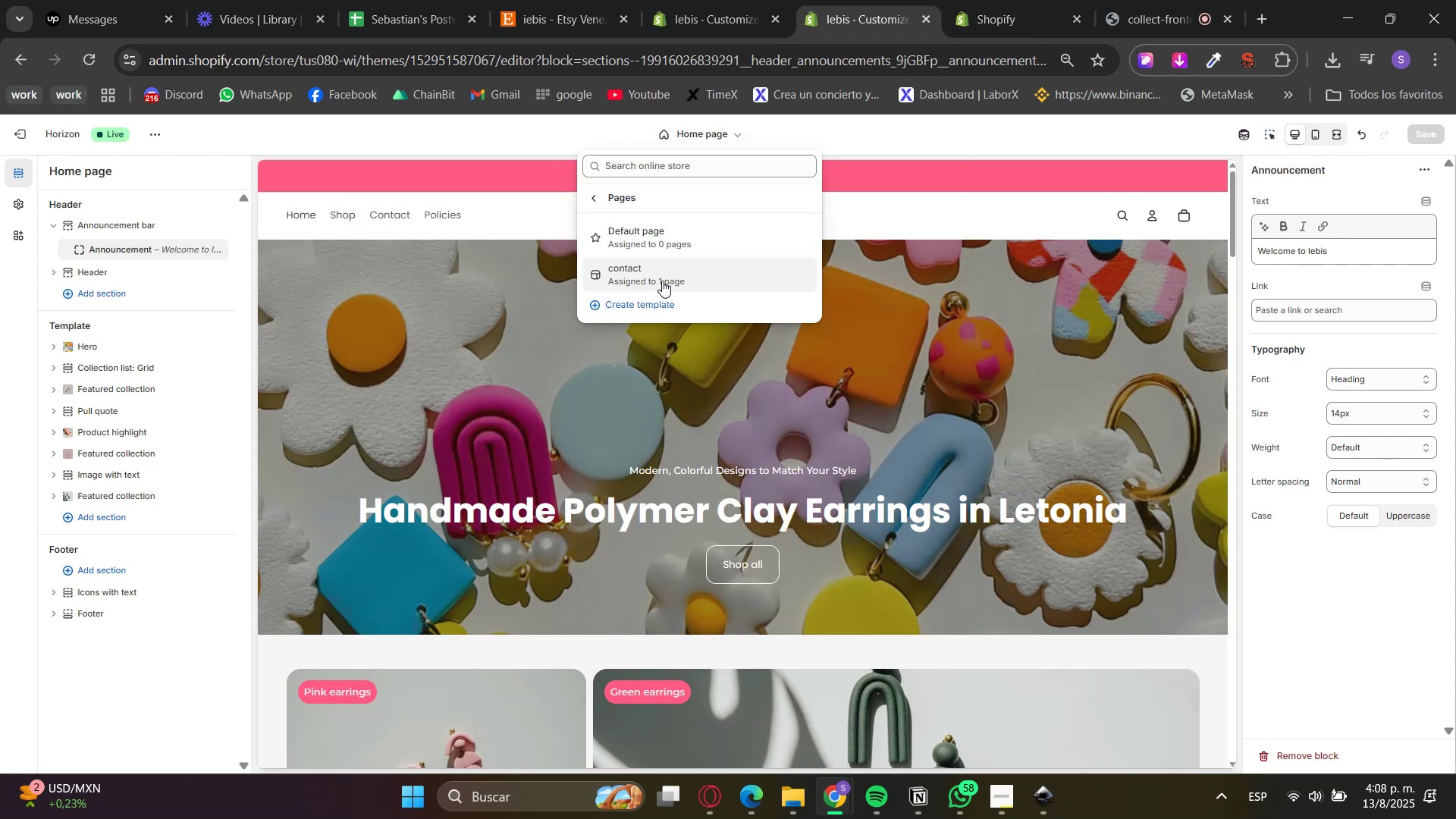 
left_click([651, 306])
 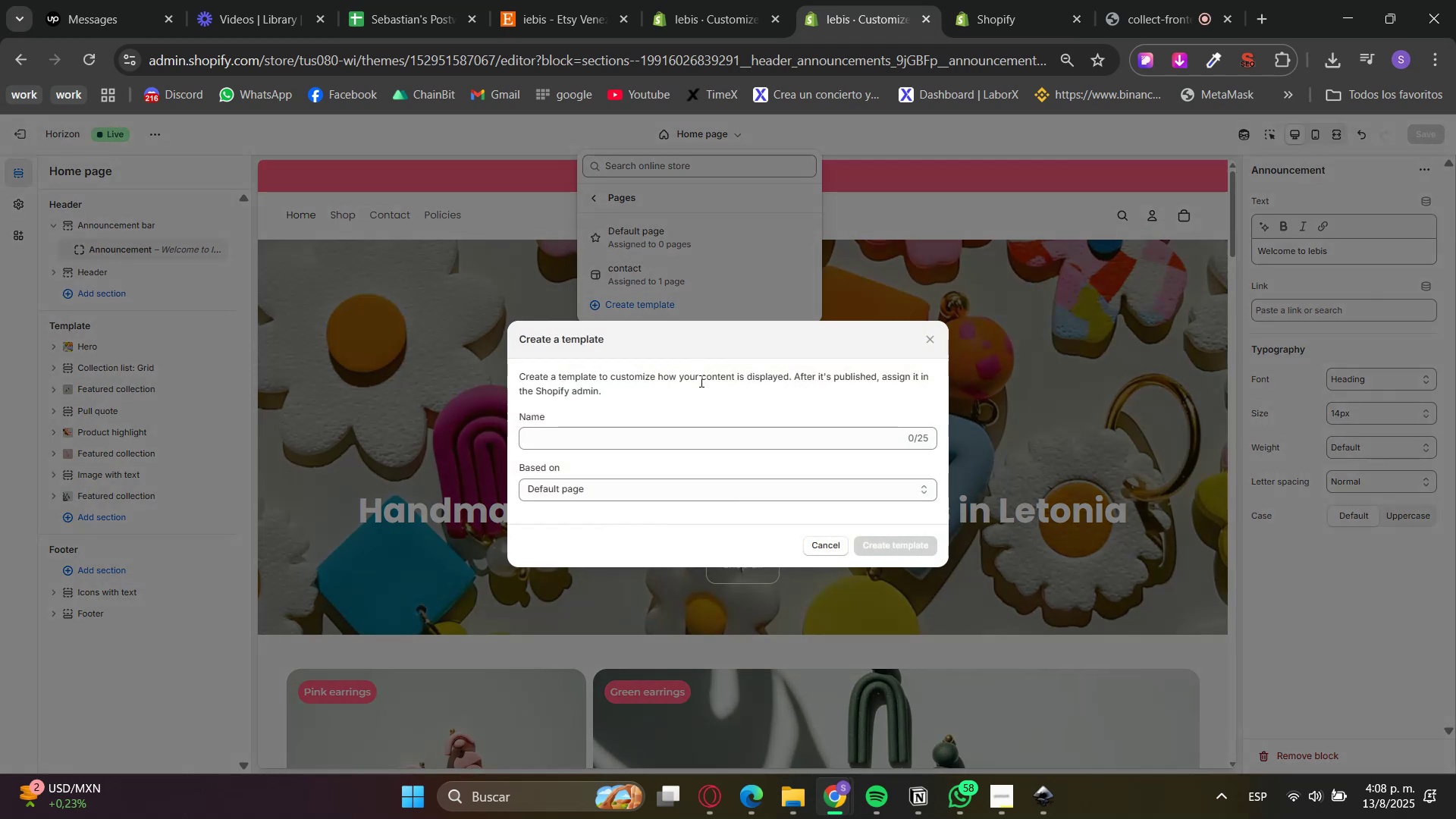 
left_click([689, 429])
 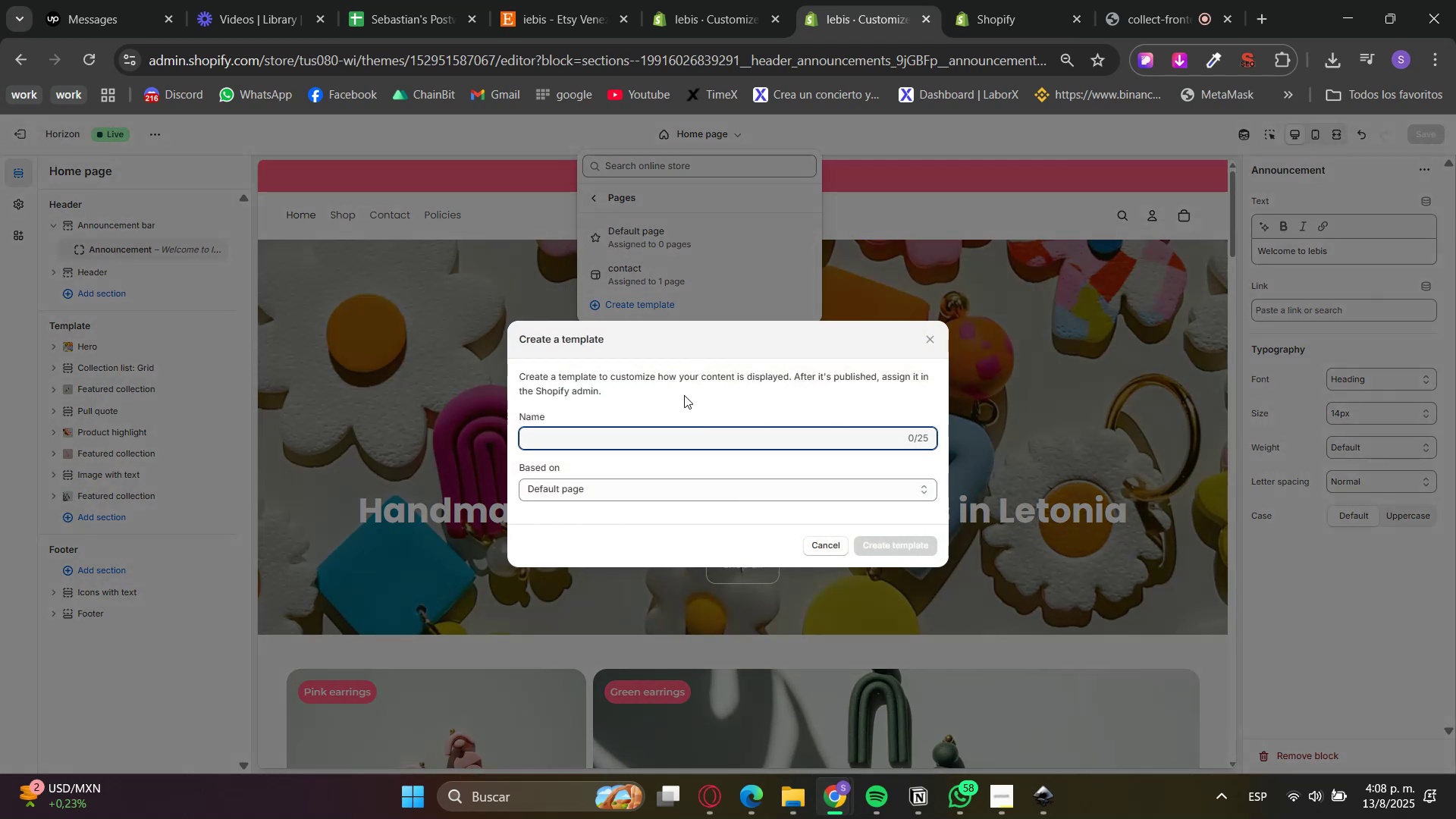 
type(baout-us)
 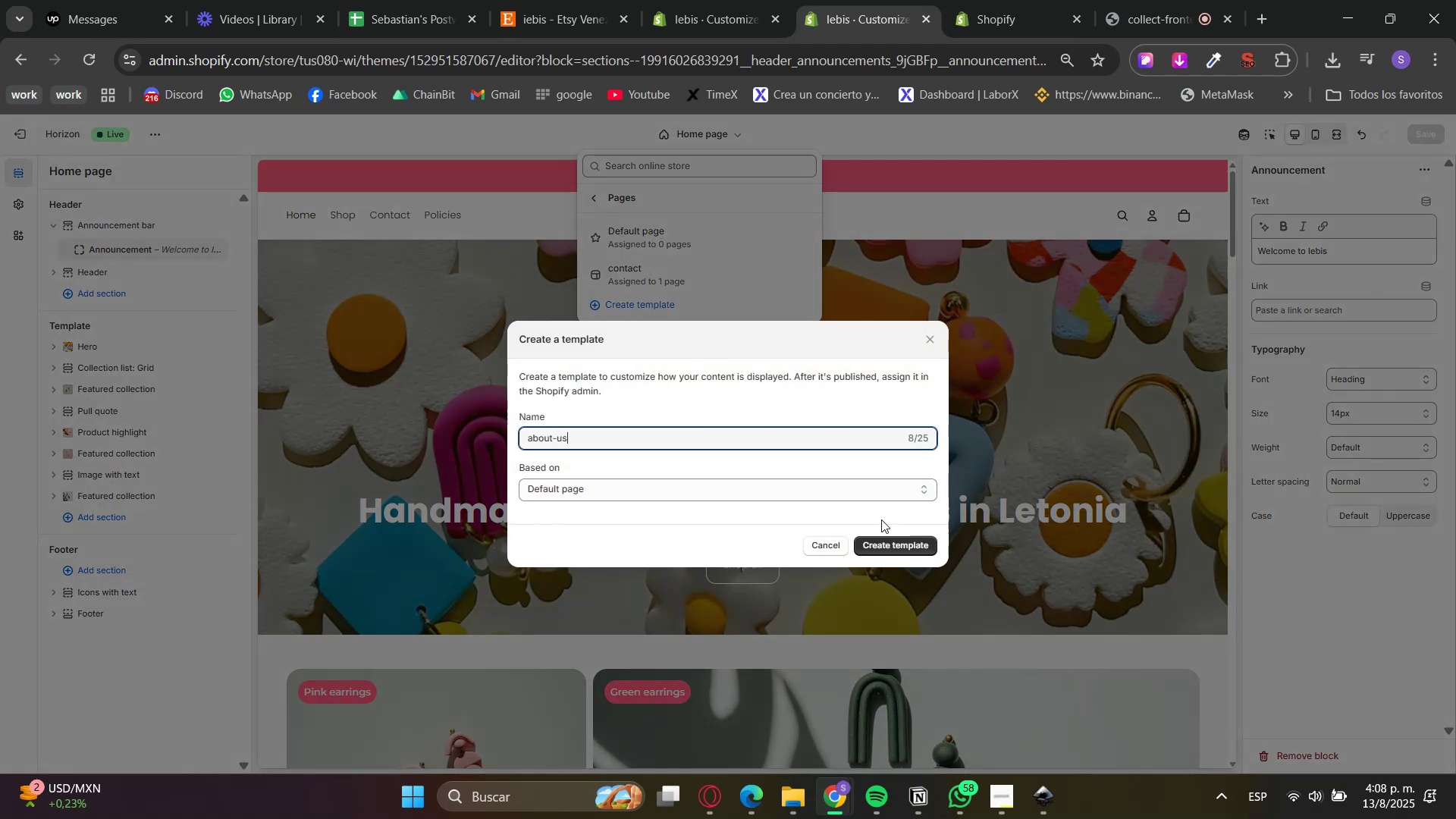 
left_click([892, 538])
 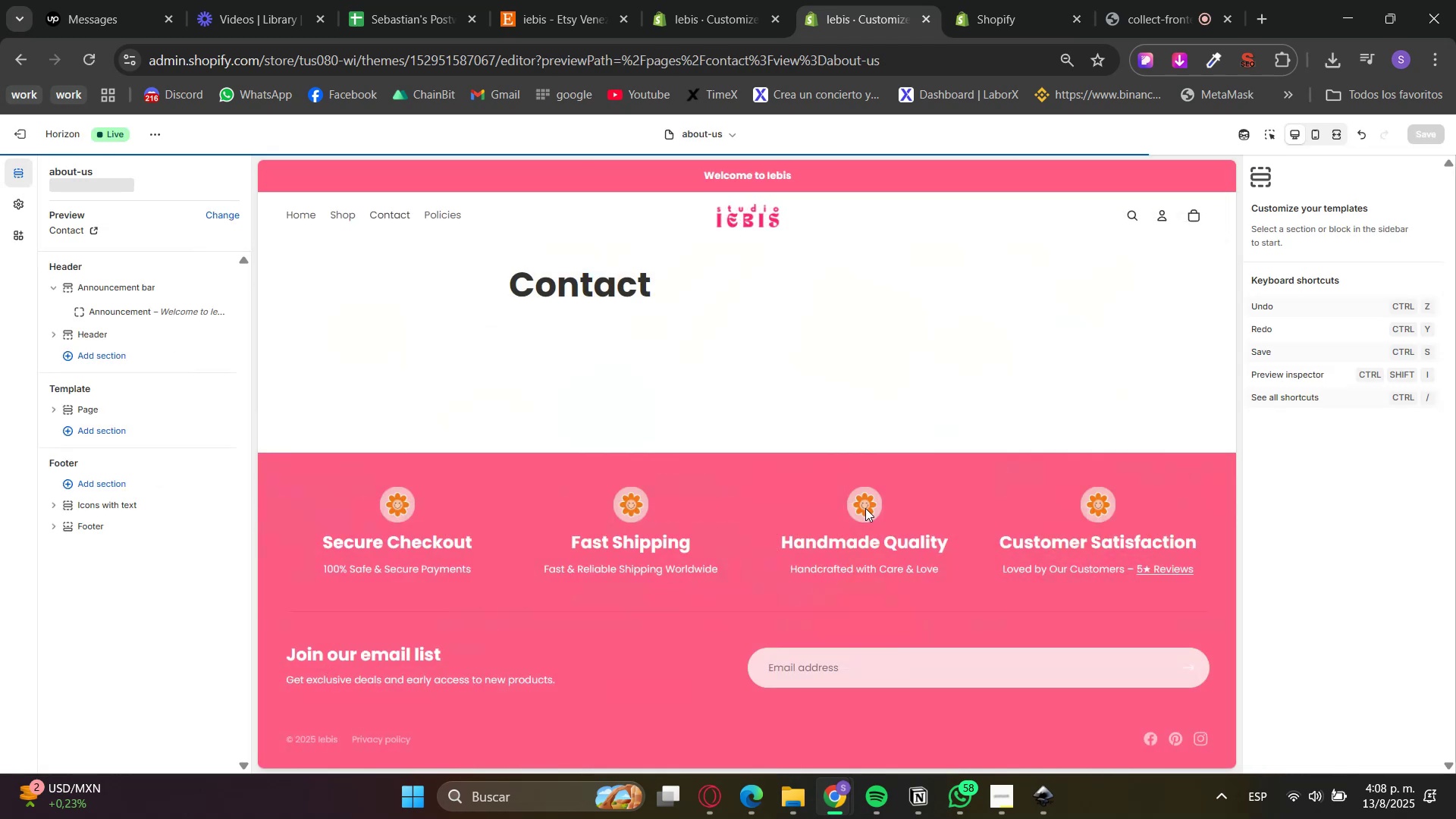 
left_click([715, 133])
 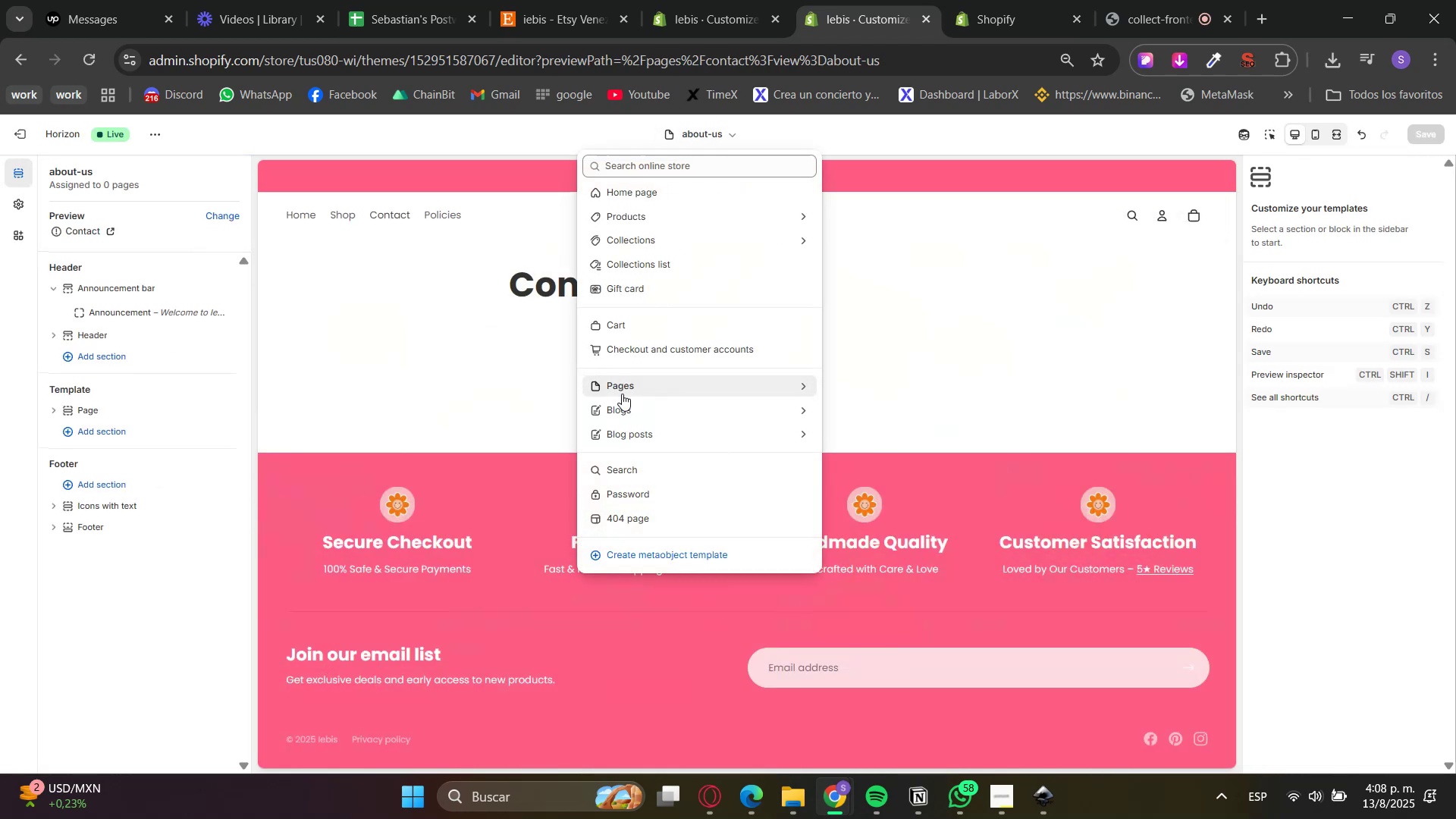 
left_click([654, 374])
 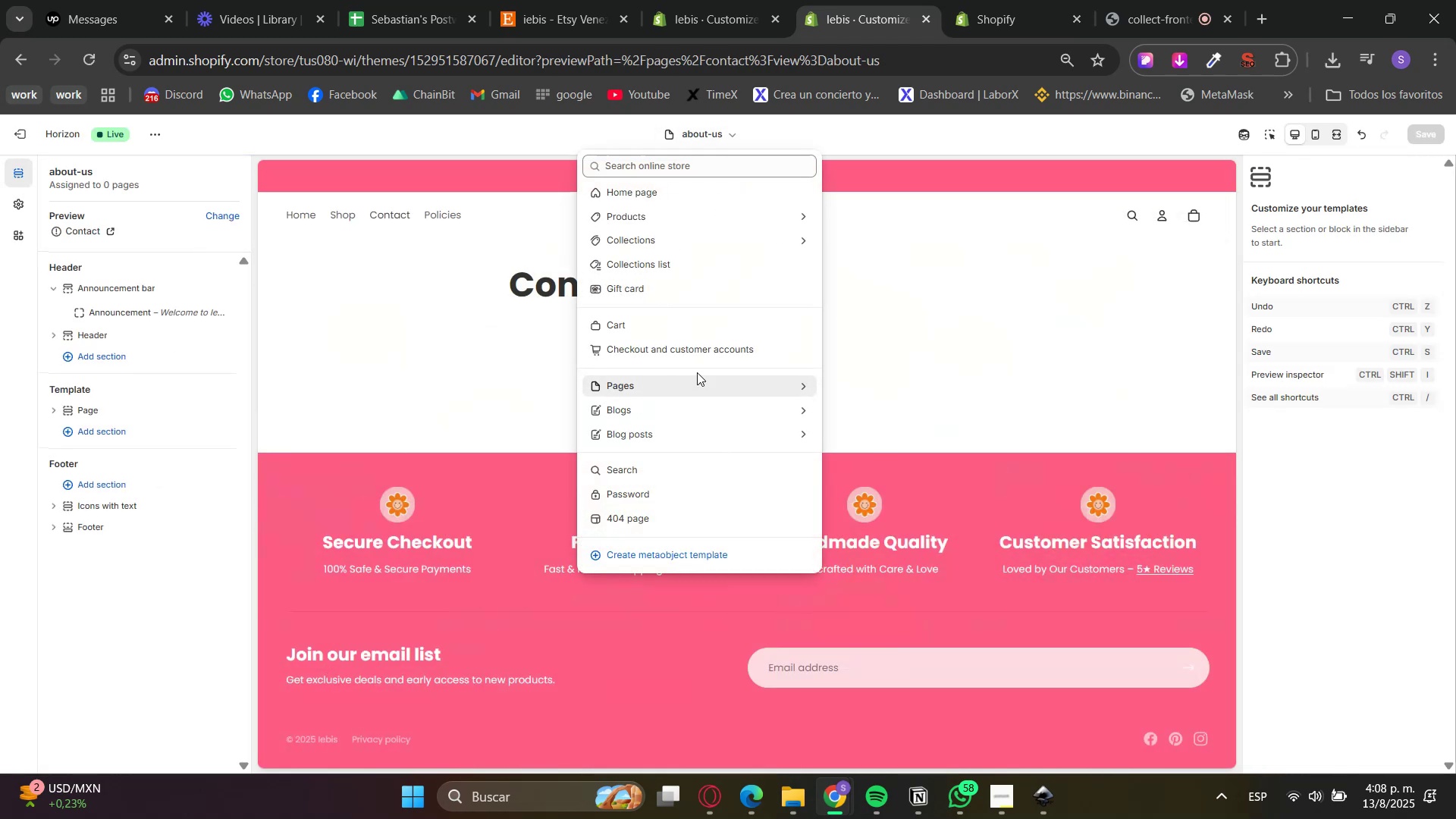 
left_click([691, 386])
 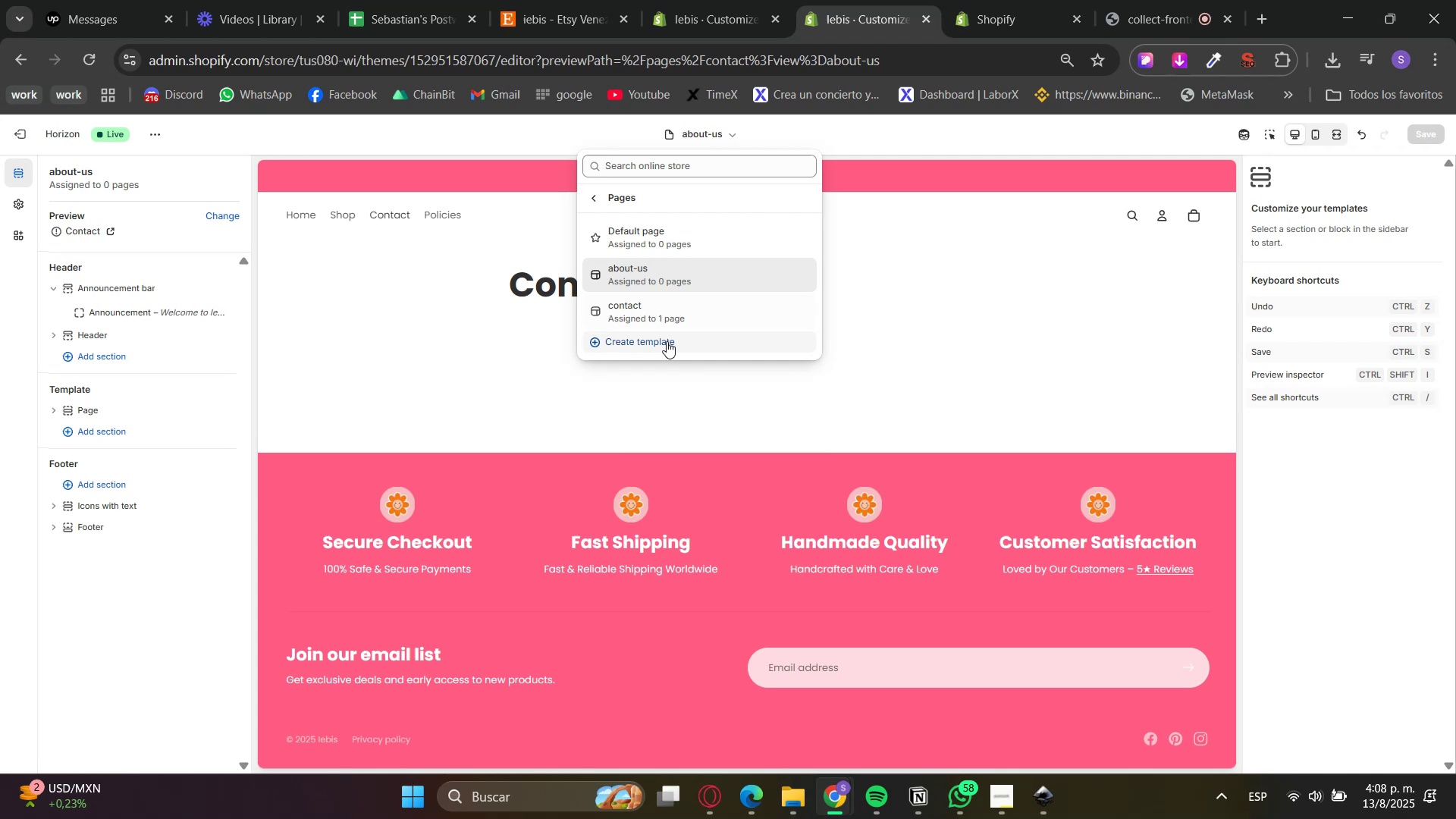 
left_click([666, 343])
 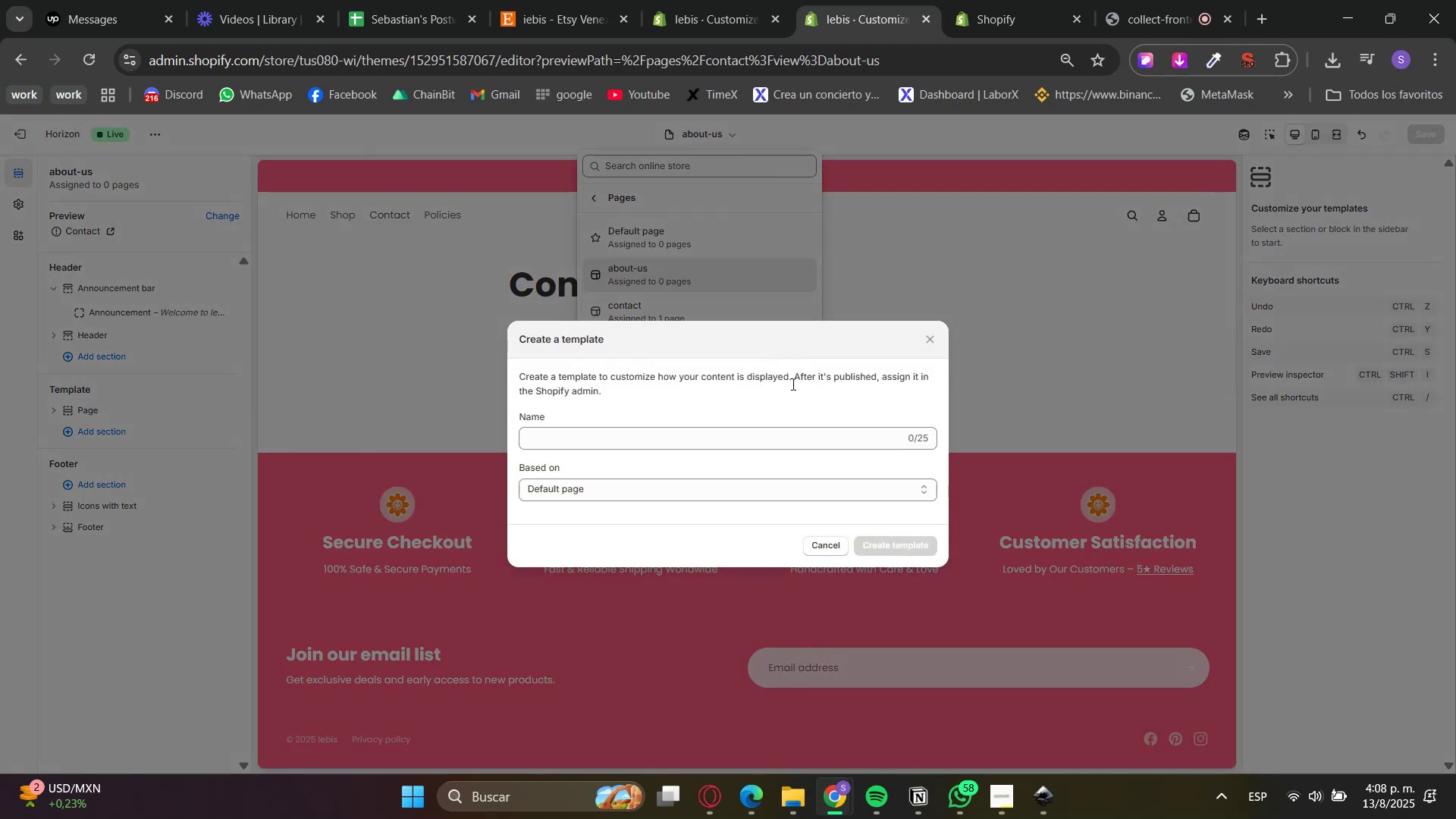 
left_click([746, 435])
 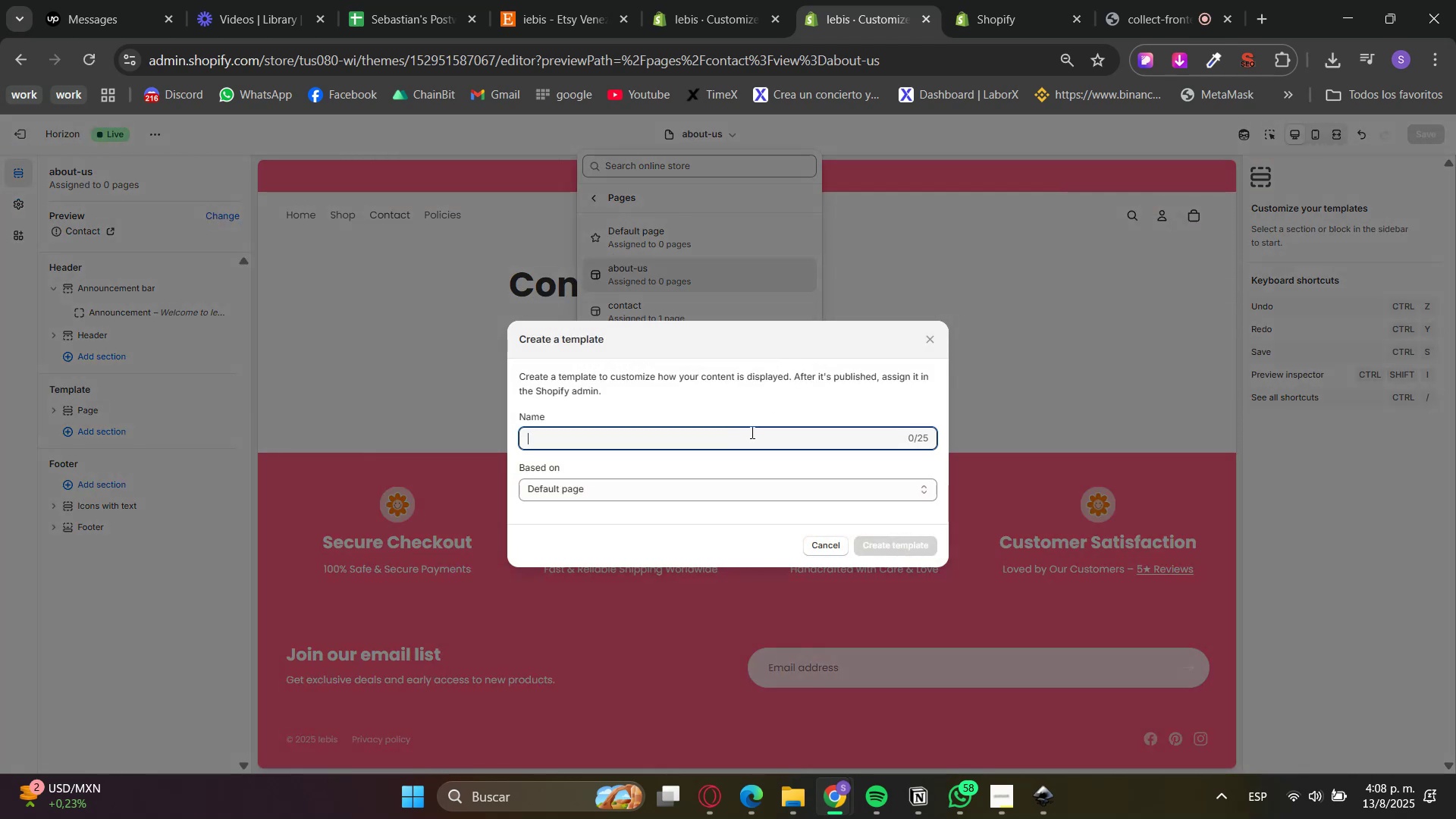 
type(faq)
 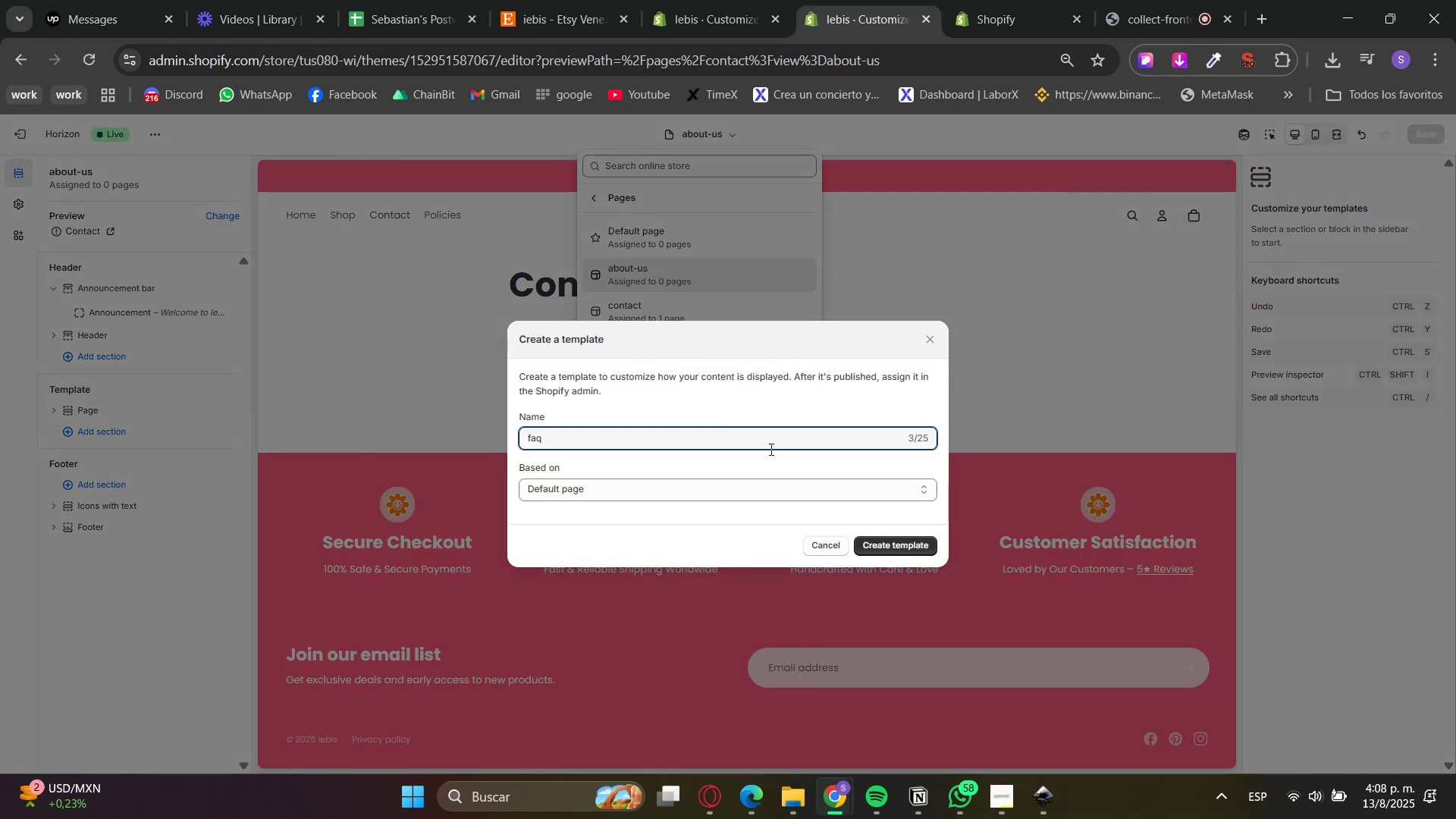 
left_click([911, 551])
 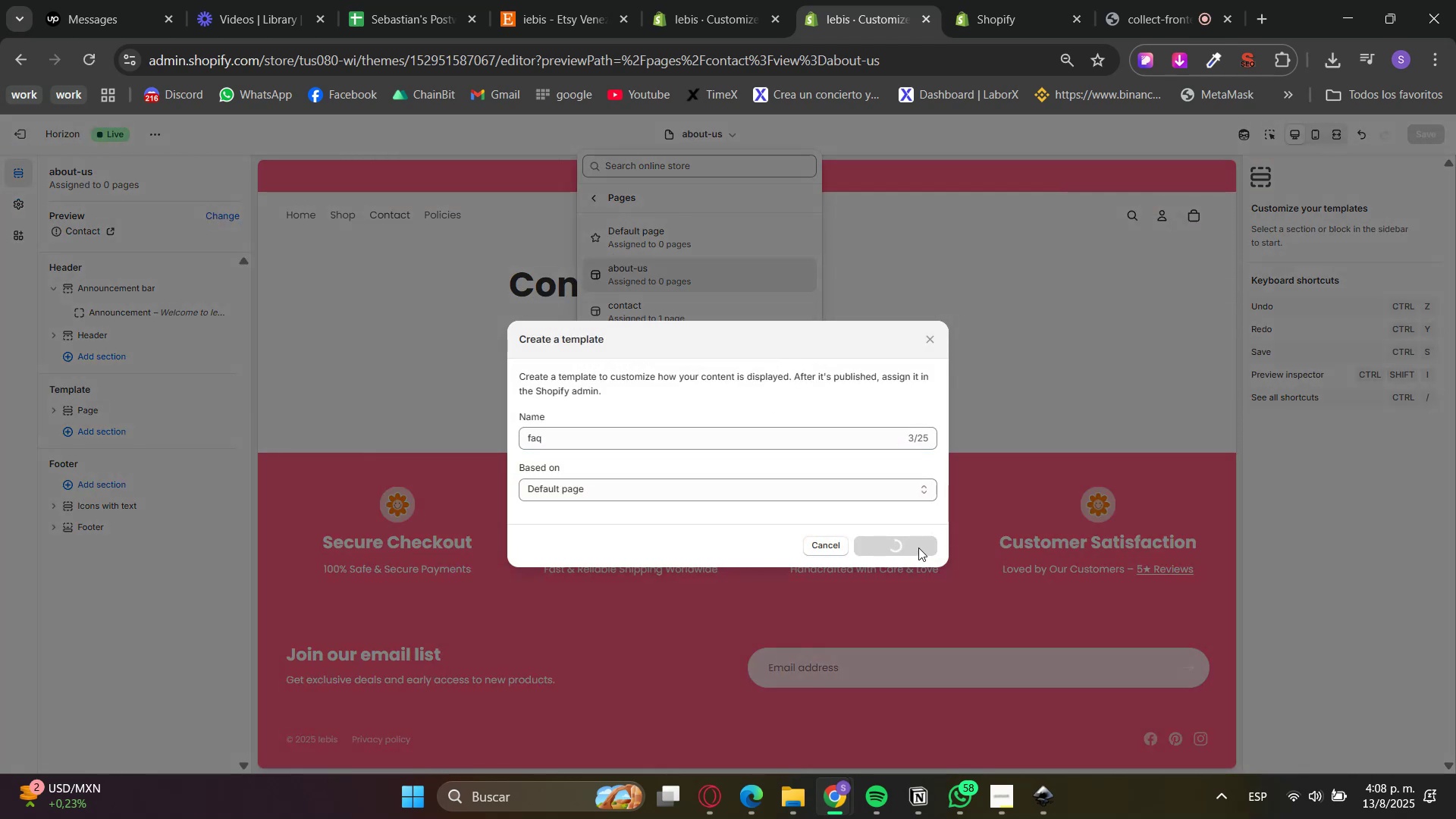 
key(MediaTrackNext)
 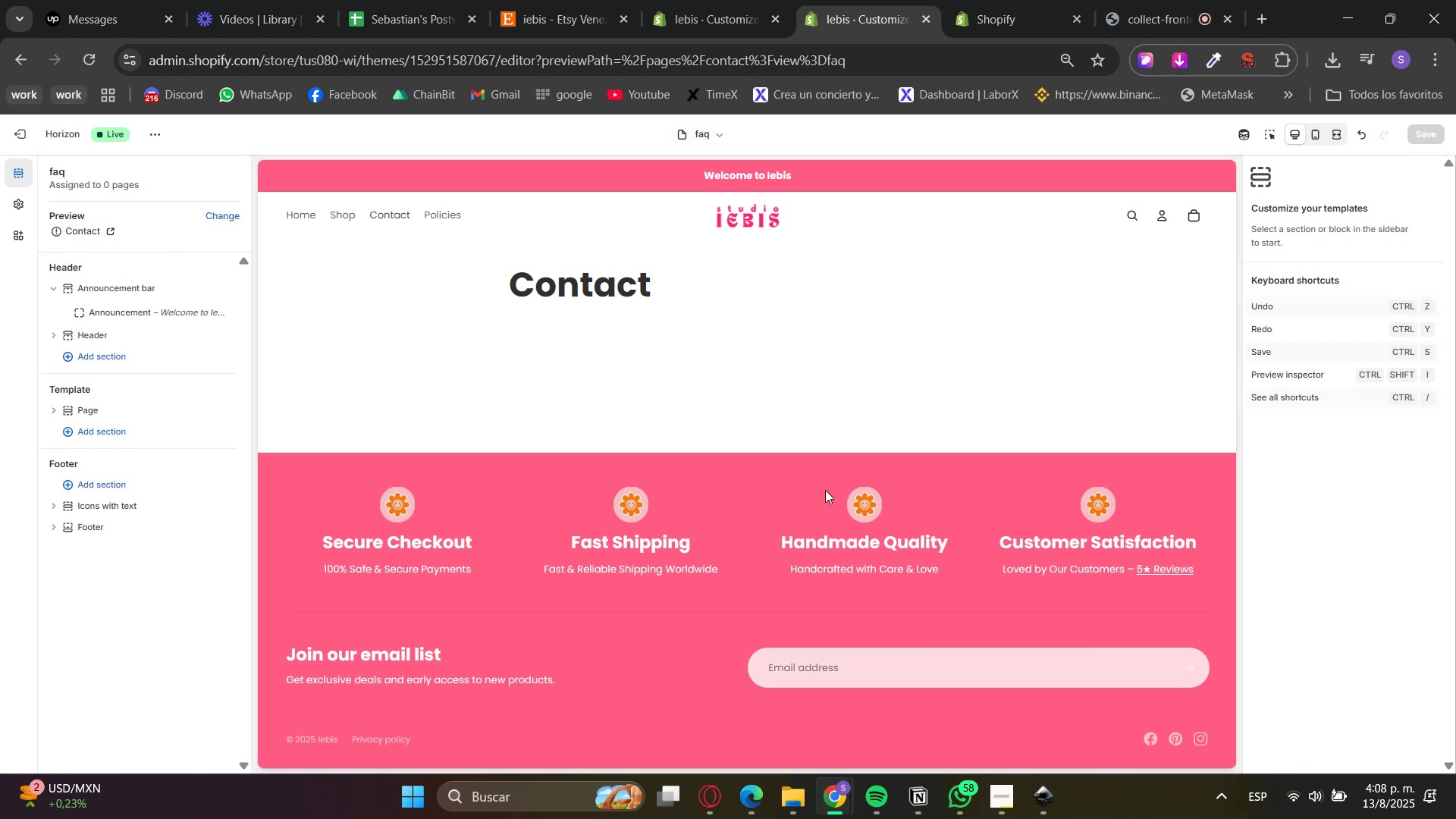 
left_click([701, 139])
 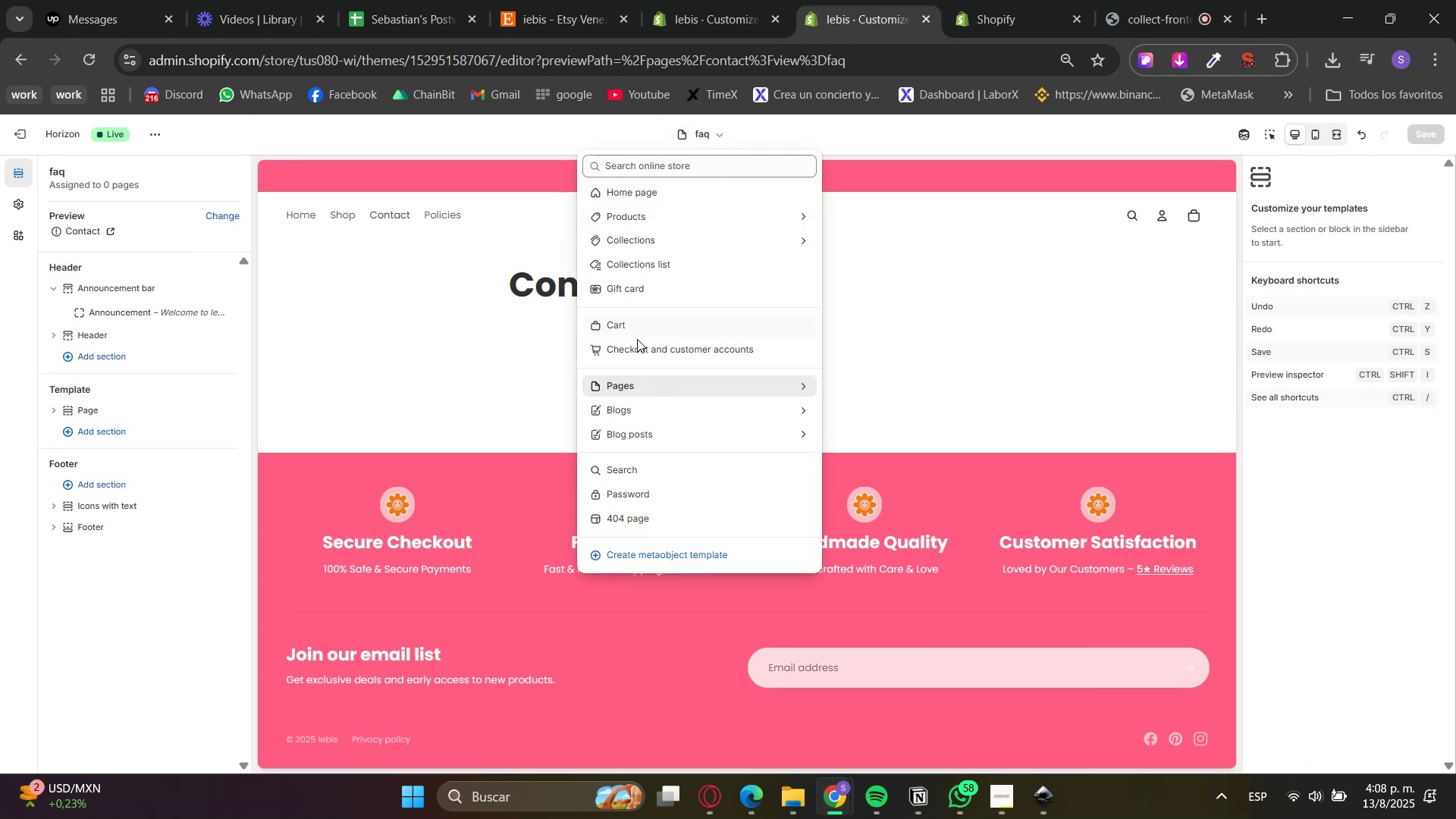 
left_click([632, 390])
 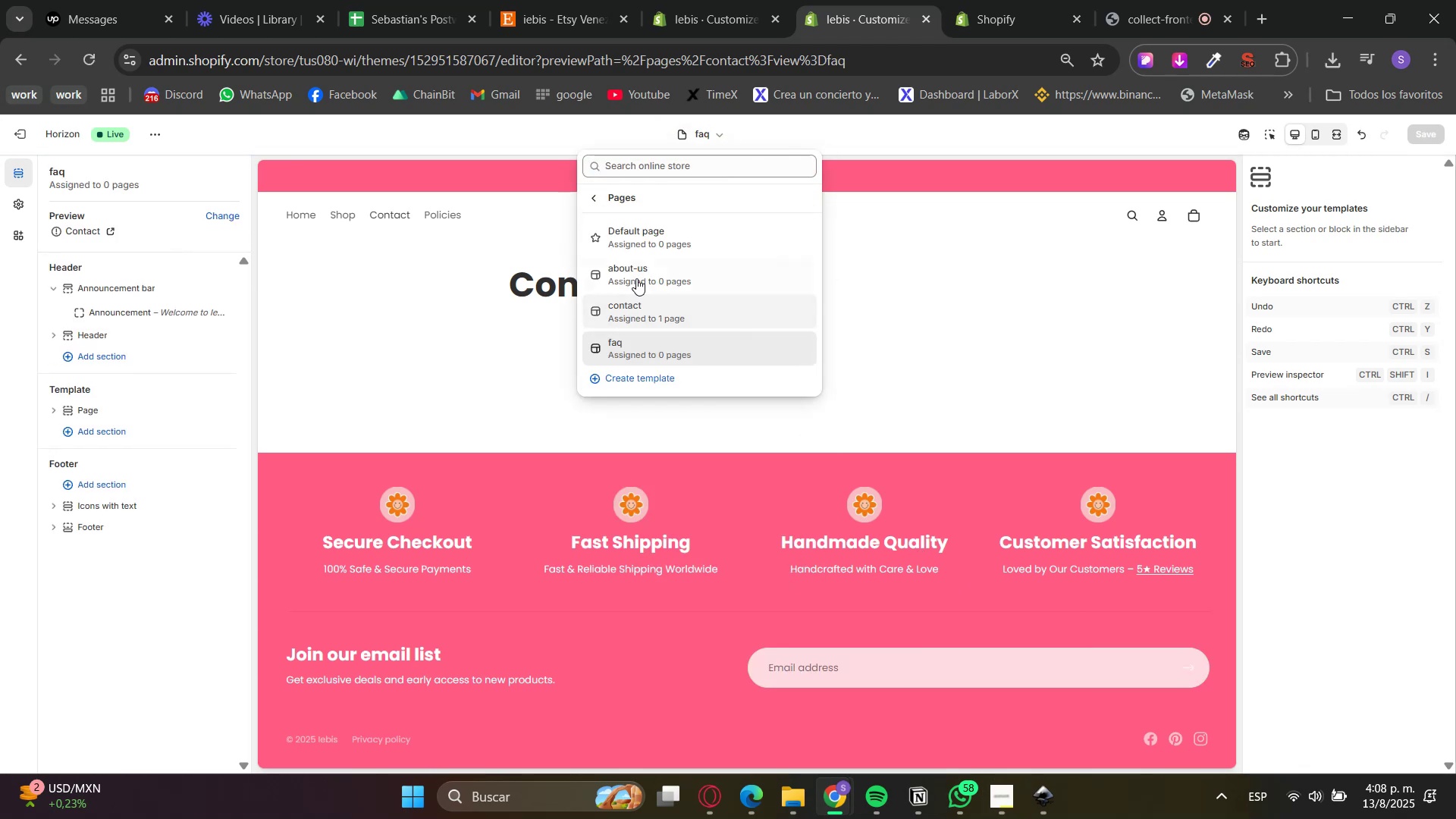 
left_click([638, 270])
 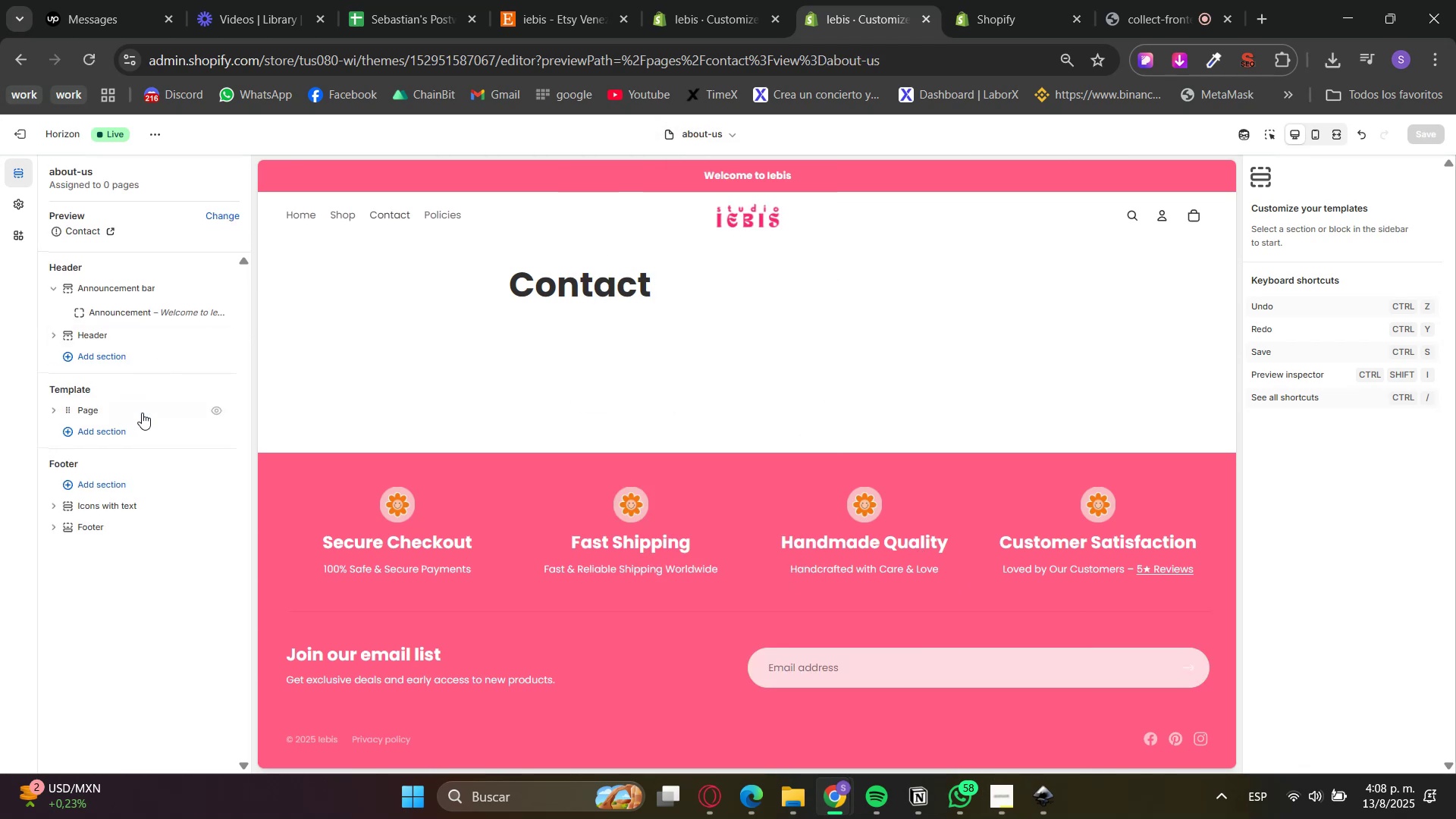 
left_click([213, 411])
 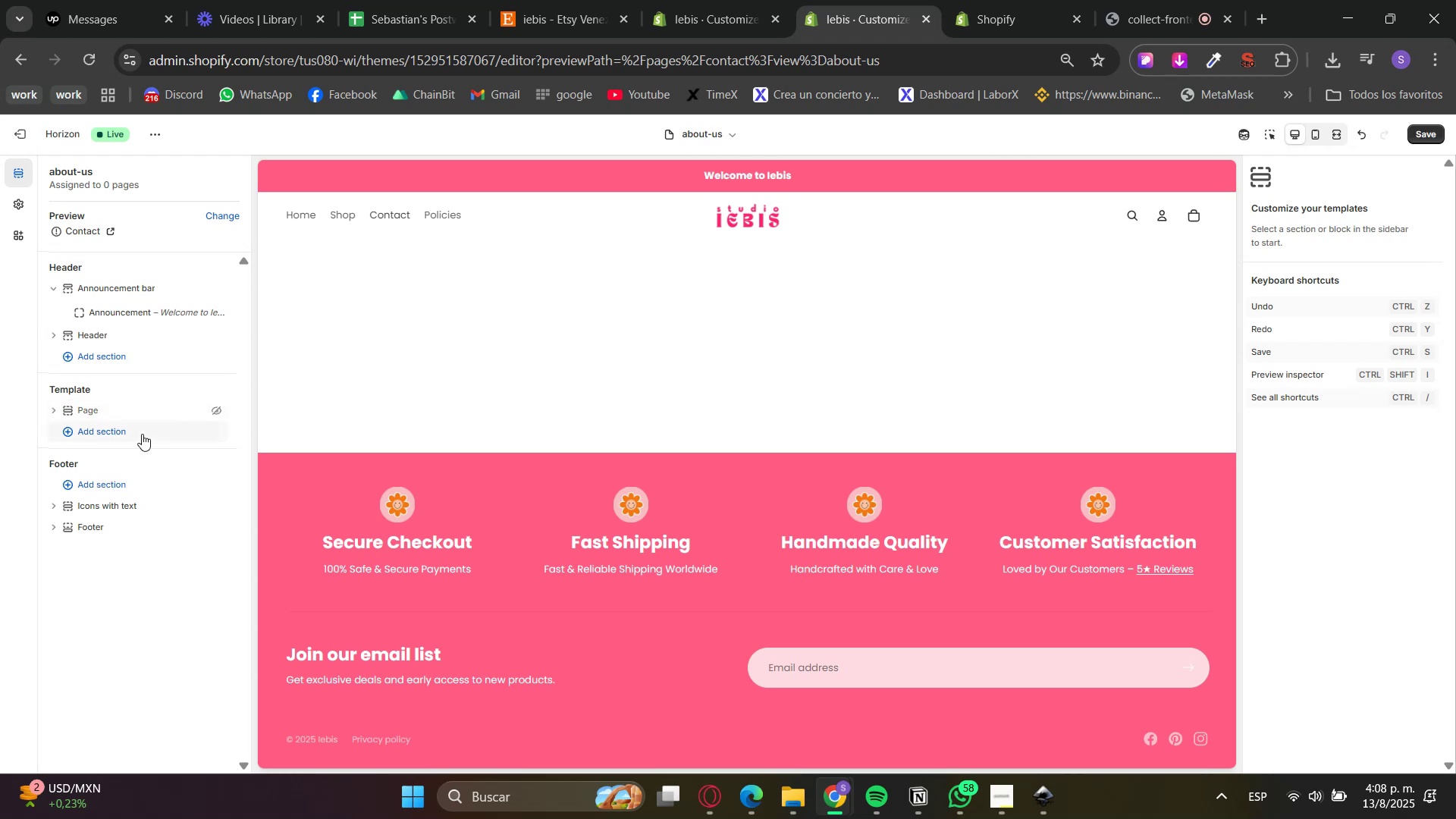 
left_click([142, 434])
 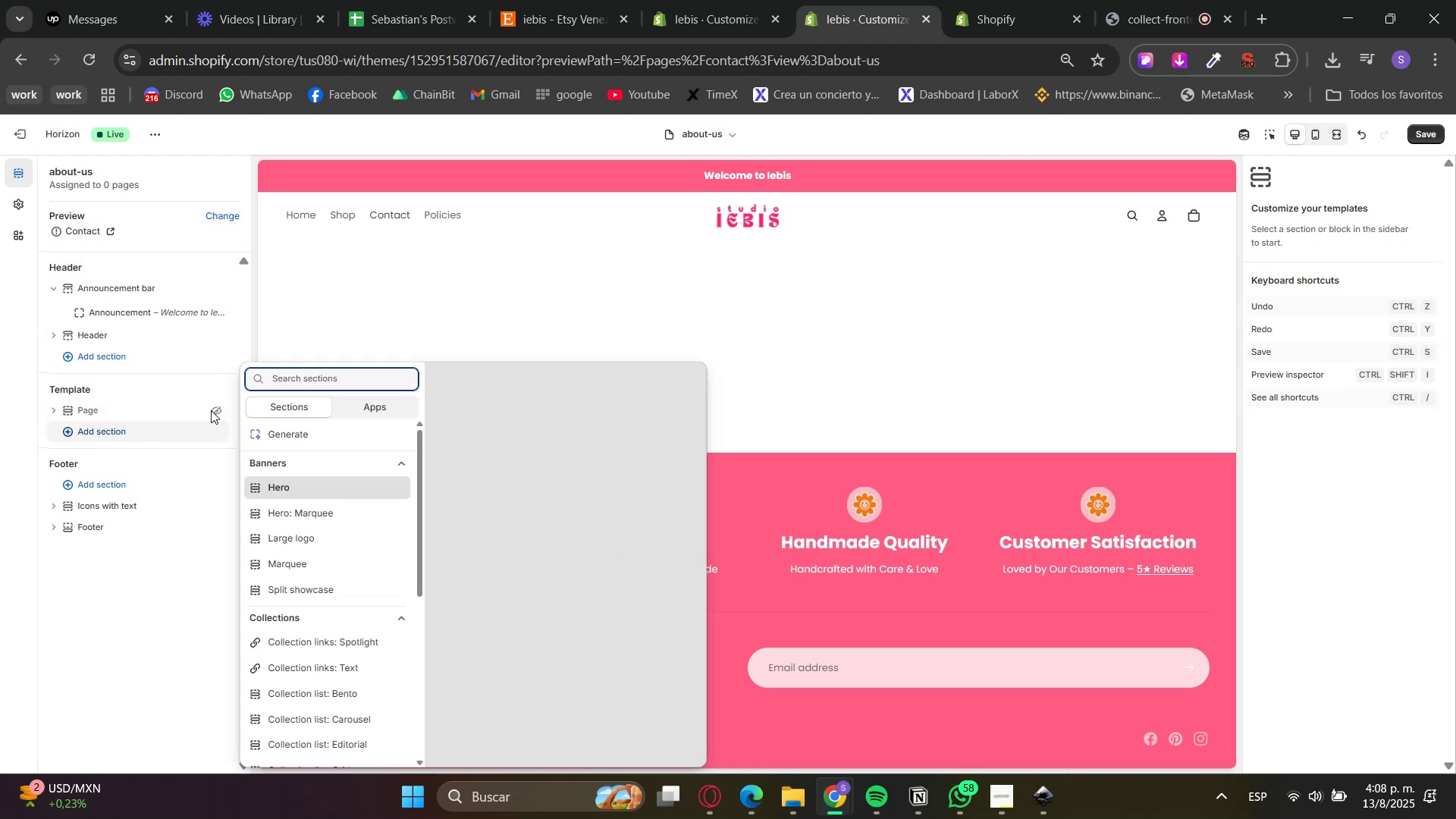 
type(image)
 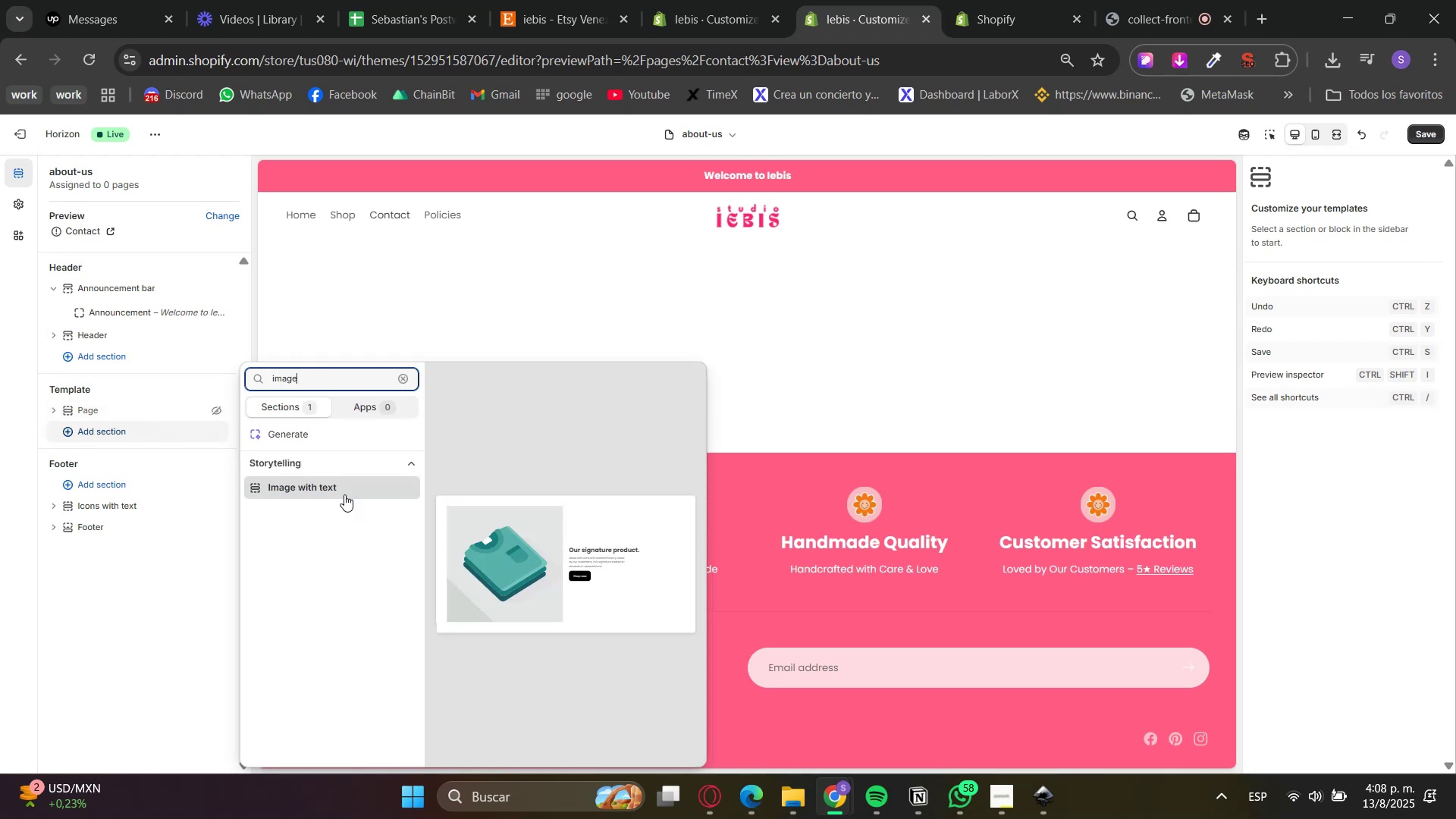 
left_click([346, 497])
 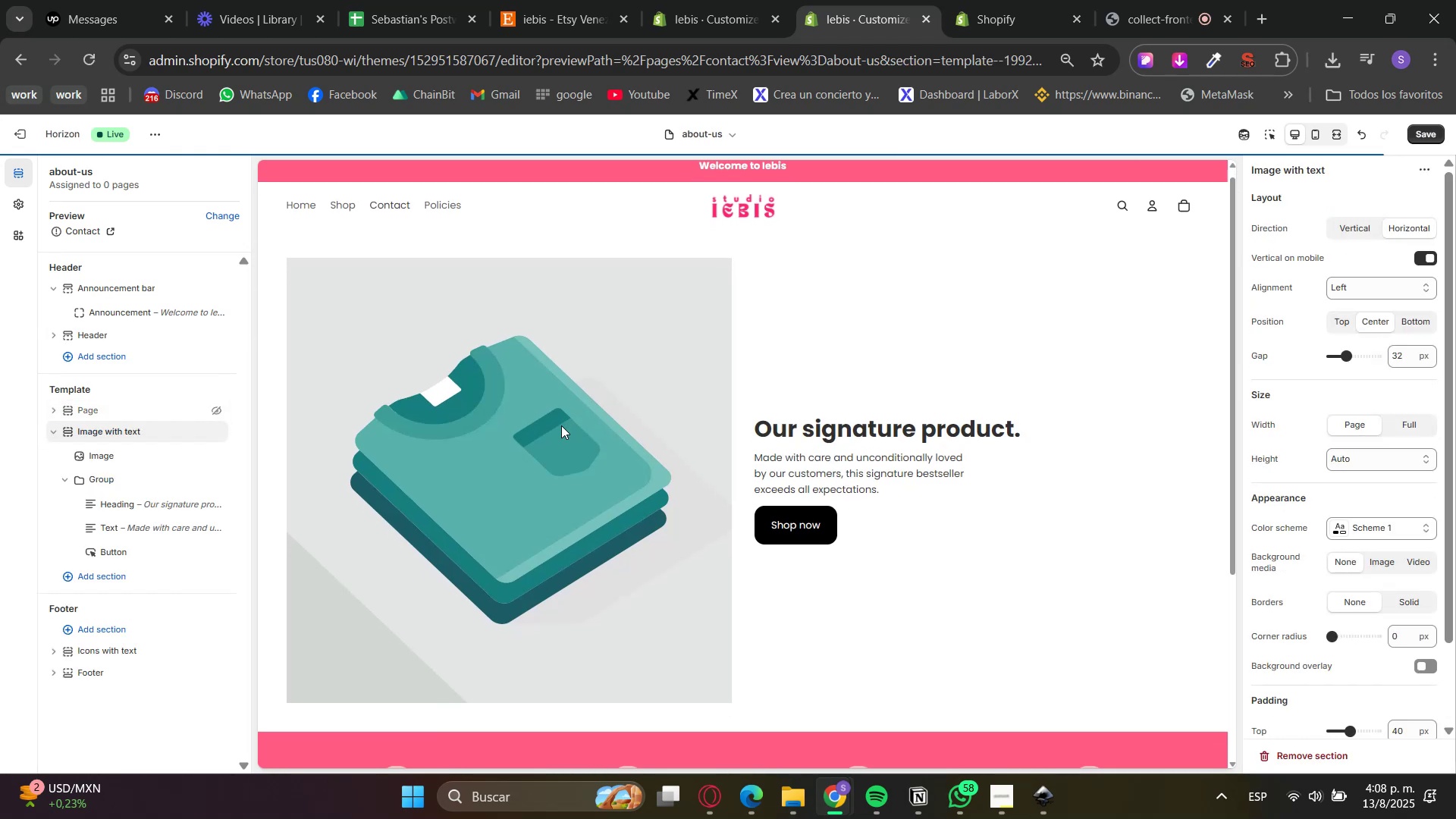 
left_click([716, 817])
 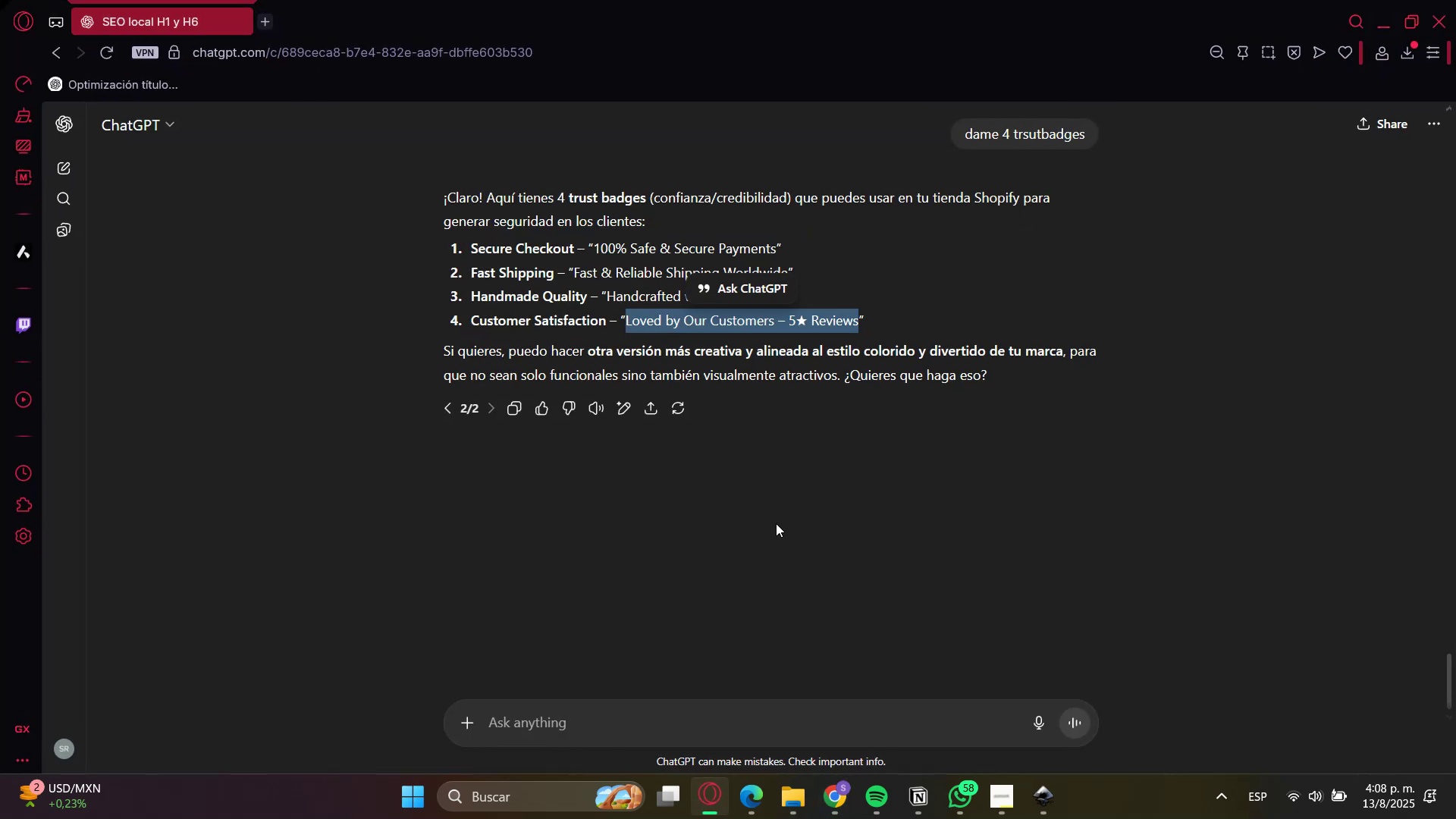 
scroll: coordinate [700, 466], scroll_direction: up, amount: 12.0
 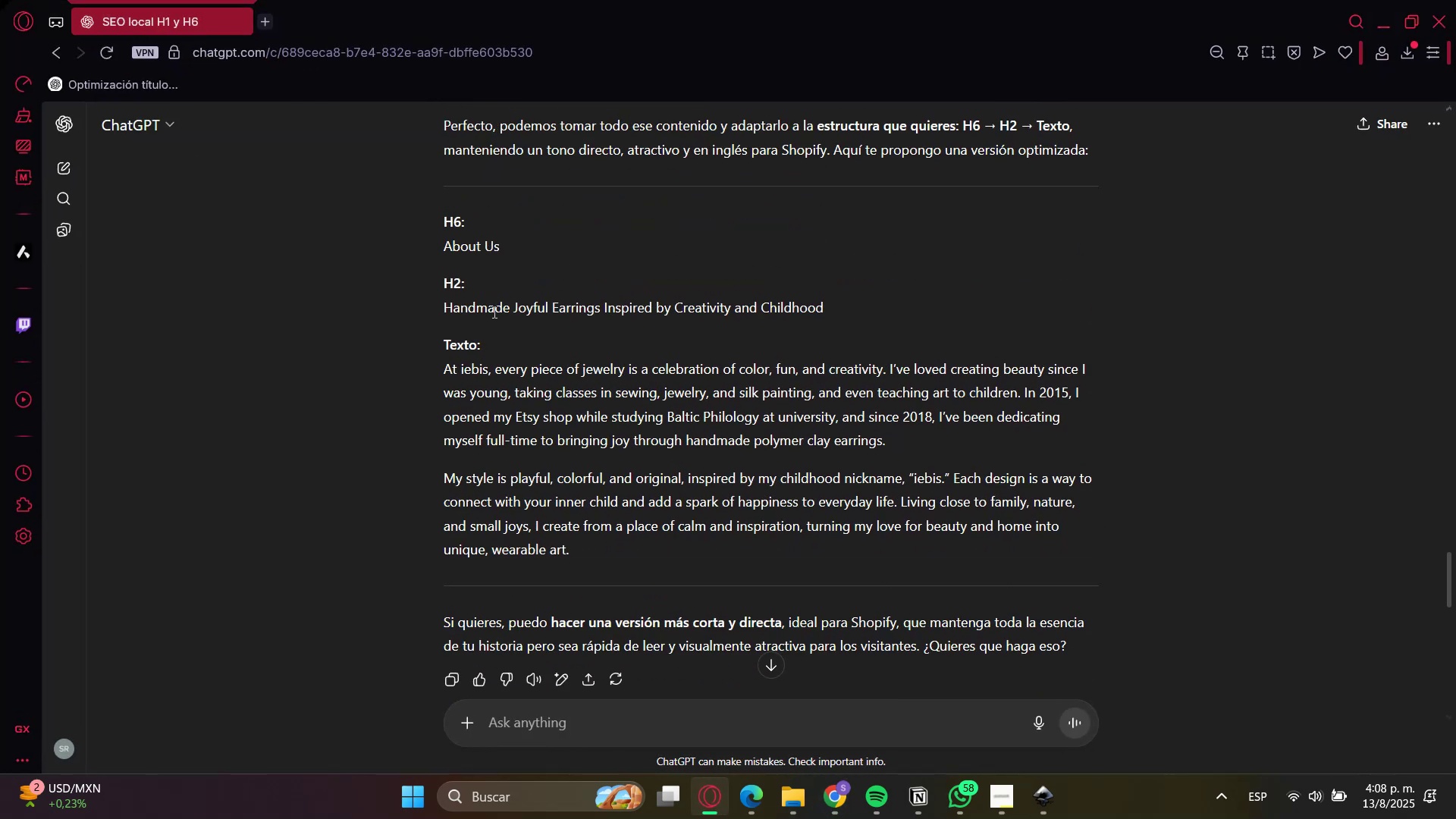 
scroll: coordinate [494, 325], scroll_direction: down, amount: 4.0
 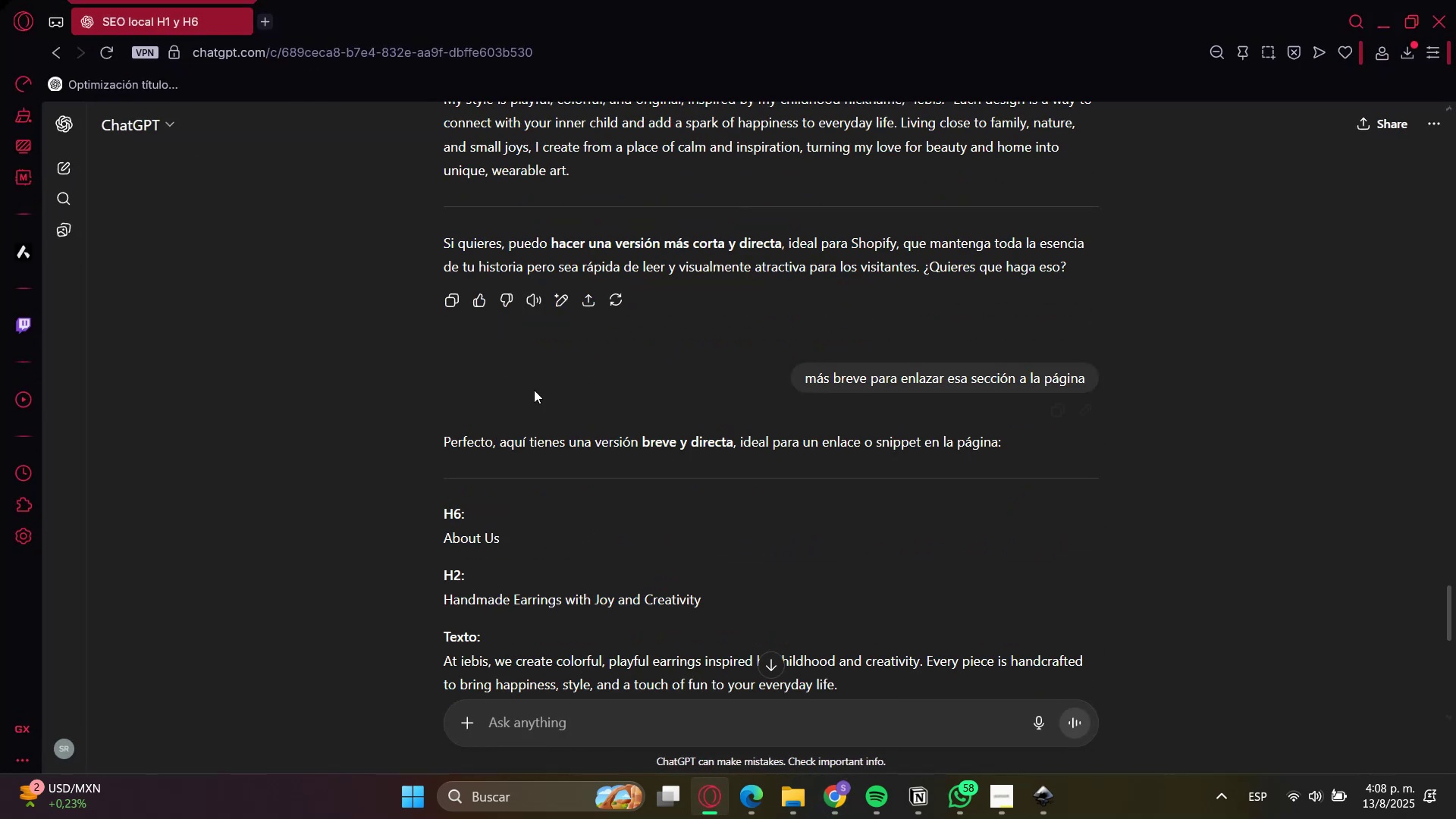 
scroll: coordinate [519, 384], scroll_direction: up, amount: 4.0
 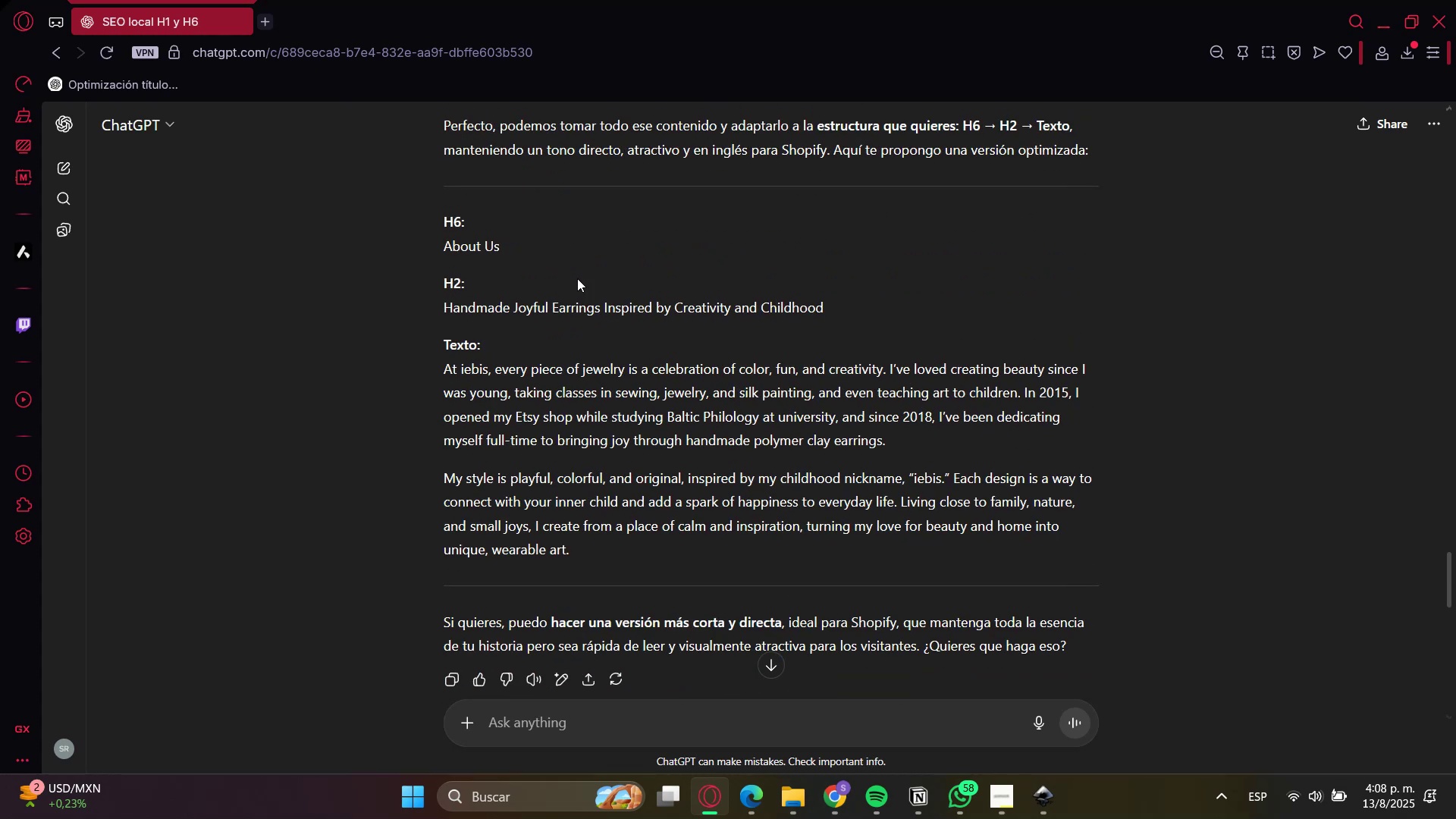 
double_click([582, 296])
 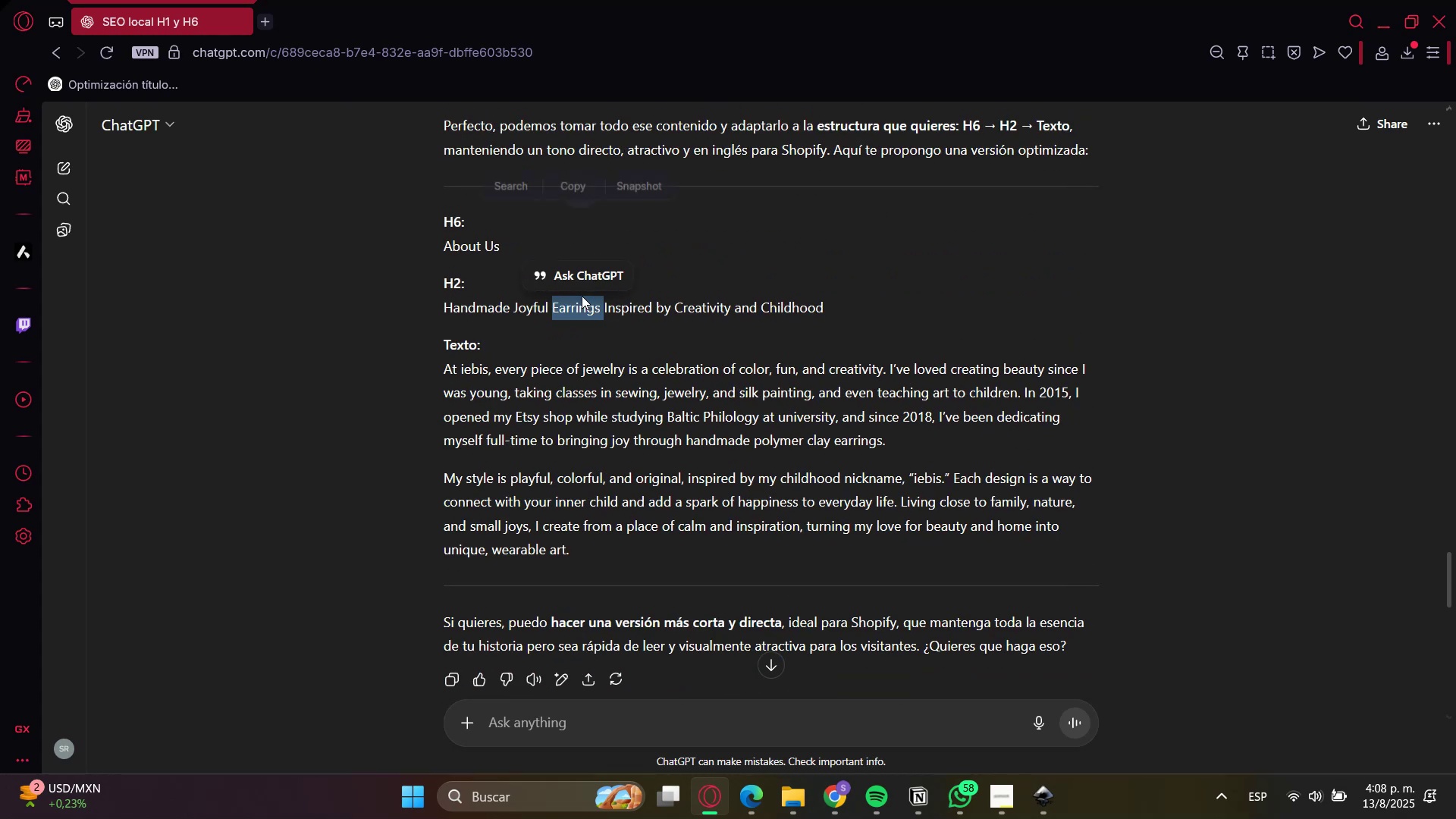 
triple_click([582, 296])
 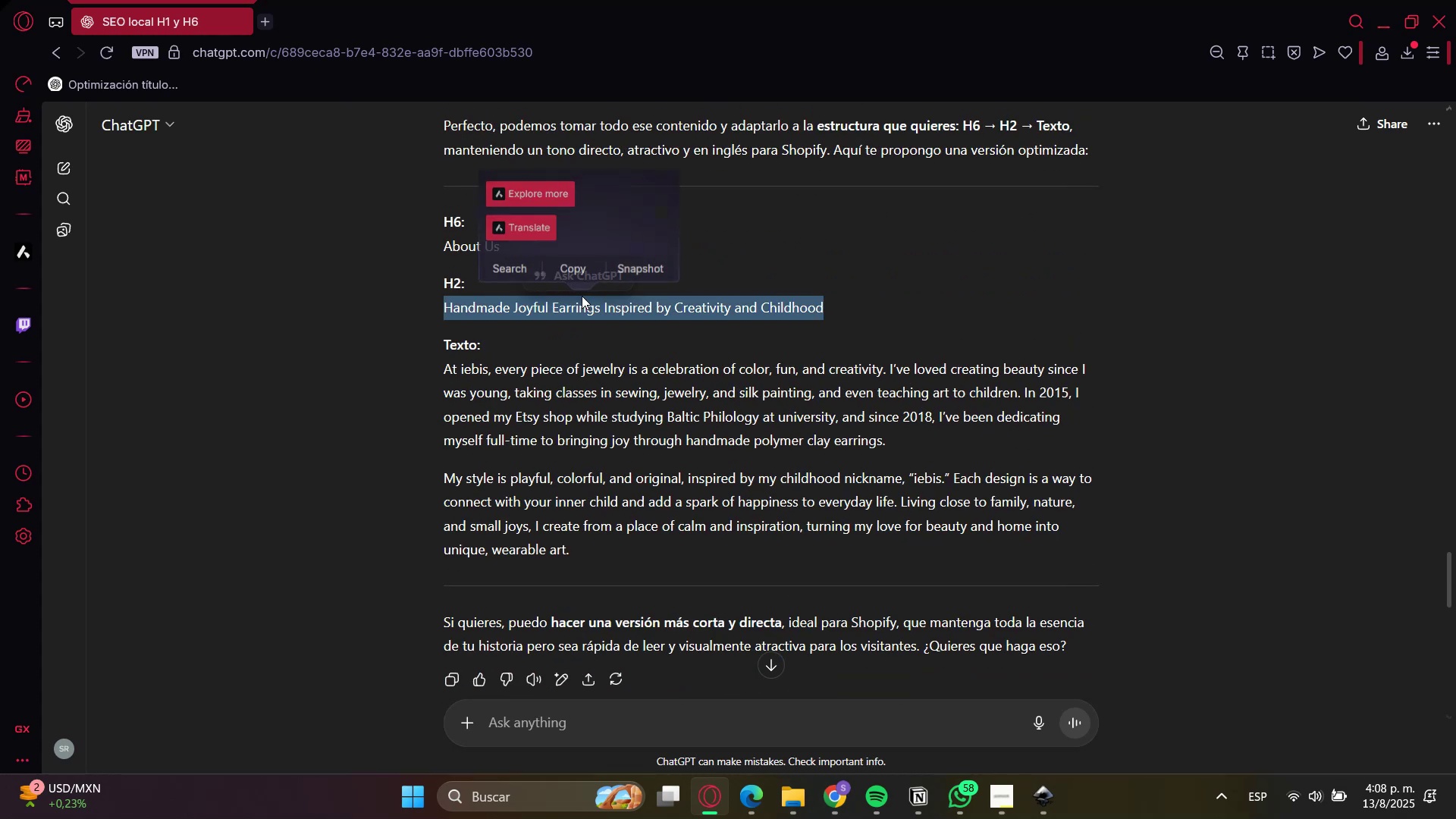 
key(Control+C)
 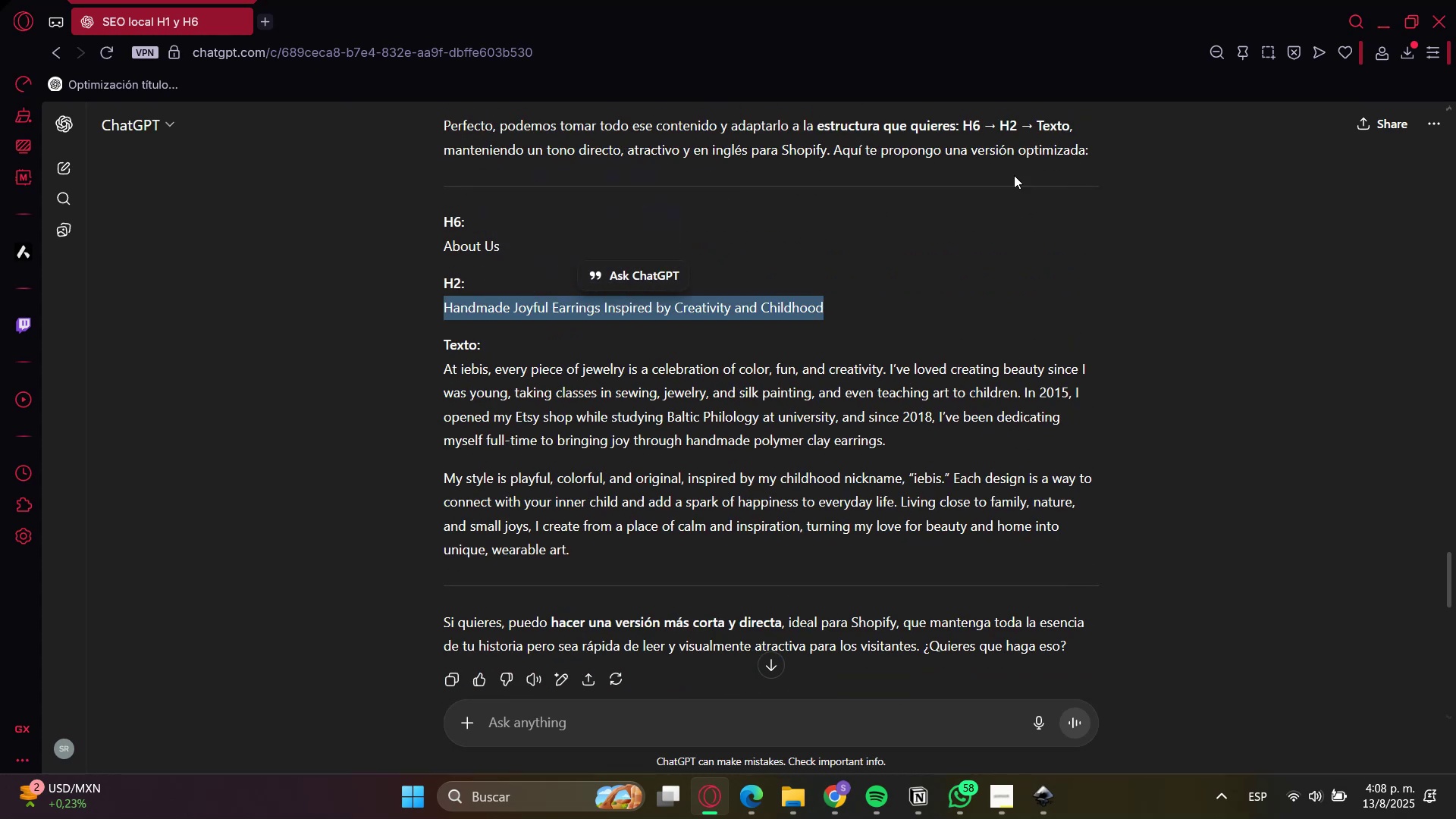 
key(Control+C)
 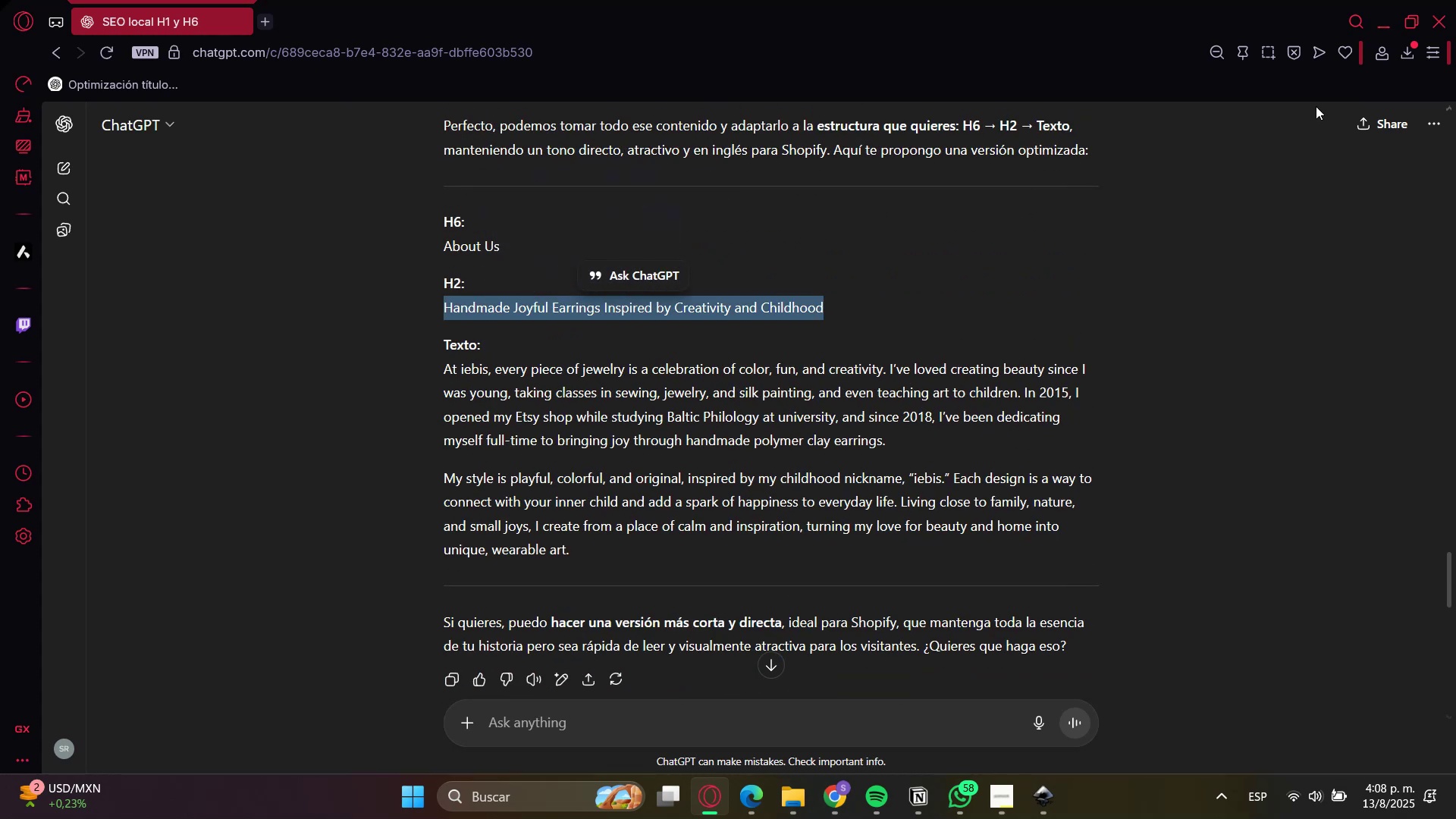 
key(Control+C)
 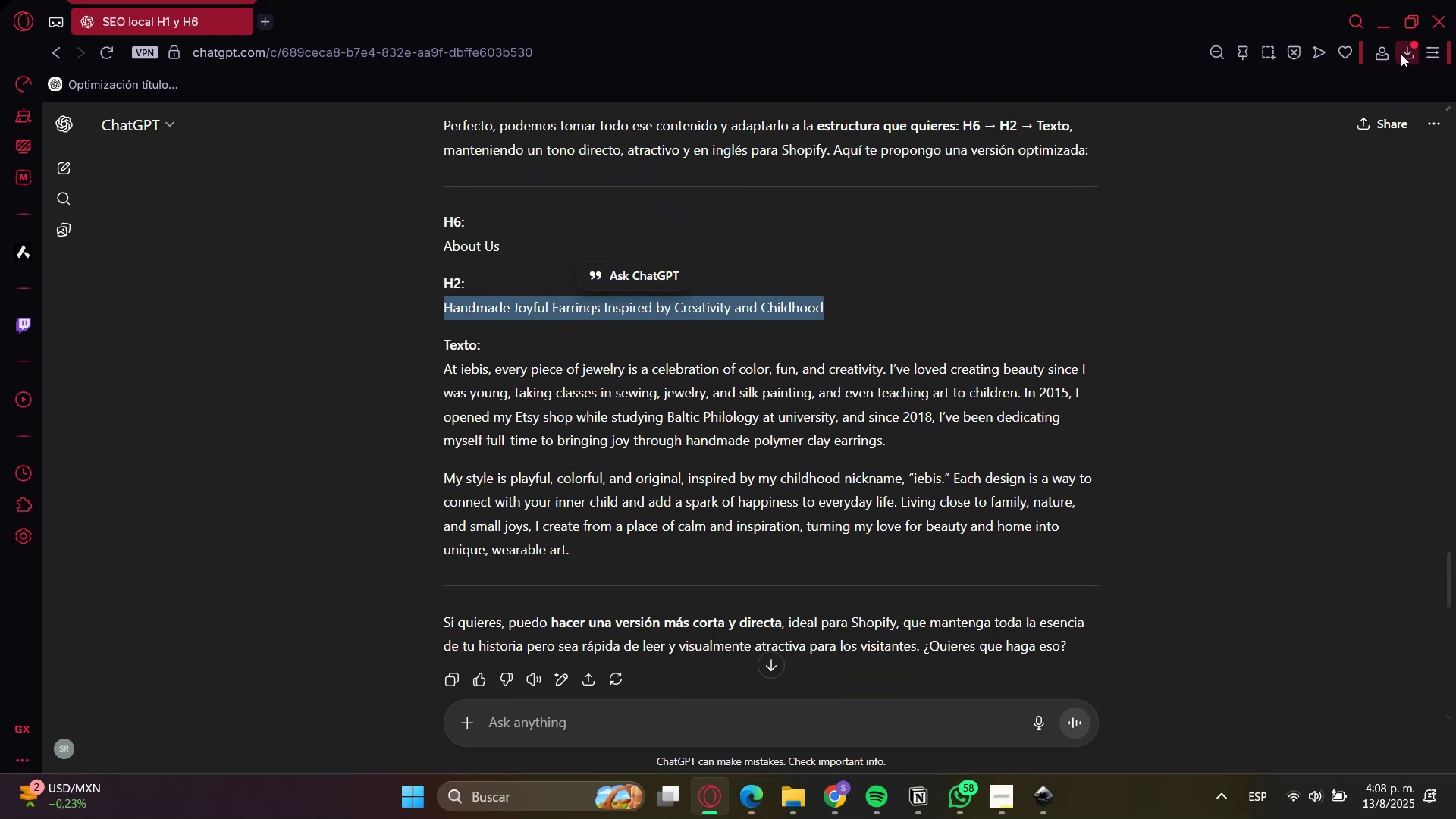 
left_click([1389, 21])
 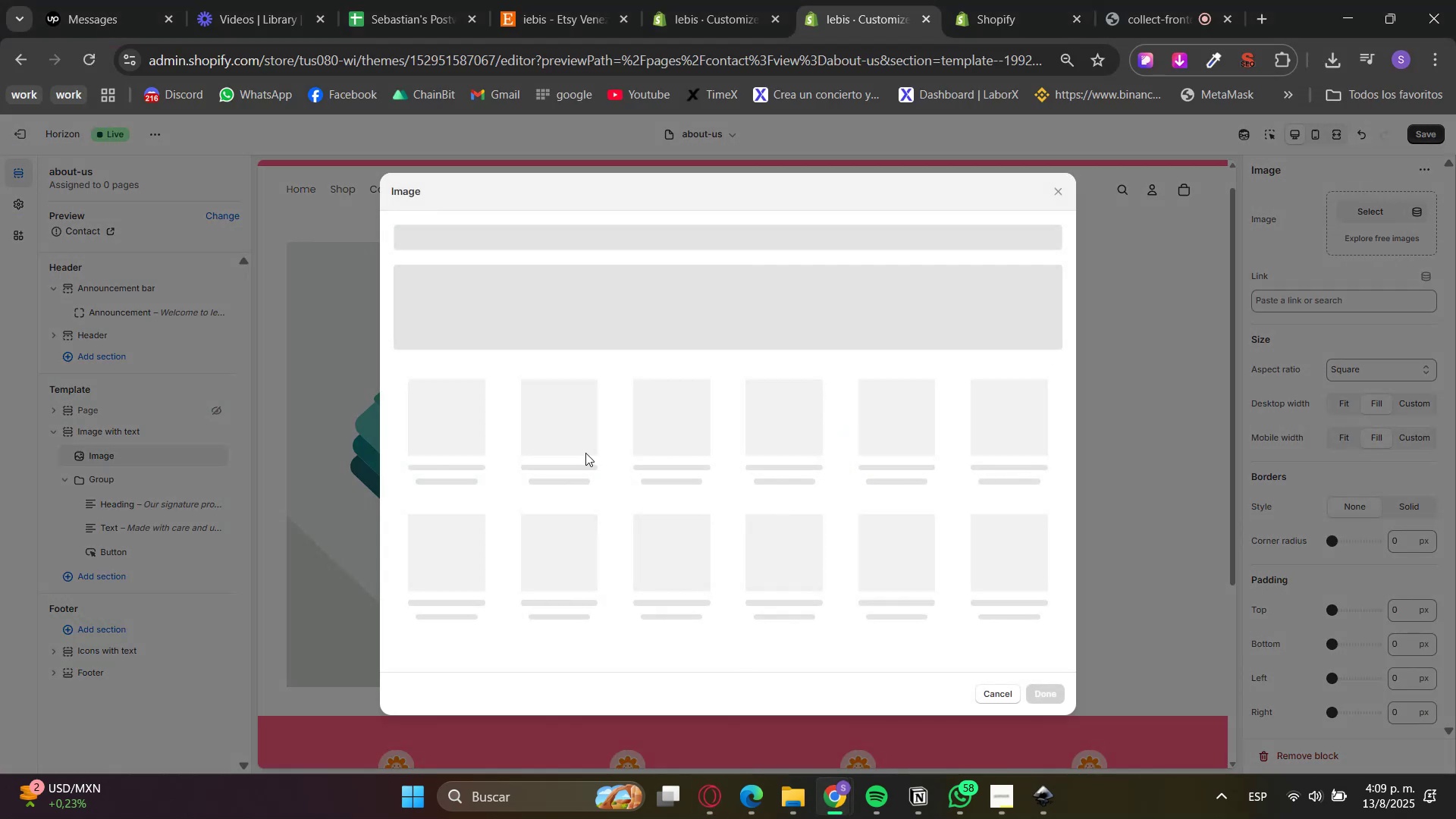 
left_click([550, 447])
 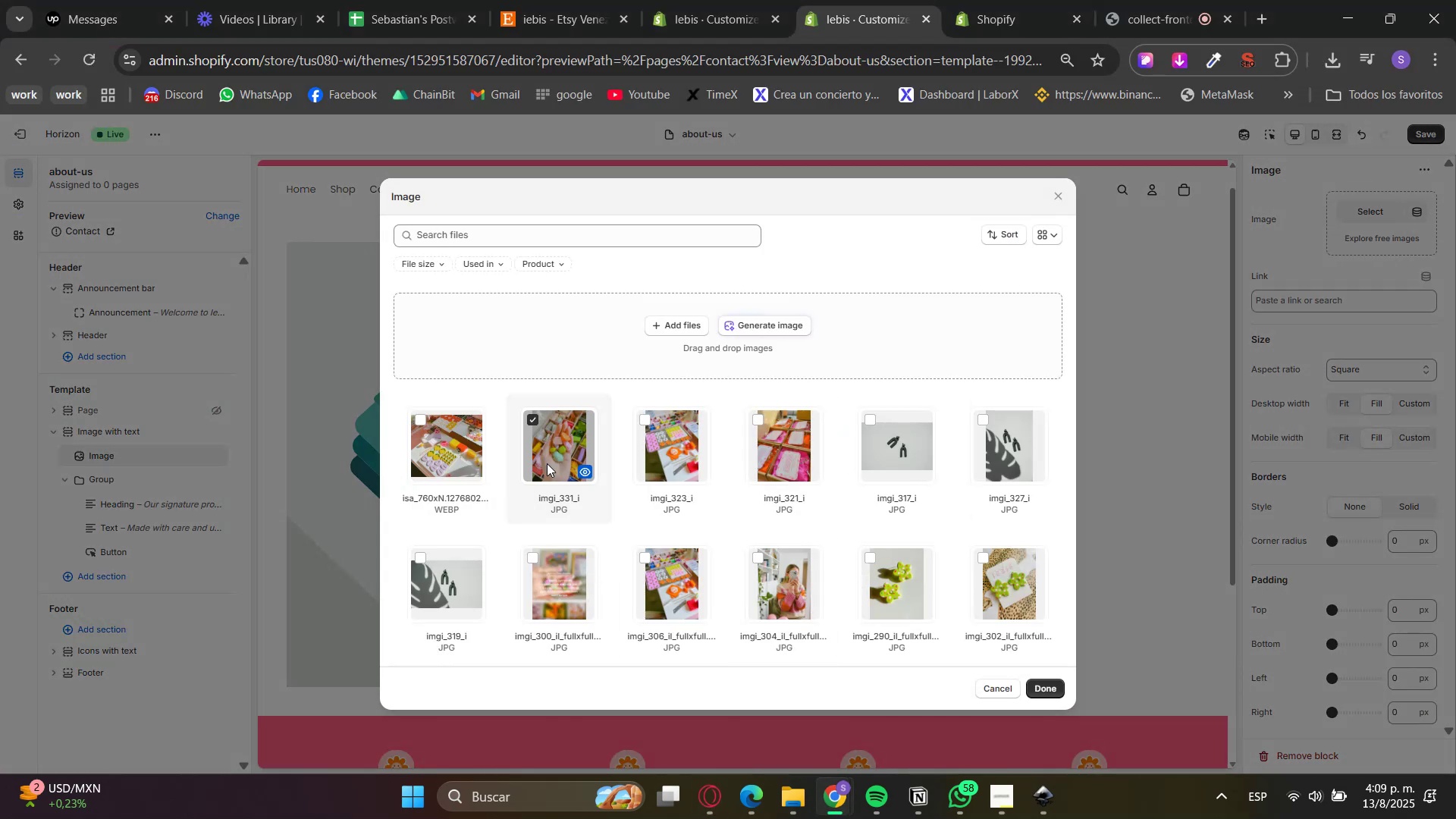 
left_click([538, 430])
 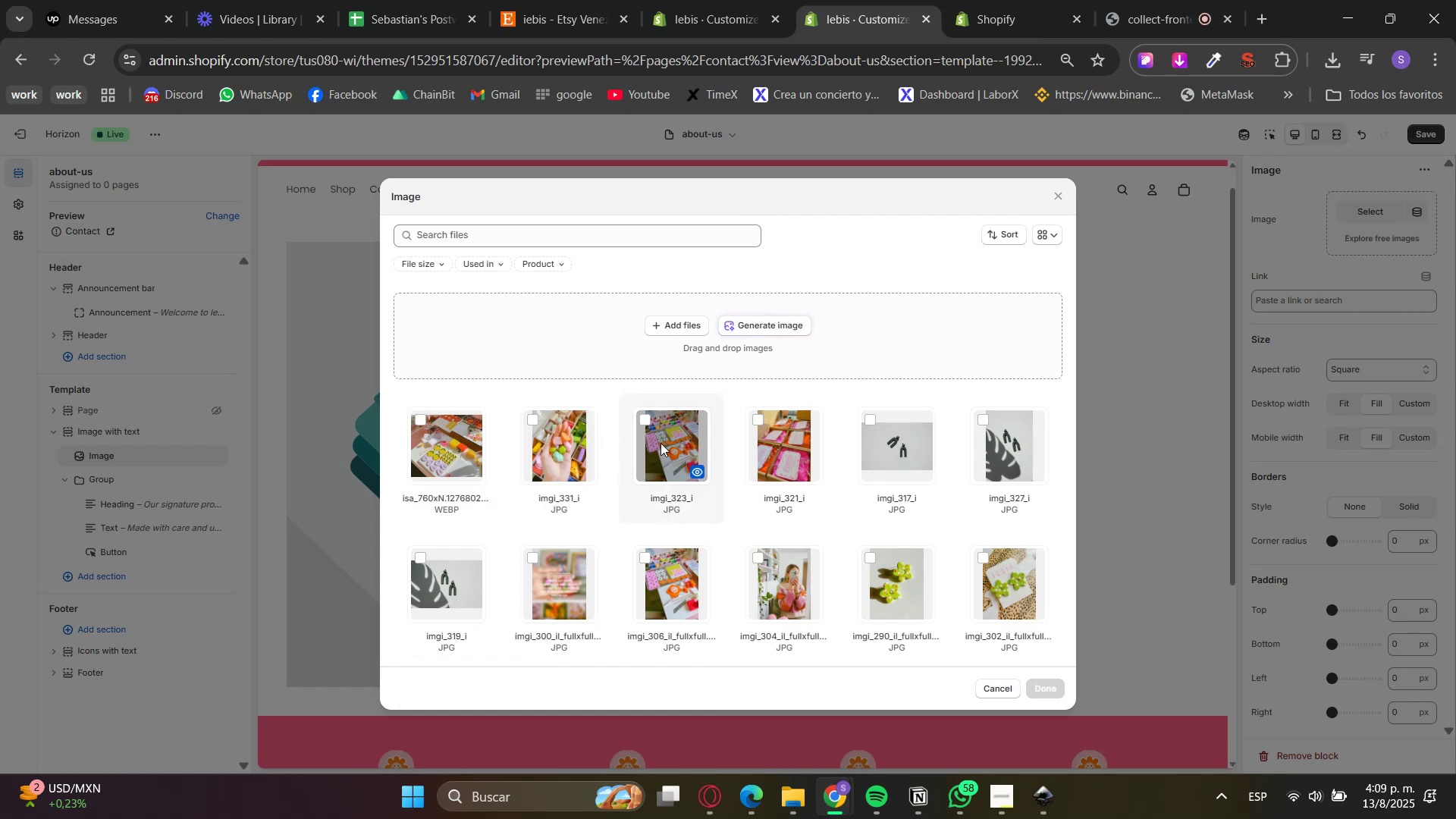 
left_click([772, 457])
 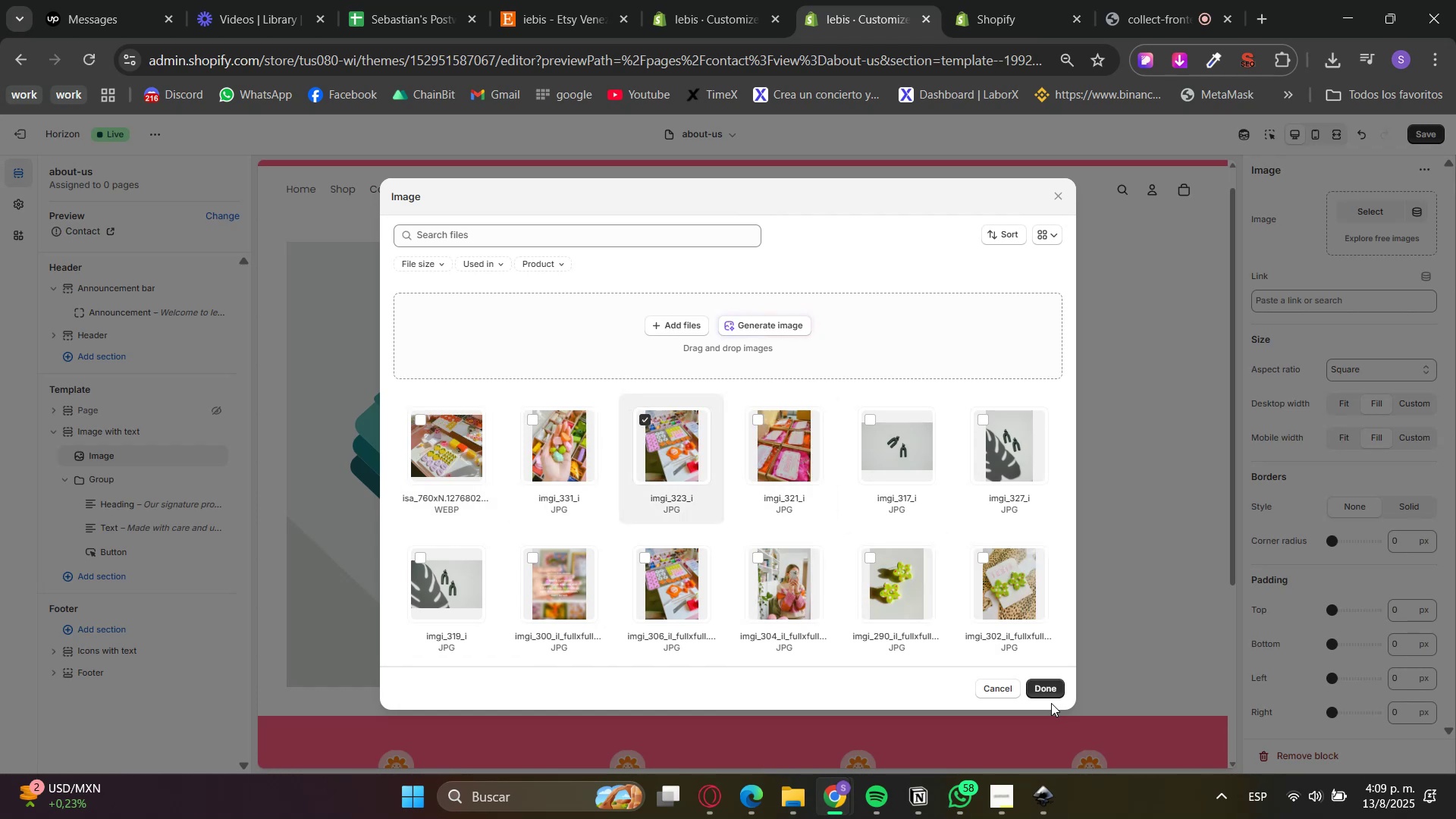 
left_click([1038, 692])
 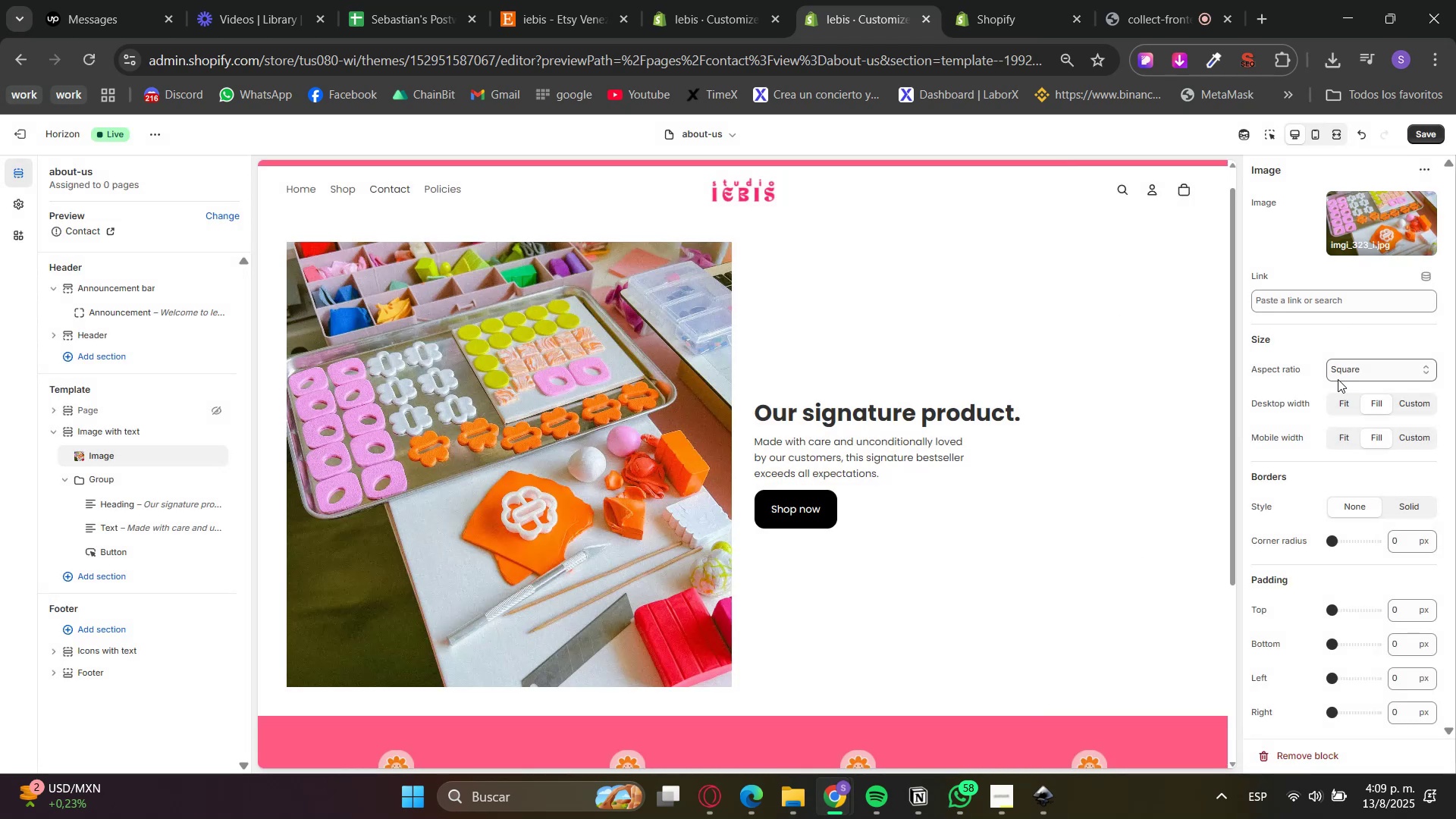 
key(Numpad2)
 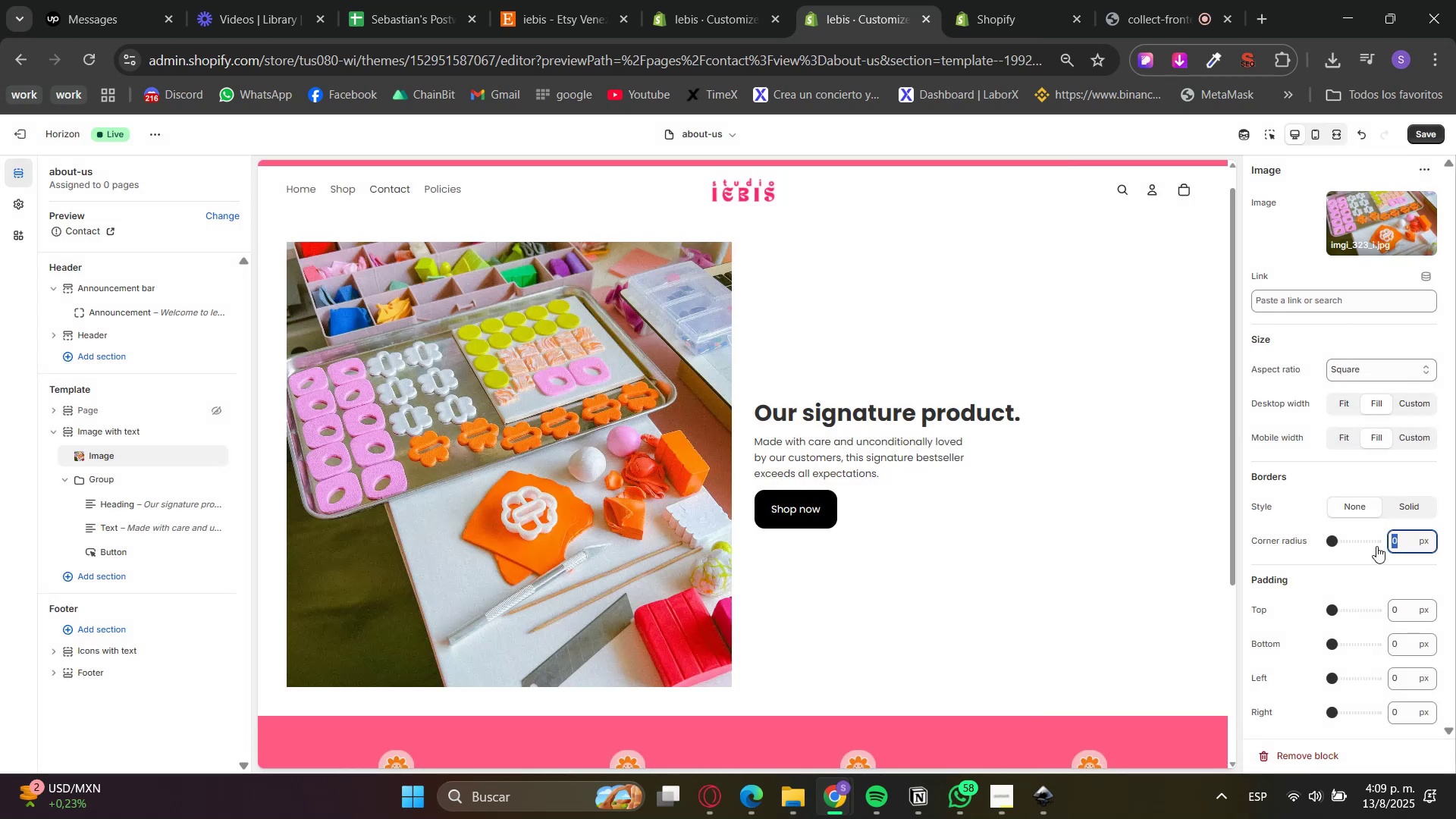 
key(Numpad0)
 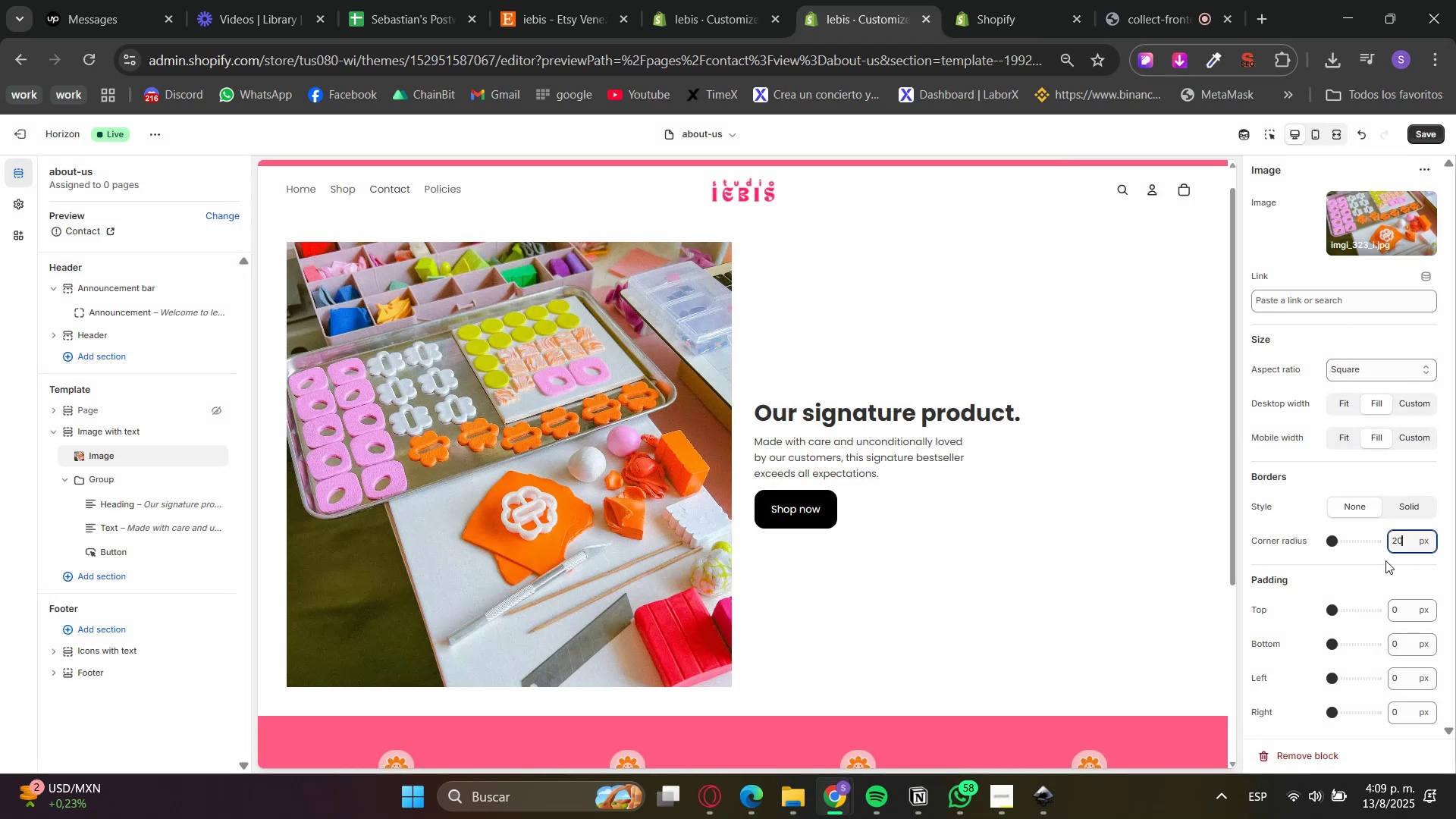 
left_click([1390, 573])
 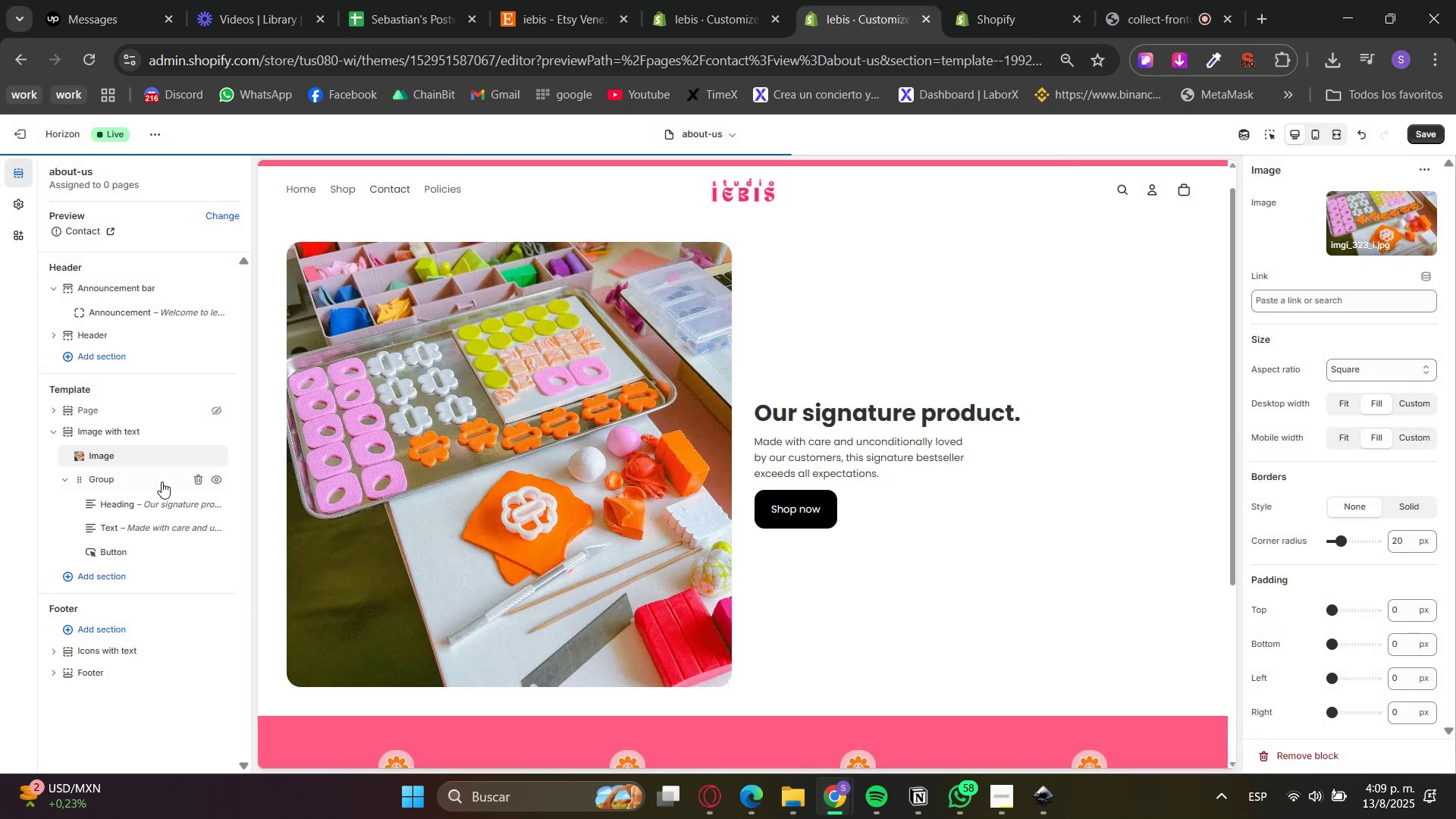 
left_click([133, 503])
 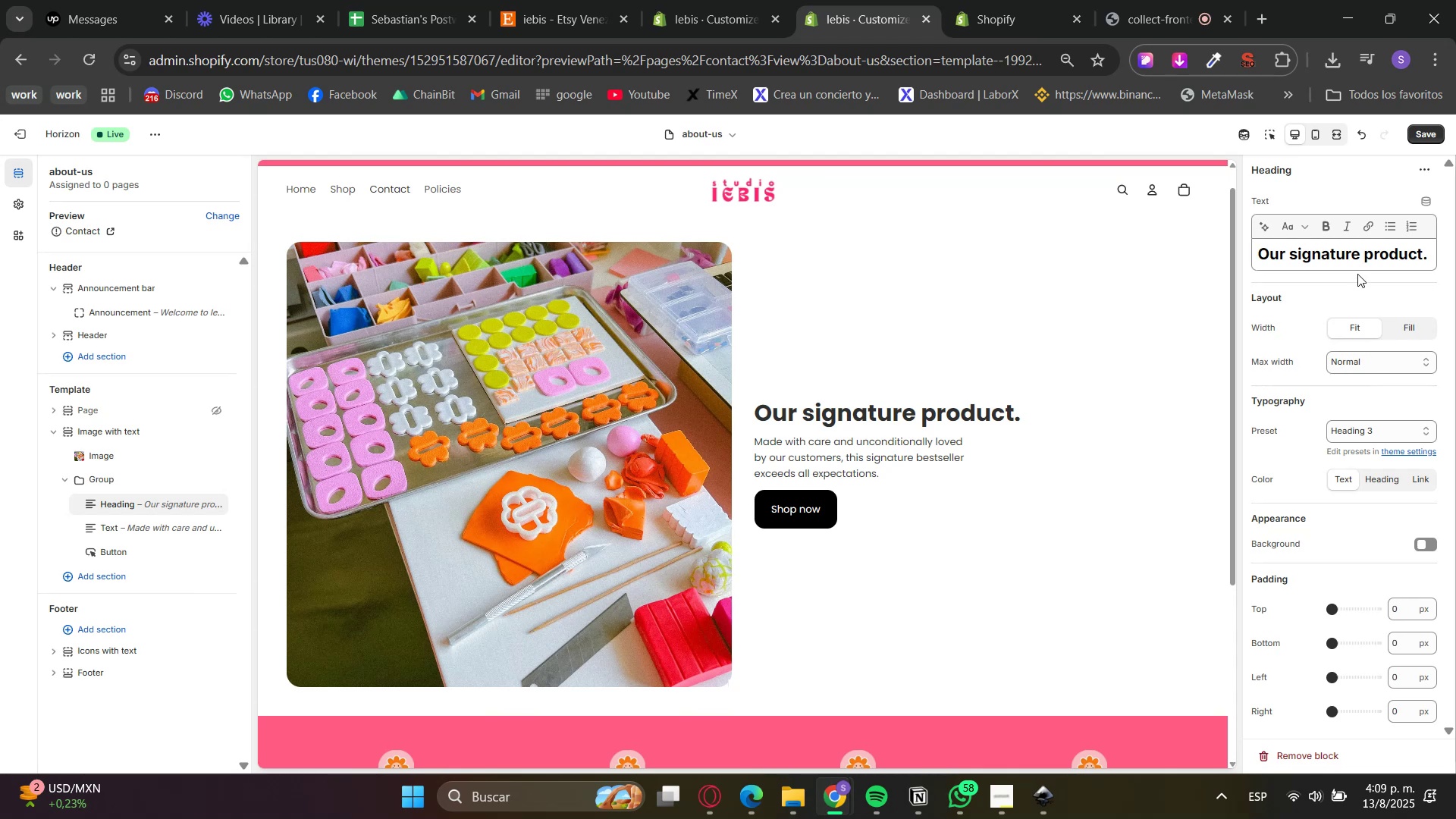 
double_click([1355, 257])
 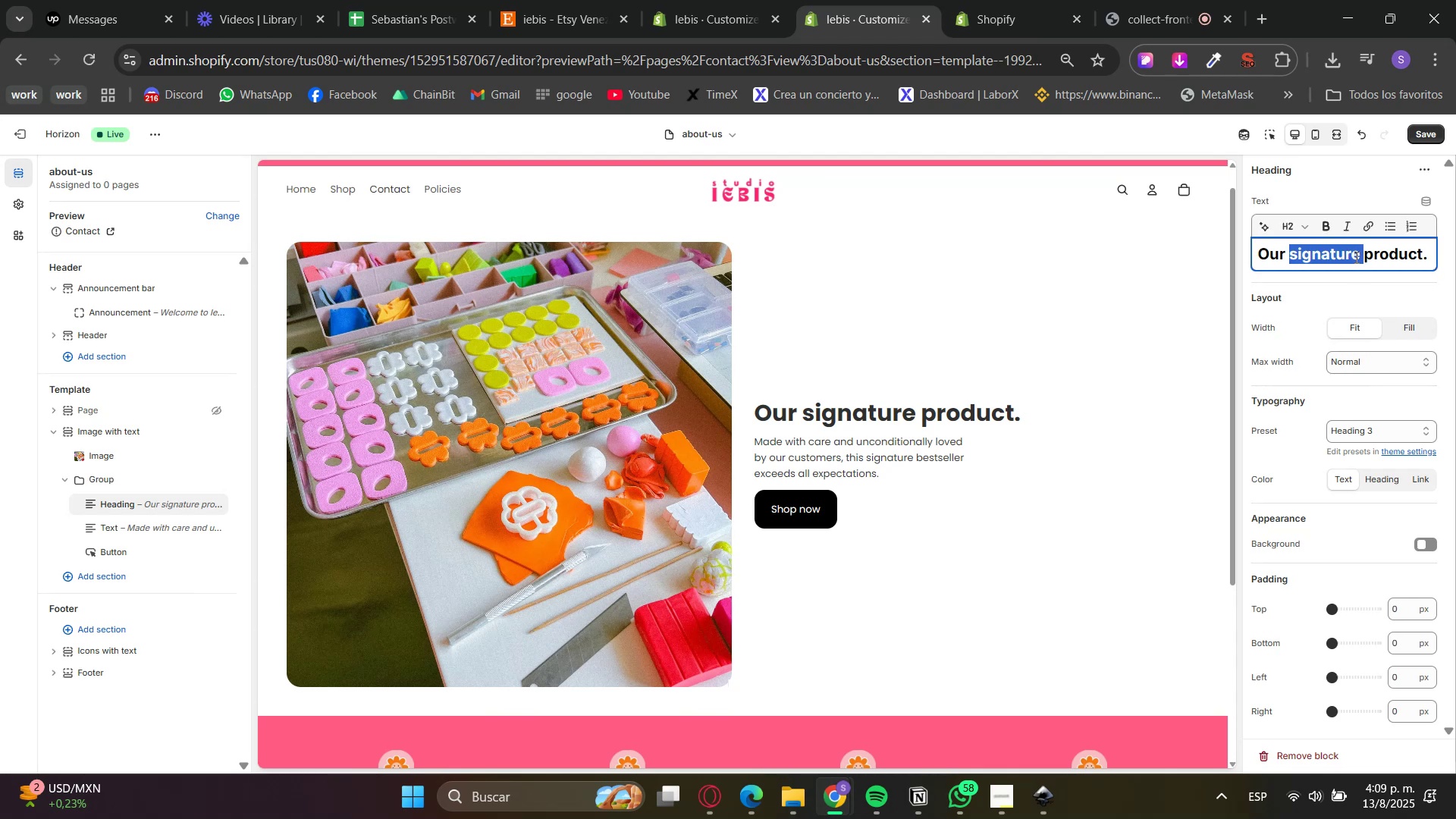 
triple_click([1355, 257])
 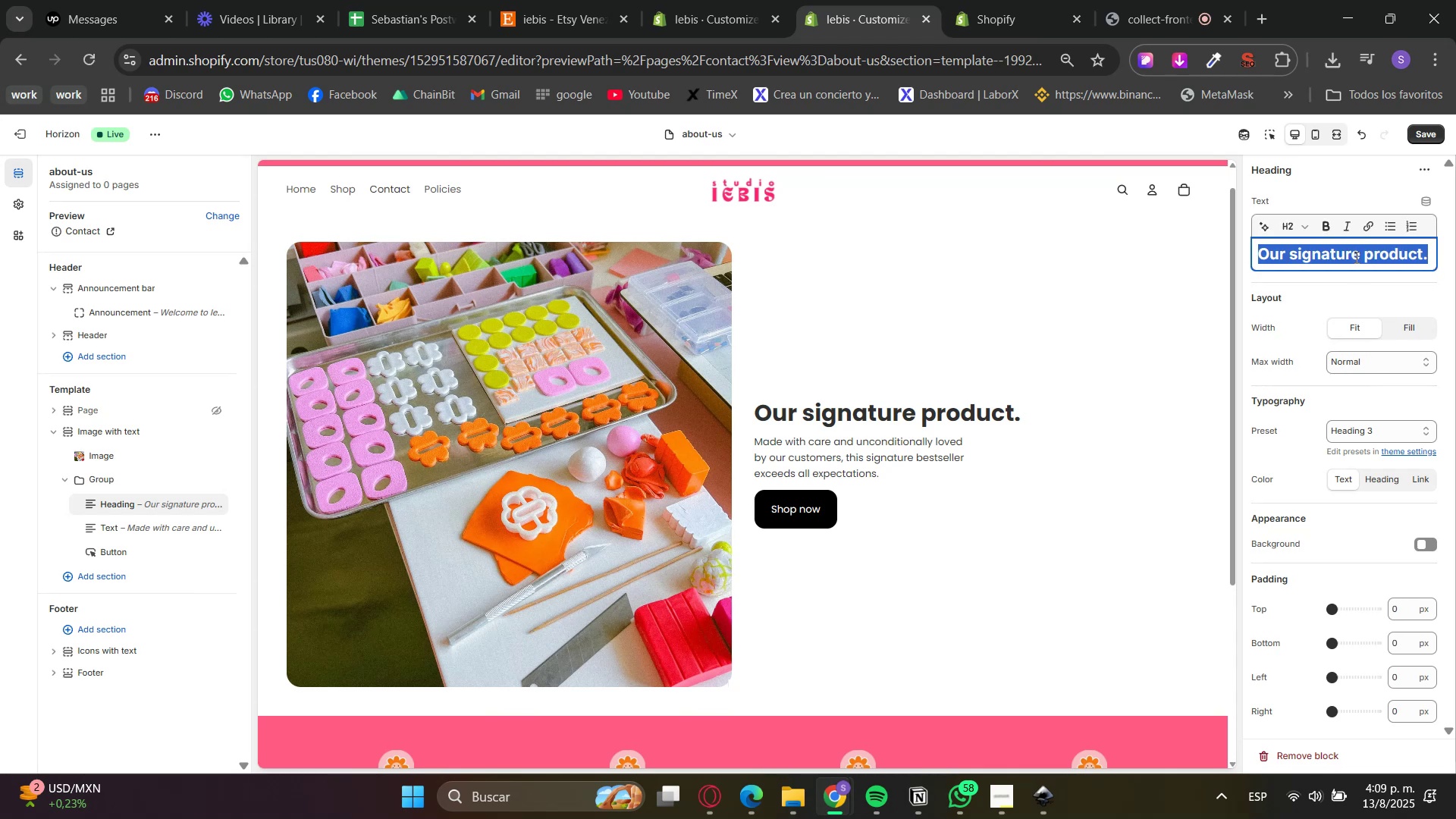 
key(Control+V)
 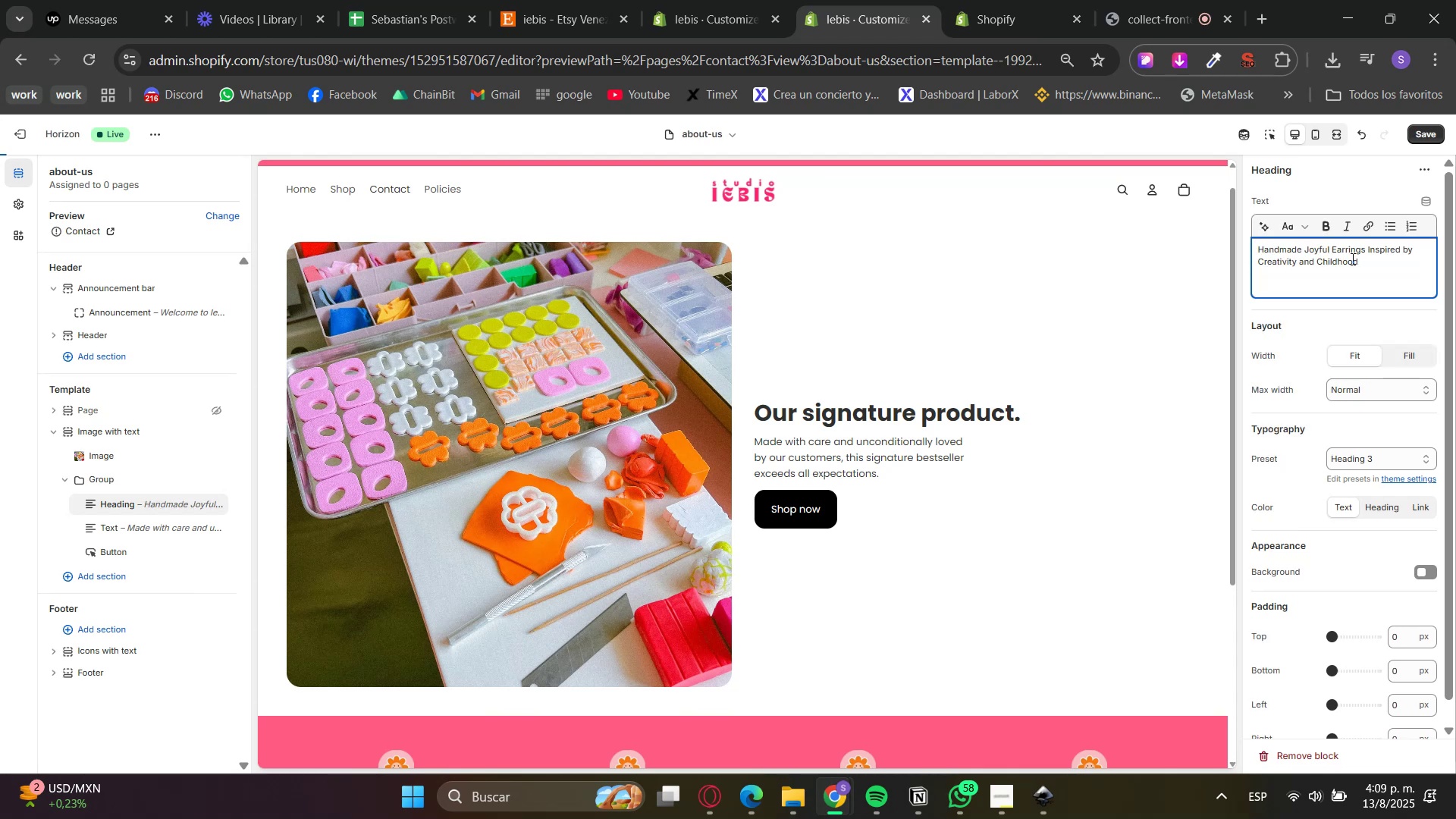 
key(Backspace)
 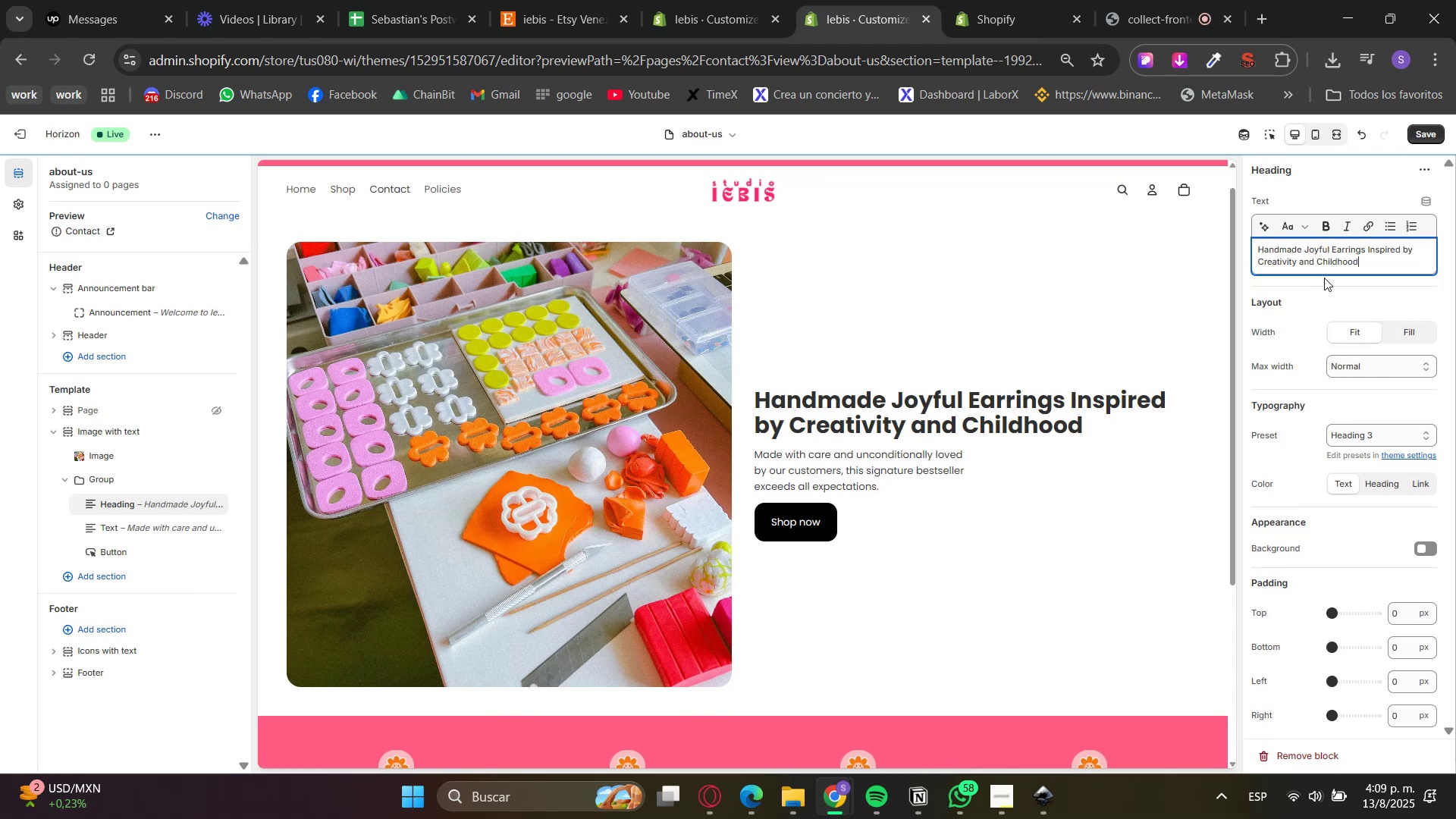 
double_click([1328, 268])
 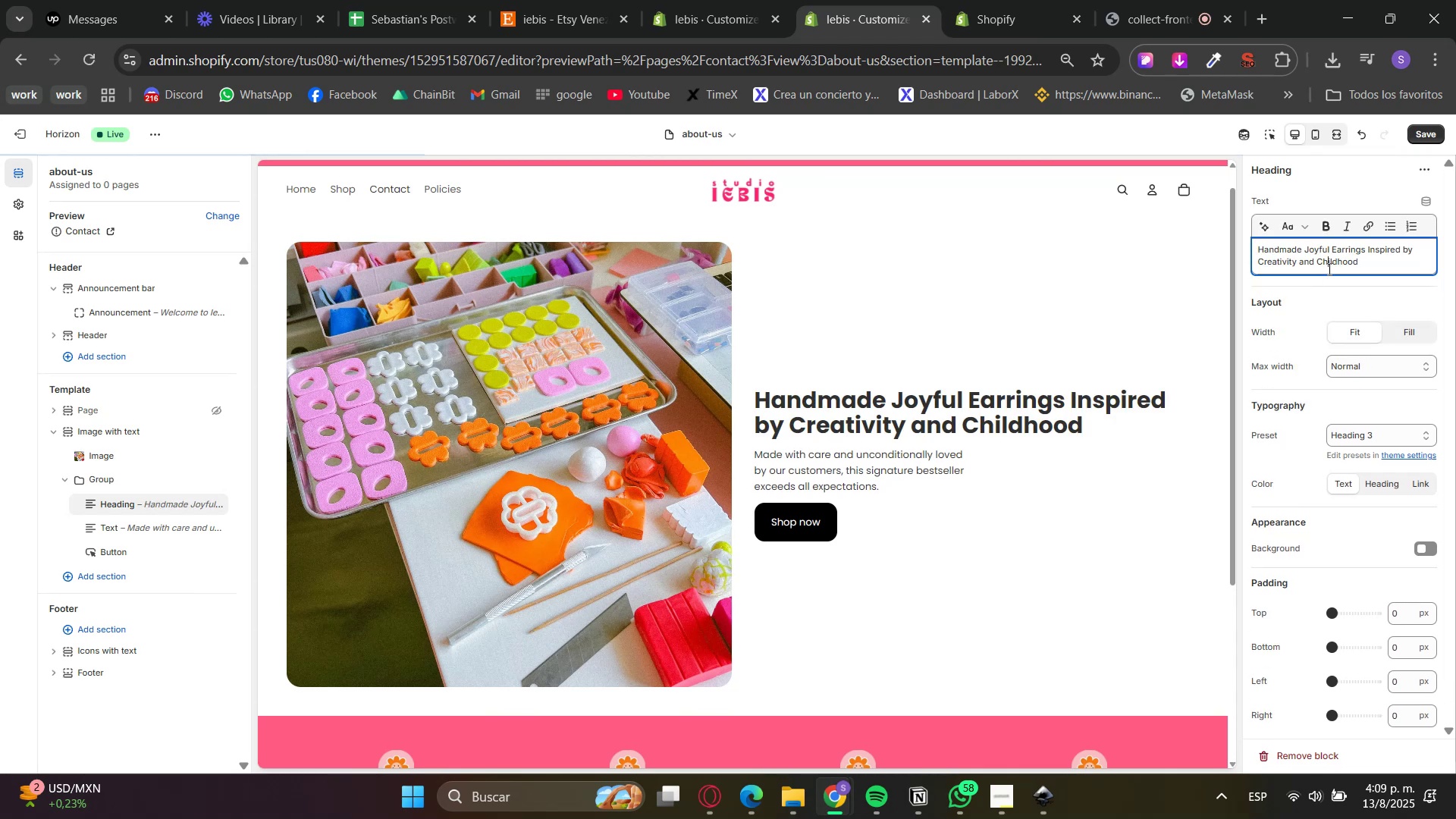 
triple_click([1328, 268])
 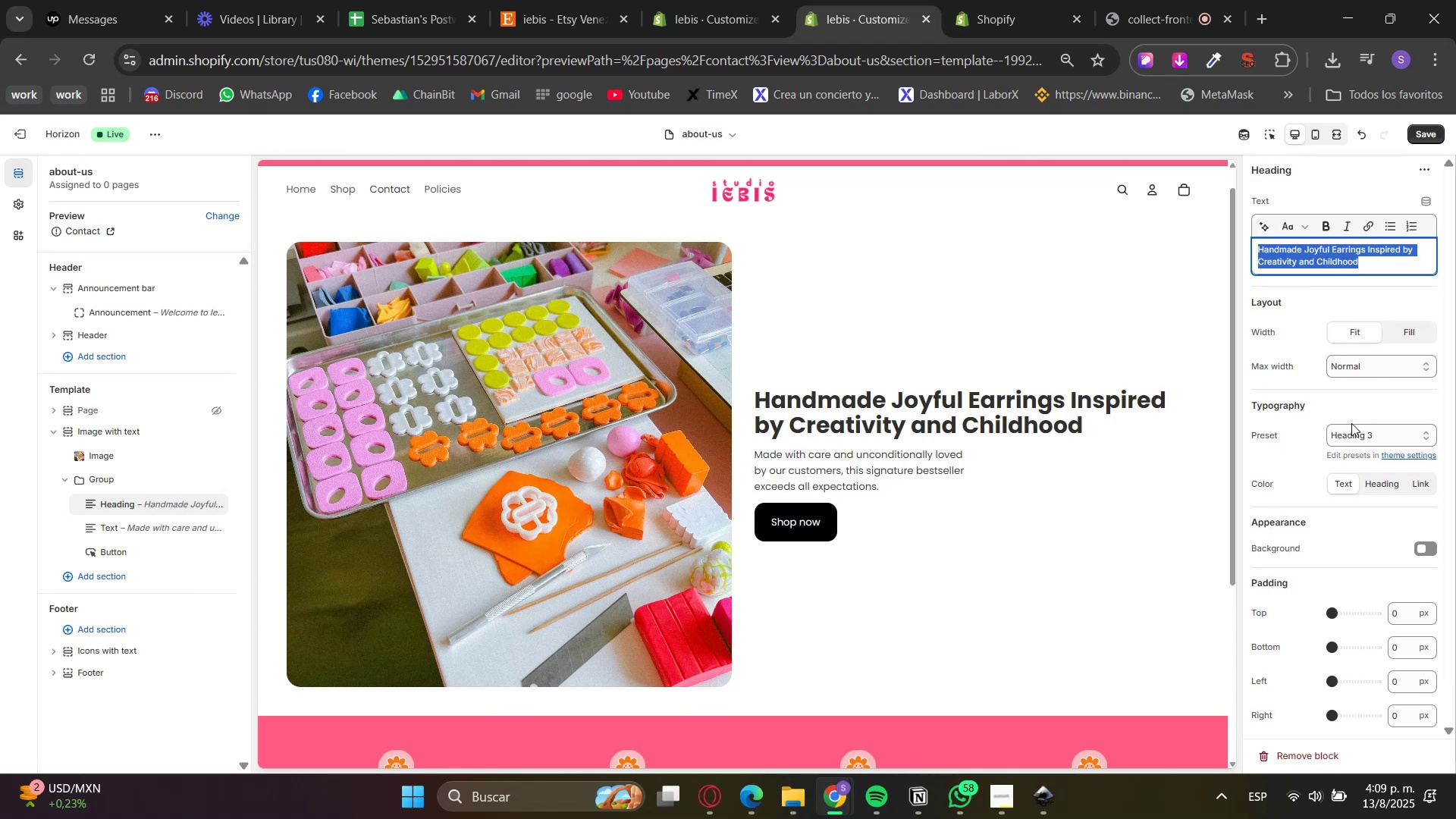 
double_click([1355, 437])
 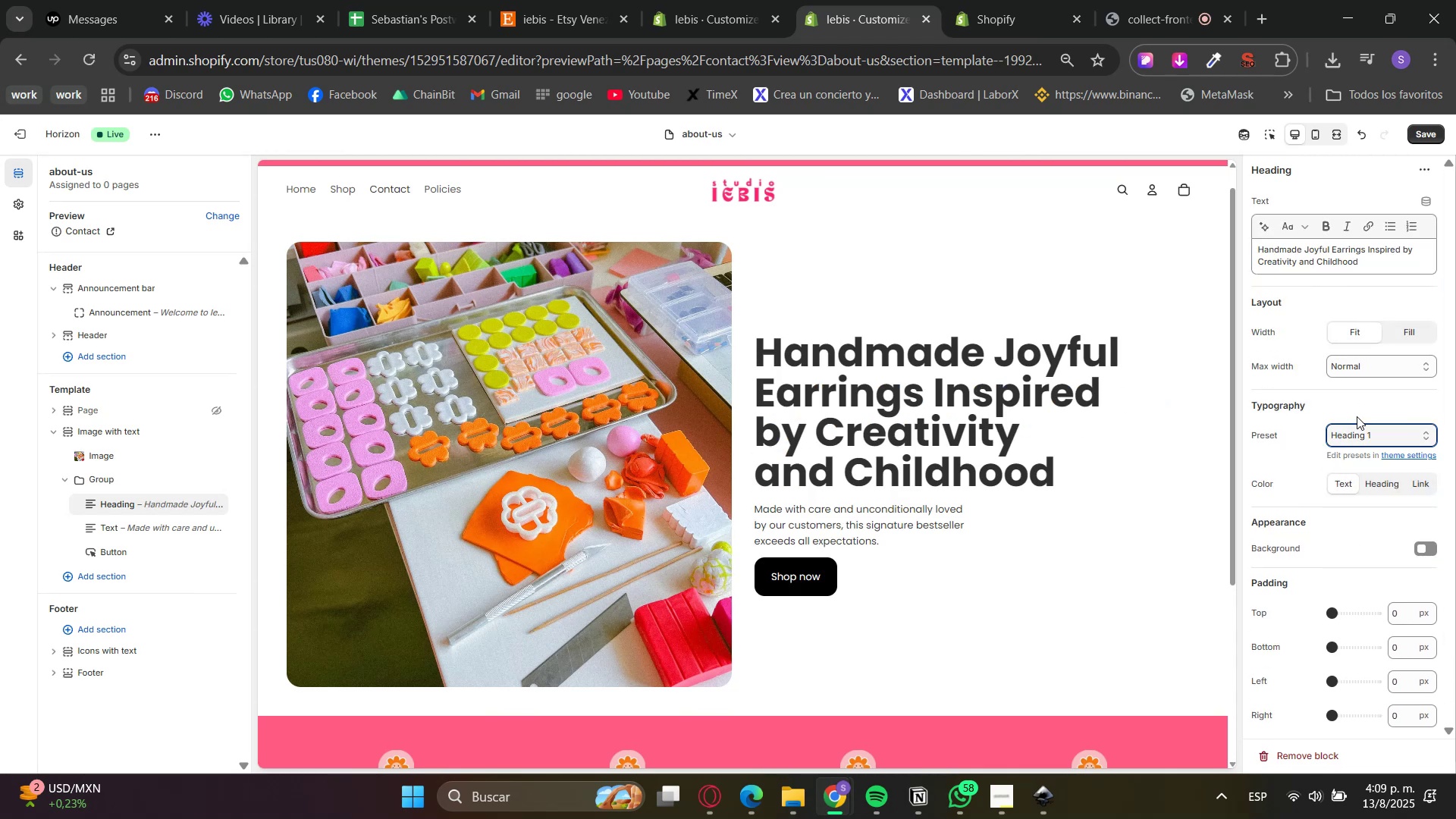 
left_click([1367, 440])
 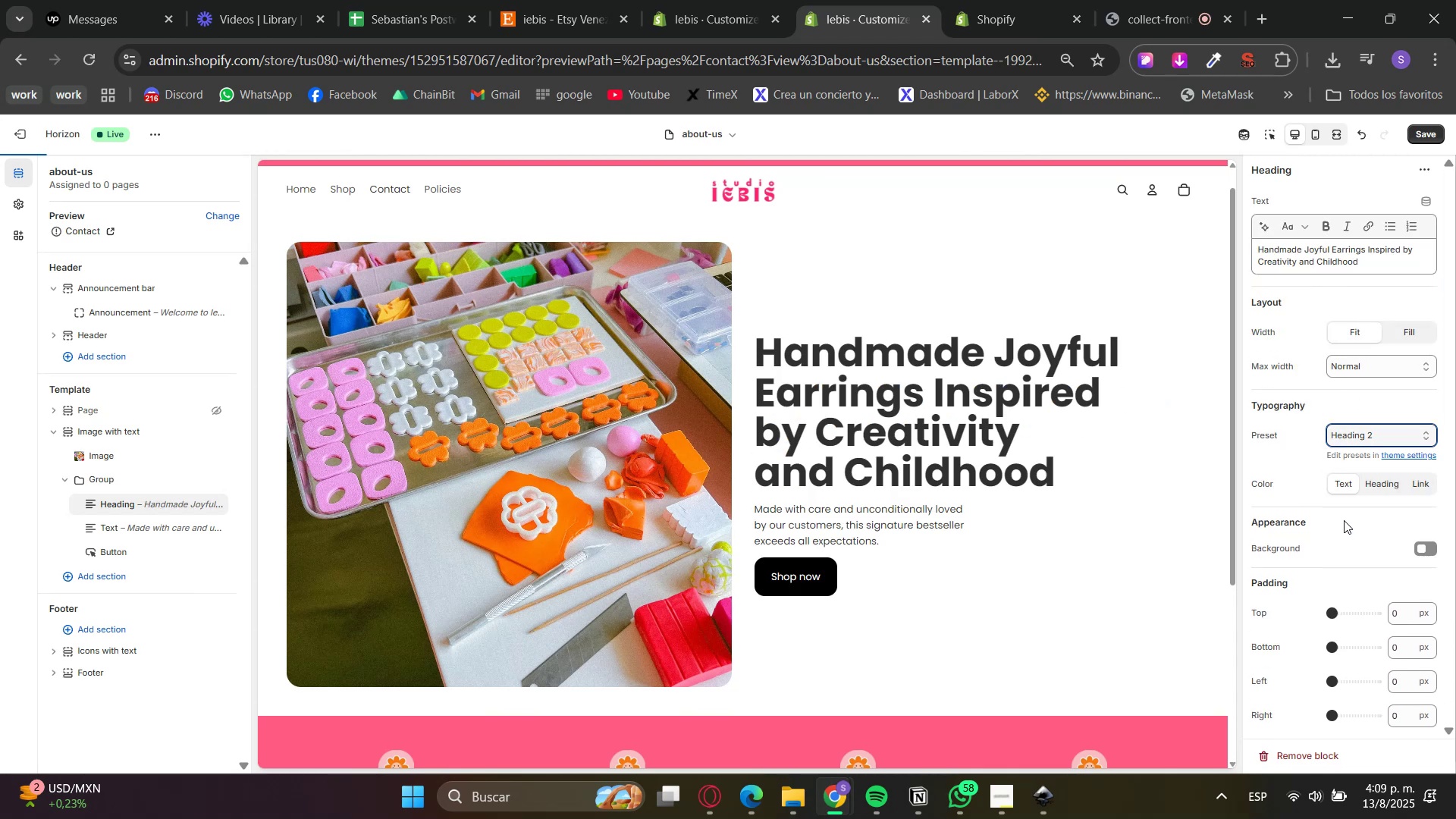 
scroll: coordinate [1122, 582], scroll_direction: up, amount: 3.0
 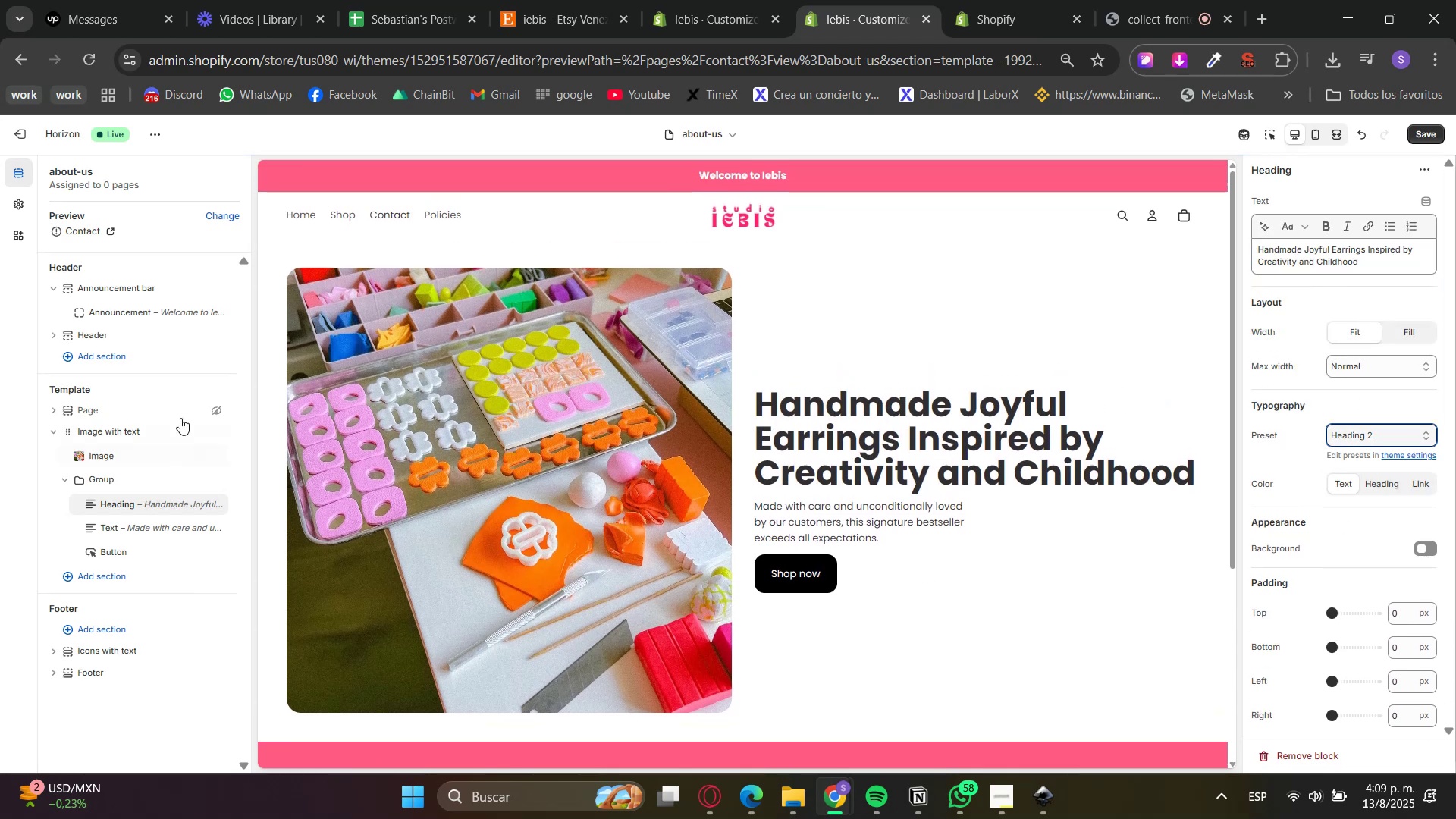 
left_click([221, 414])
 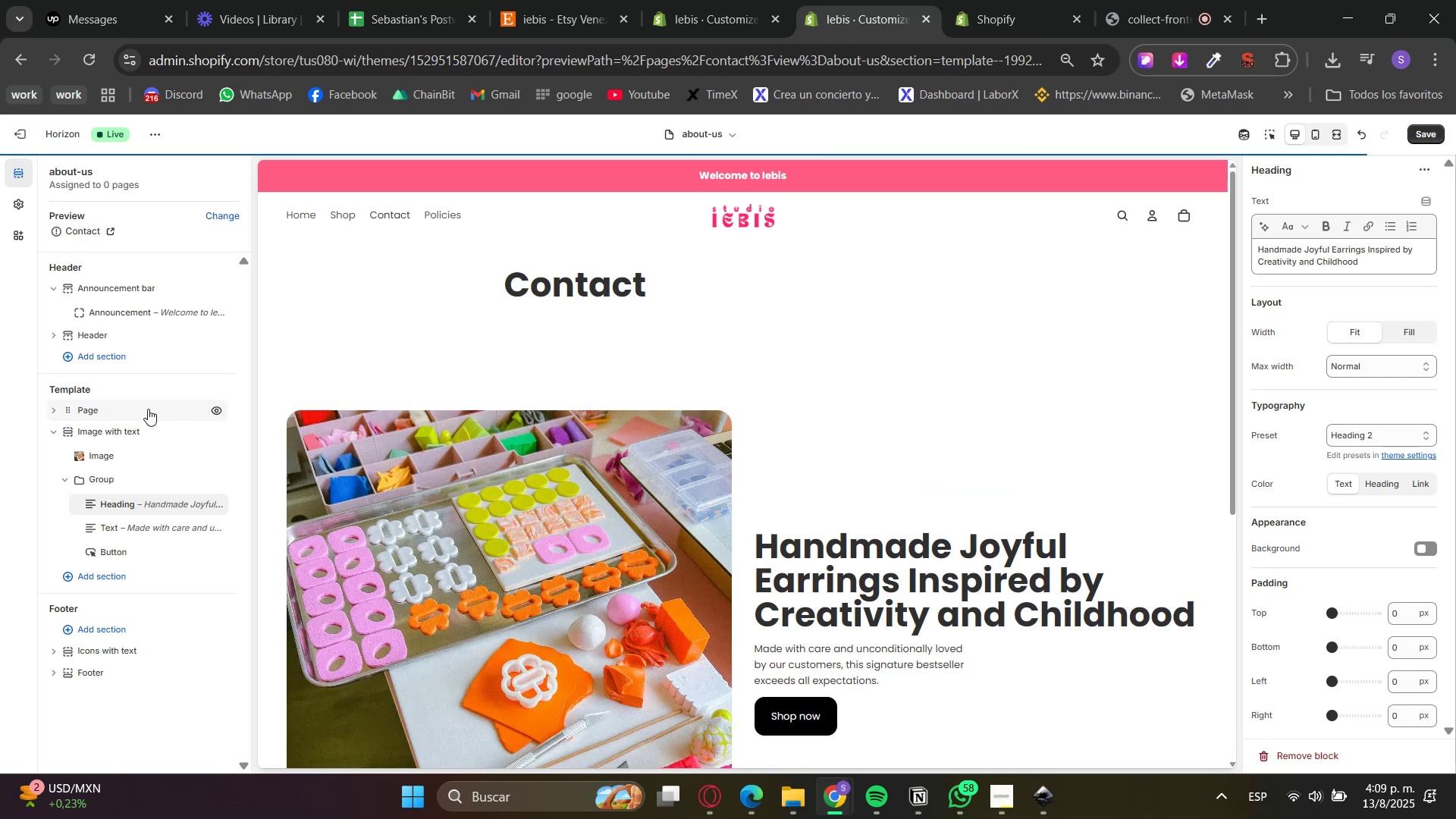 
left_click([148, 409])
 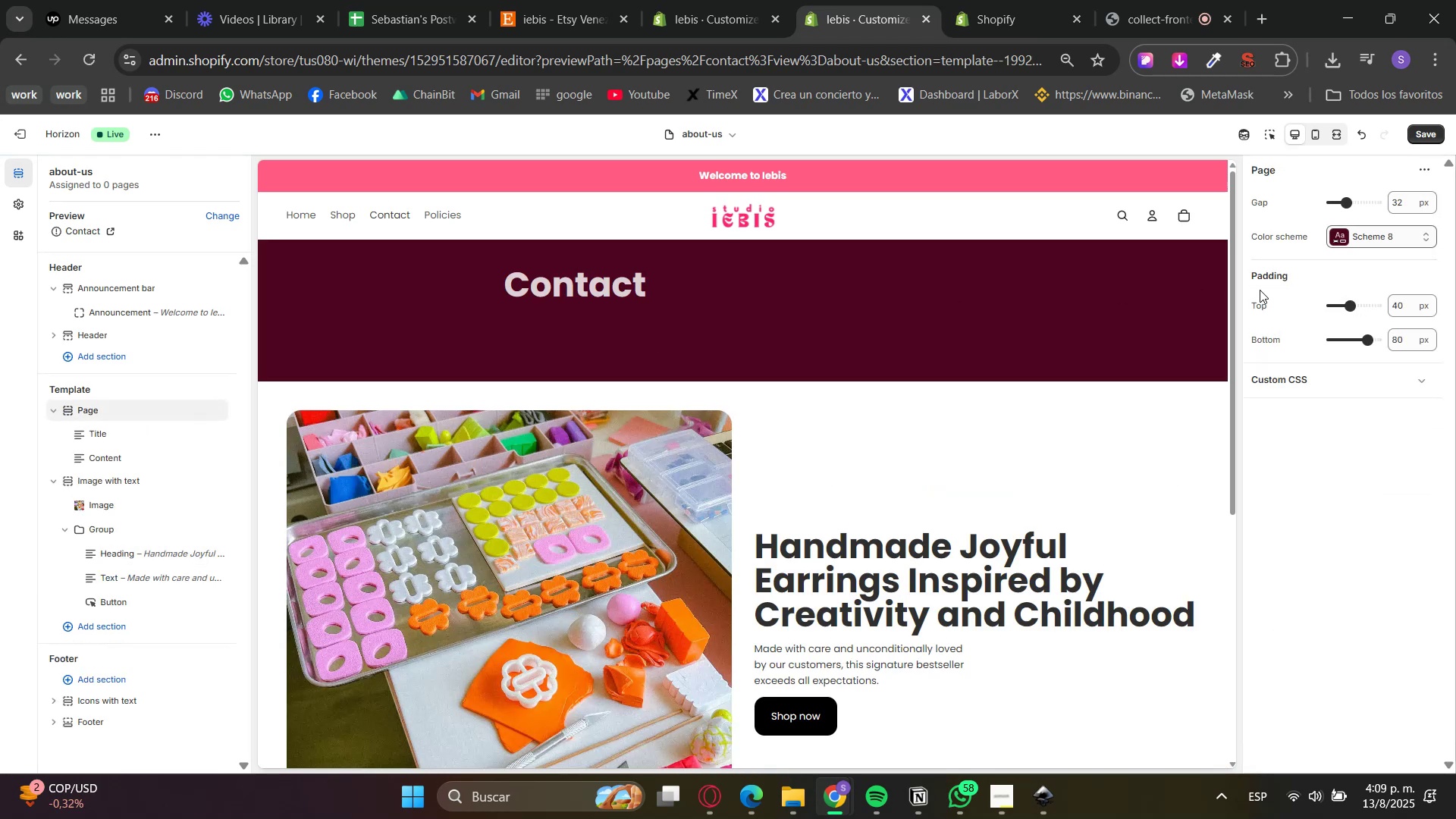 
wait(5.3)
 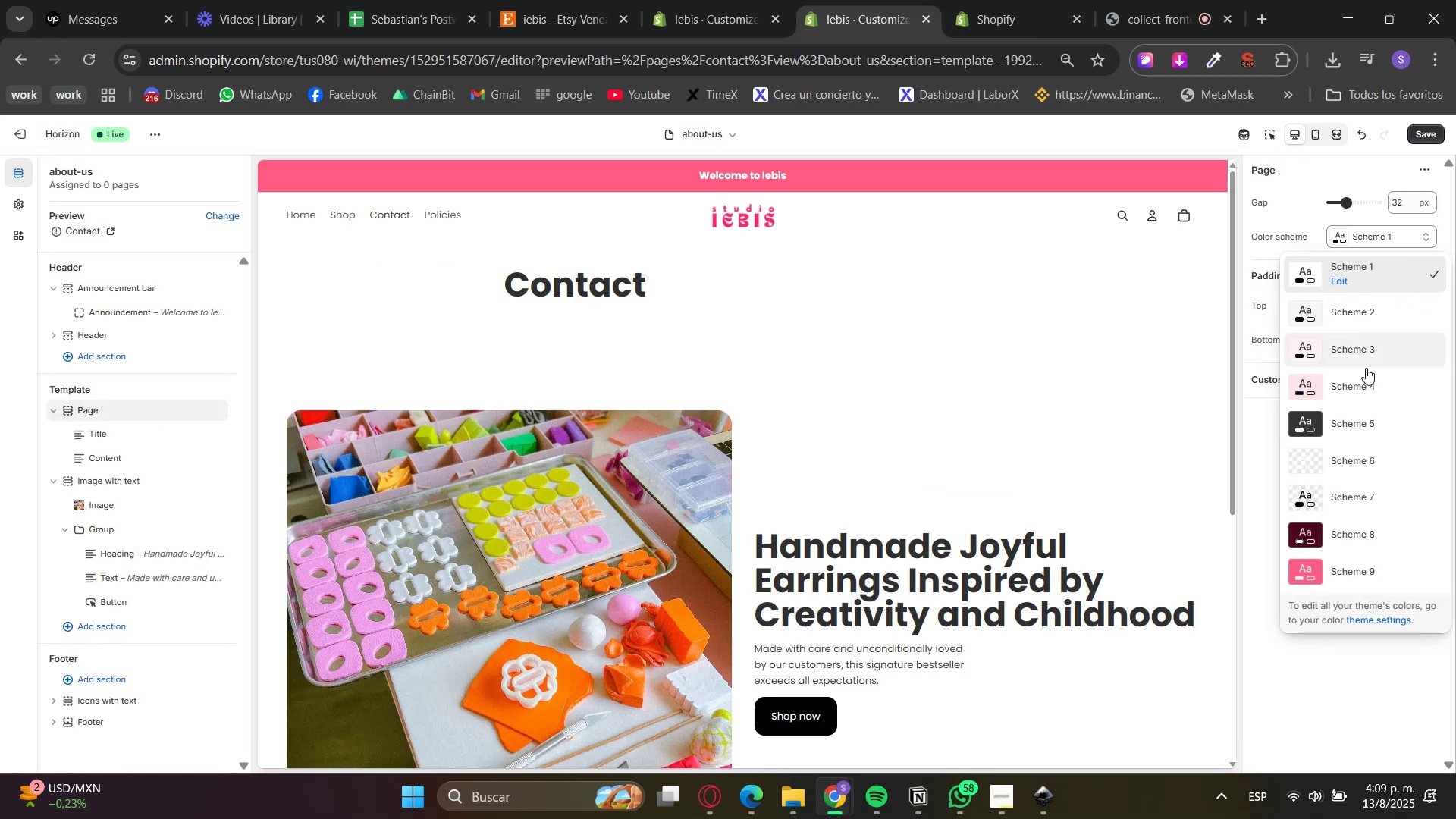 
double_click([1394, 309])
 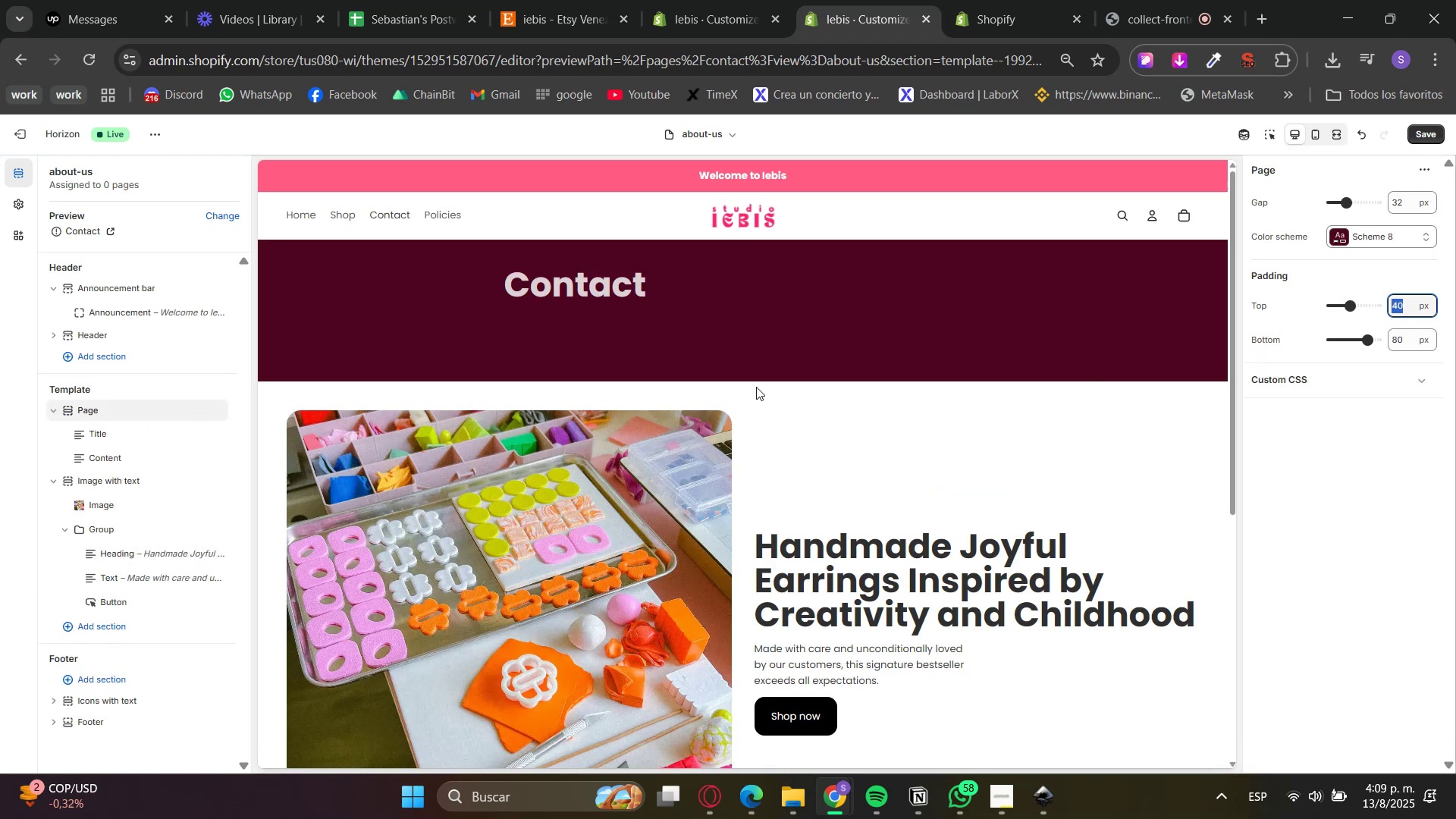 
key(Numpad8)
 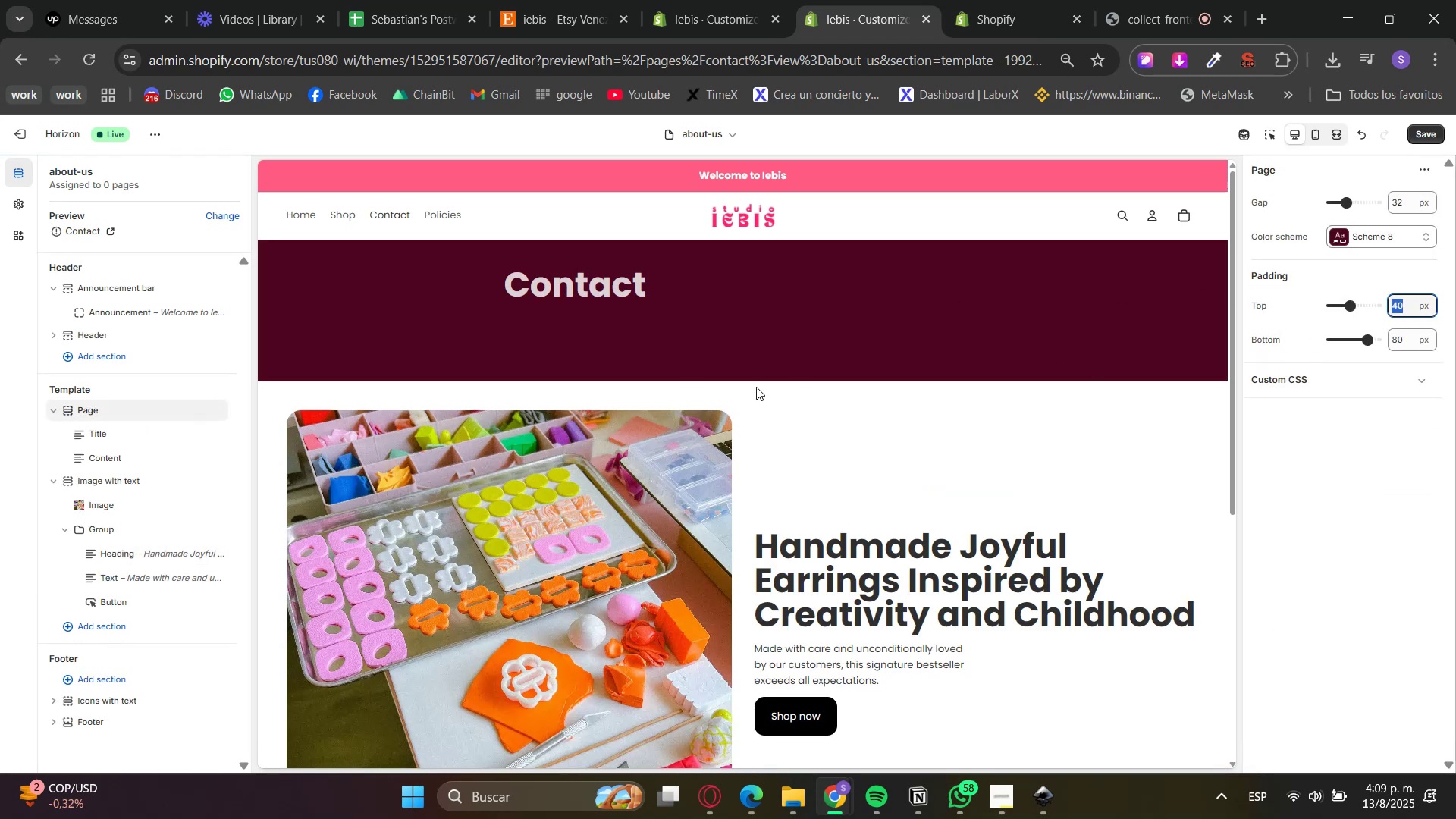 
key(Numpad0)
 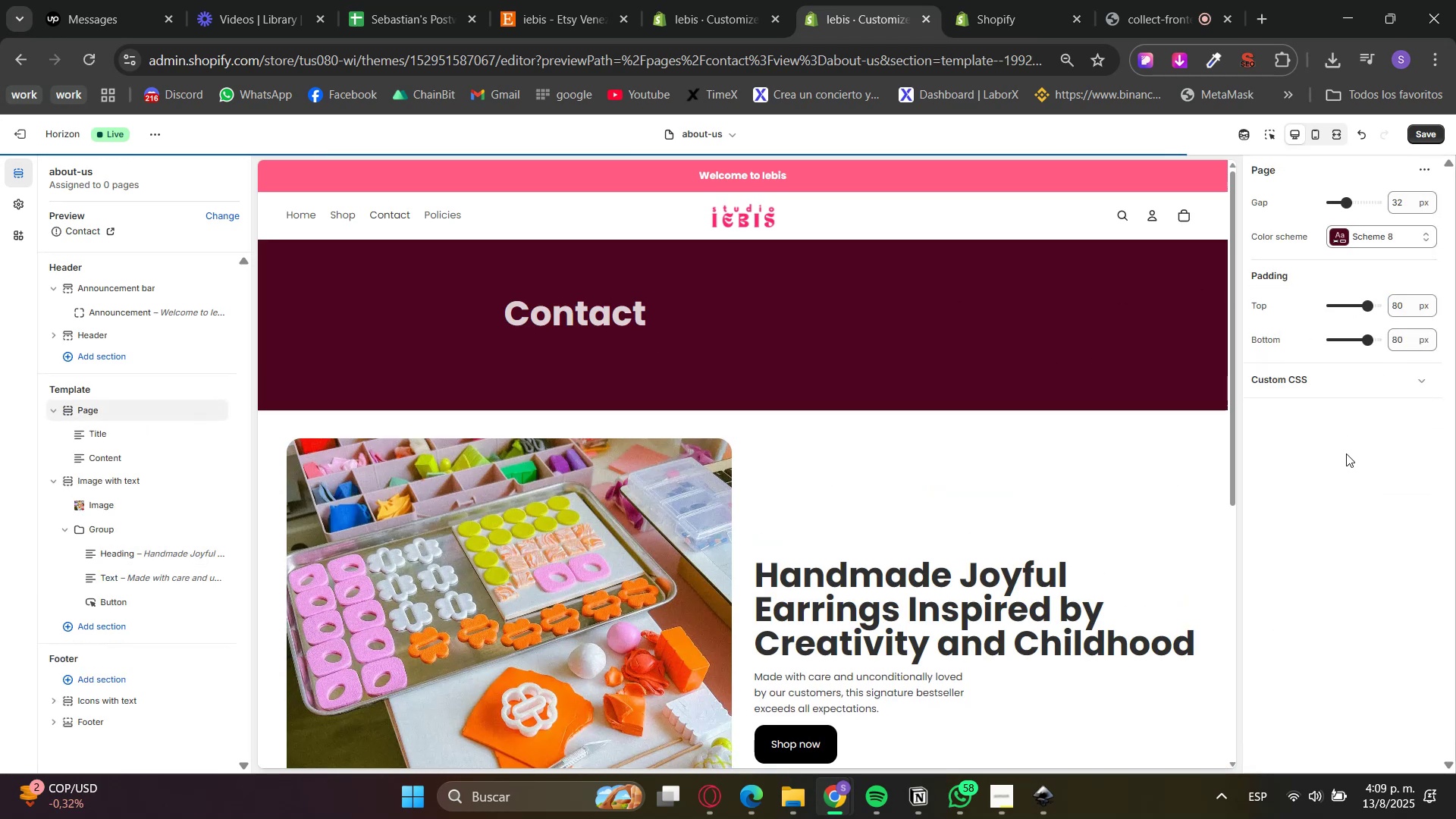 
double_click([1384, 330])
 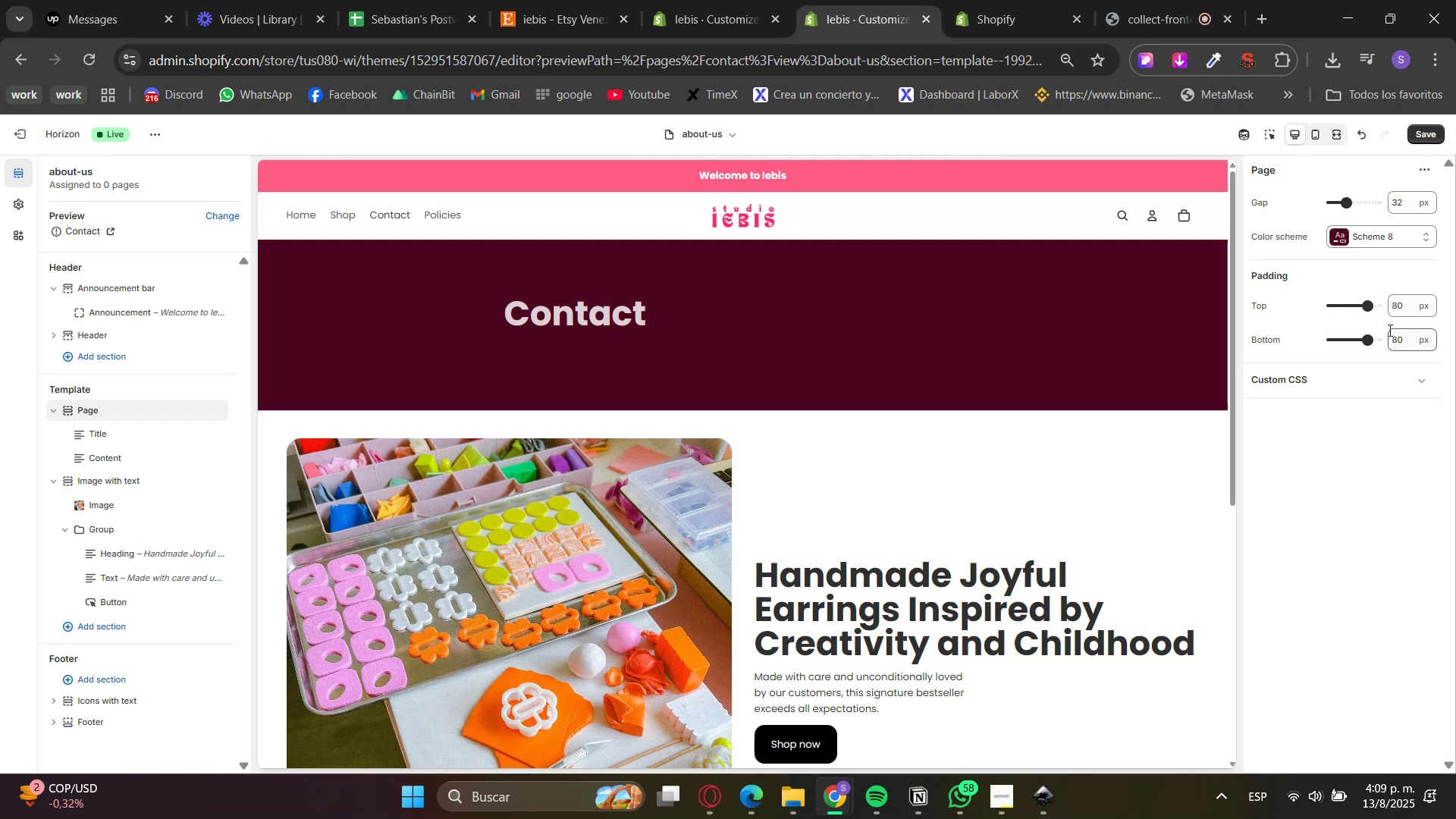 
triple_click([1392, 330])
 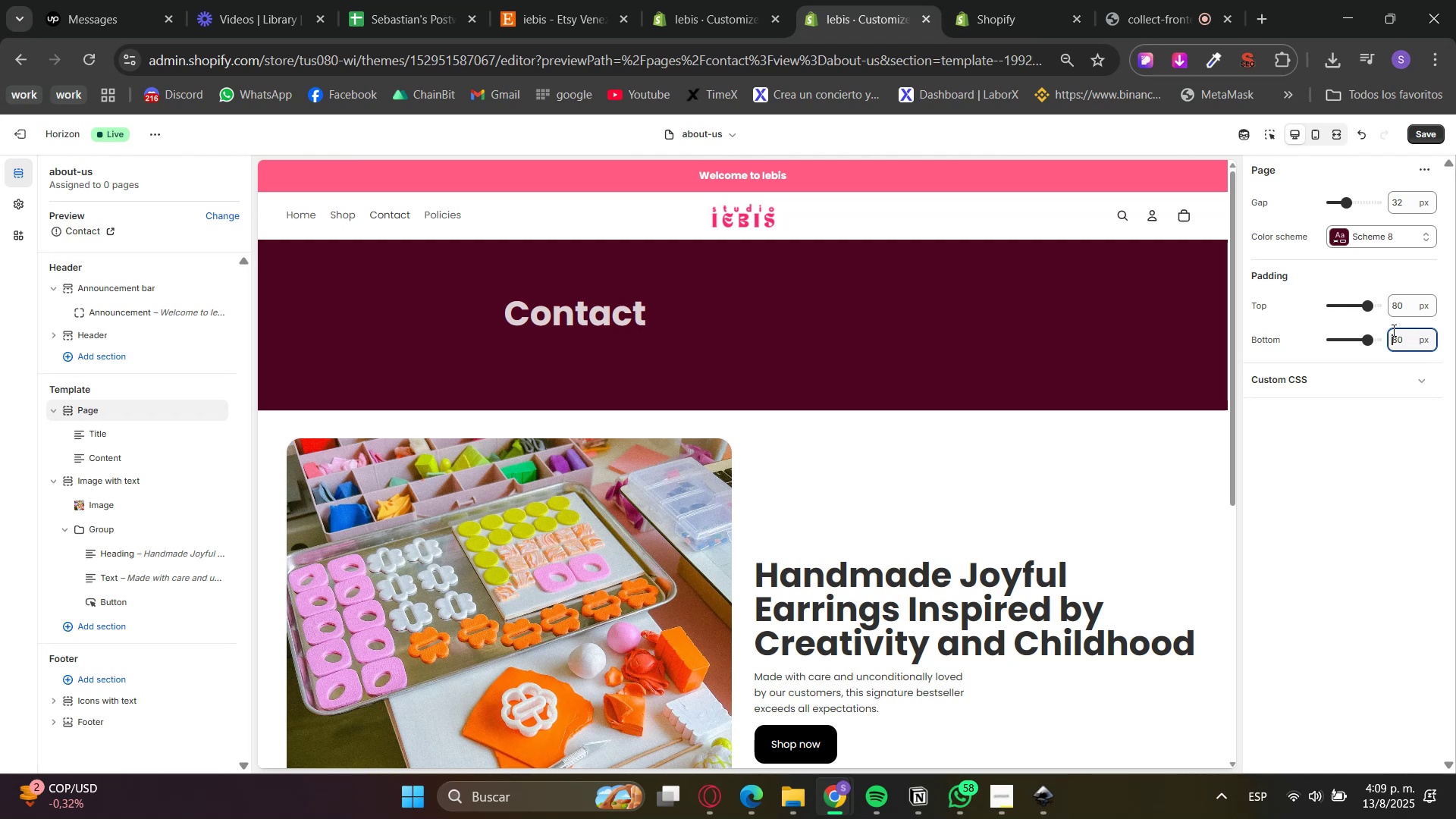 
triple_click([1392, 330])
 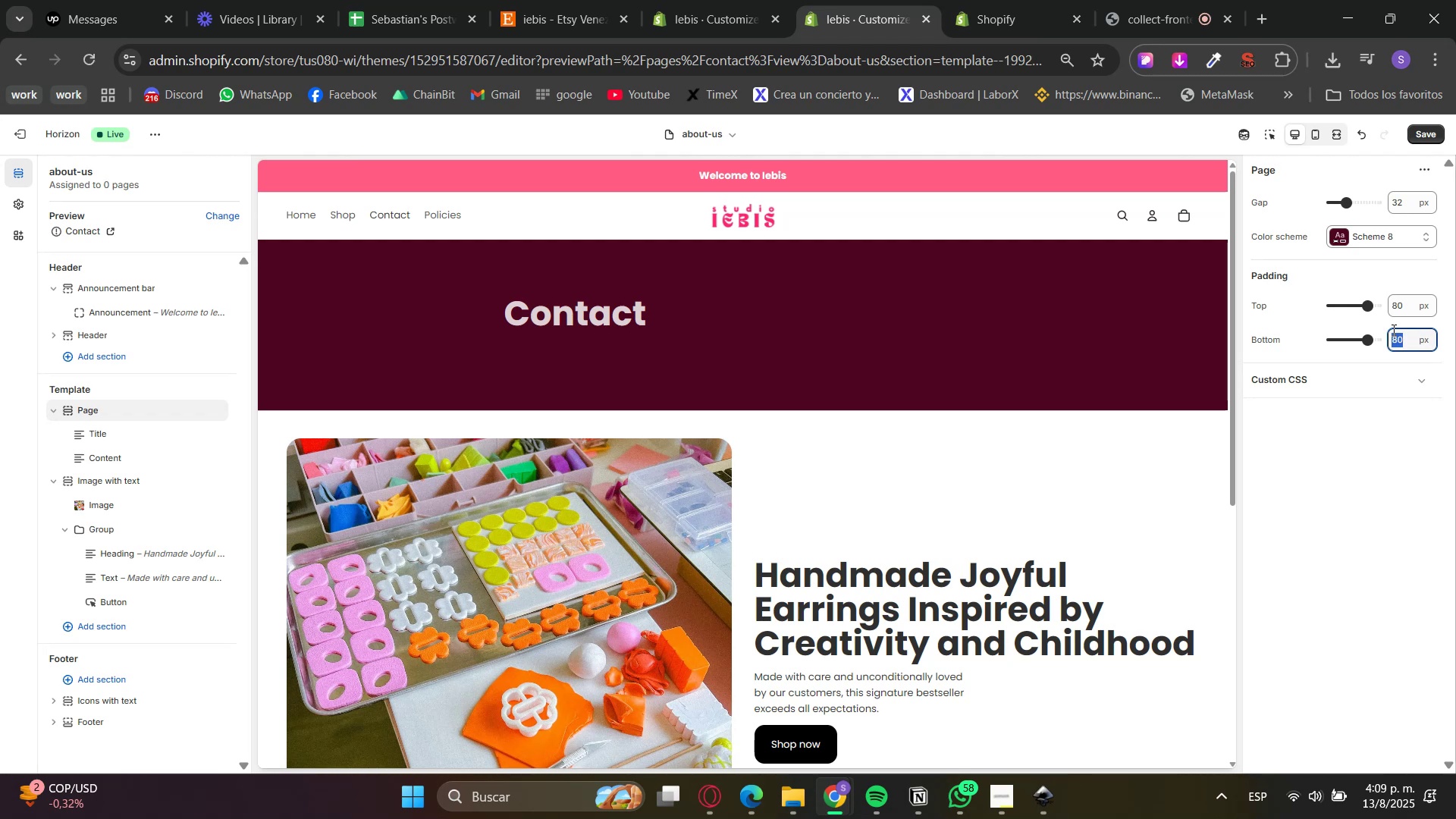 
key(Numpad4)
 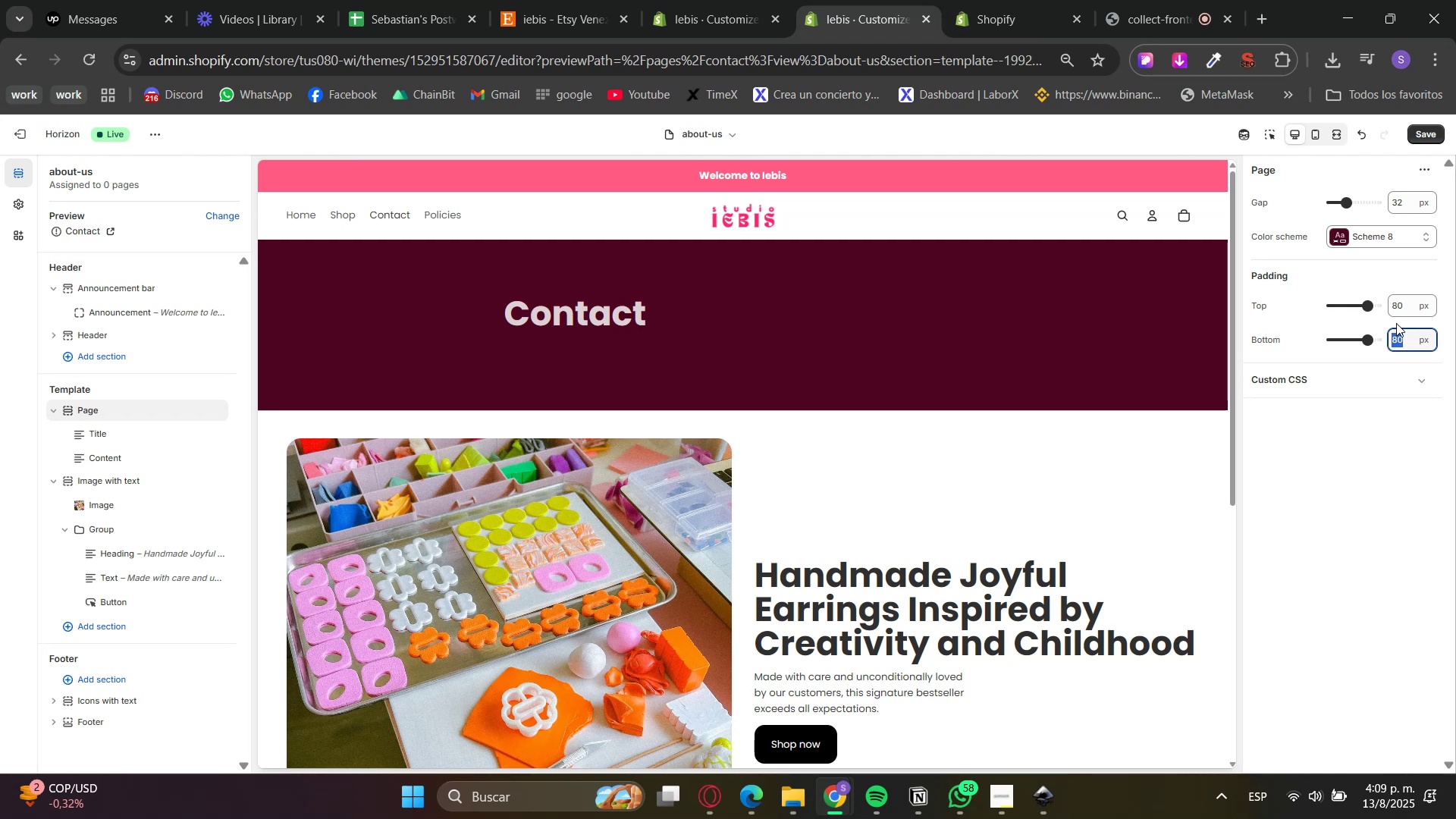 
key(Numpad0)
 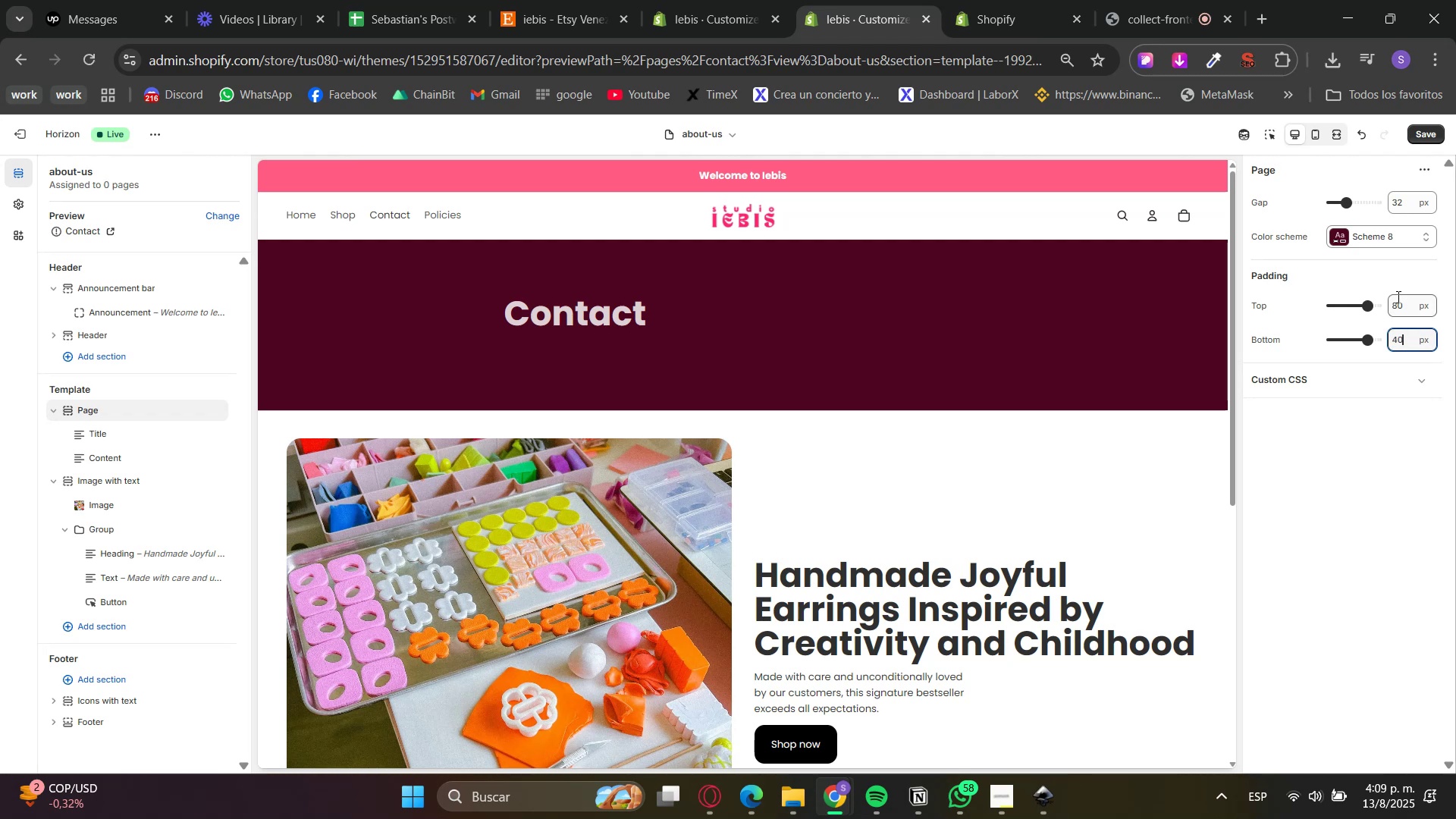 
triple_click([1397, 295])
 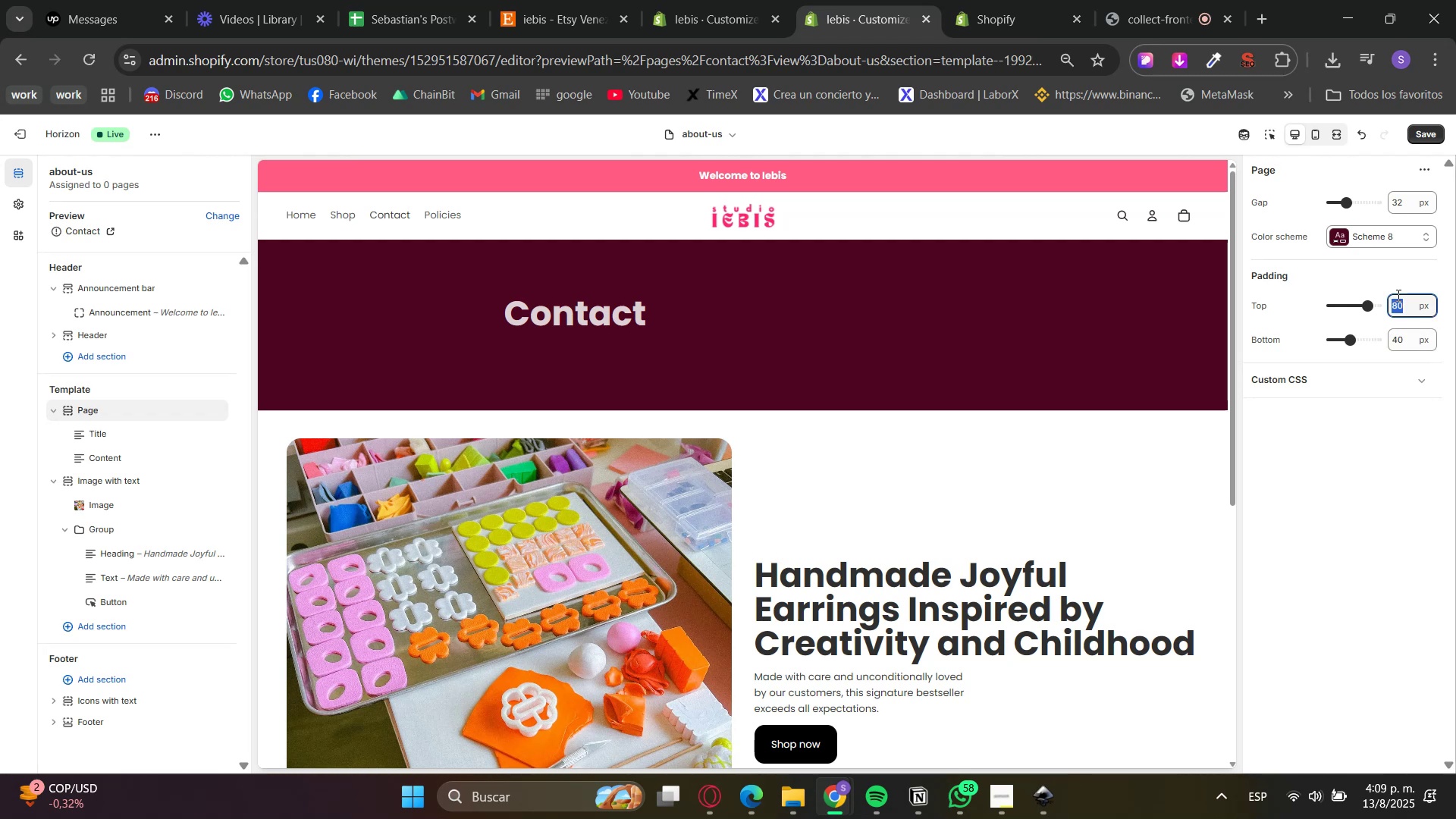 
triple_click([1397, 295])
 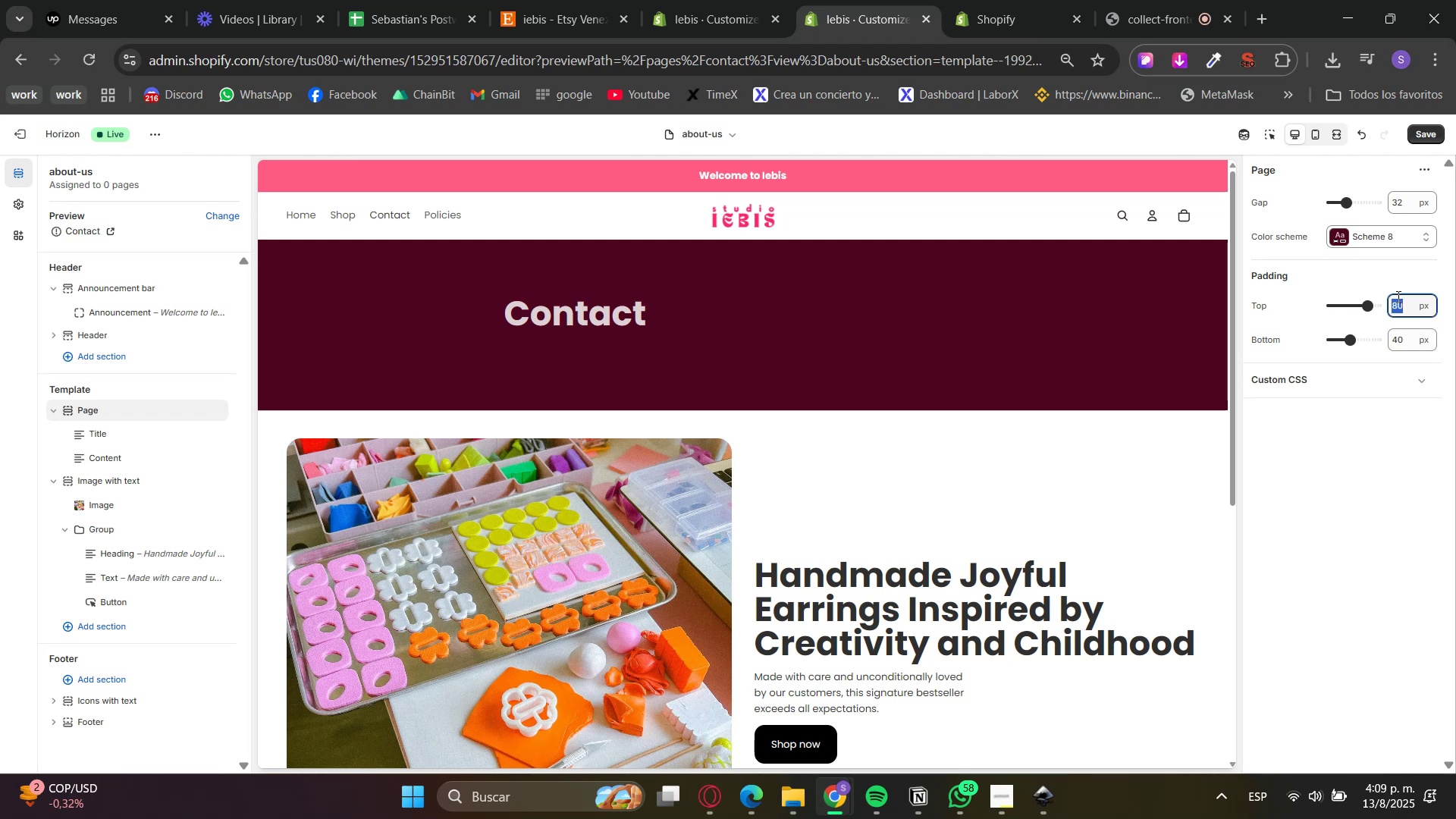 
key(Numpad4)
 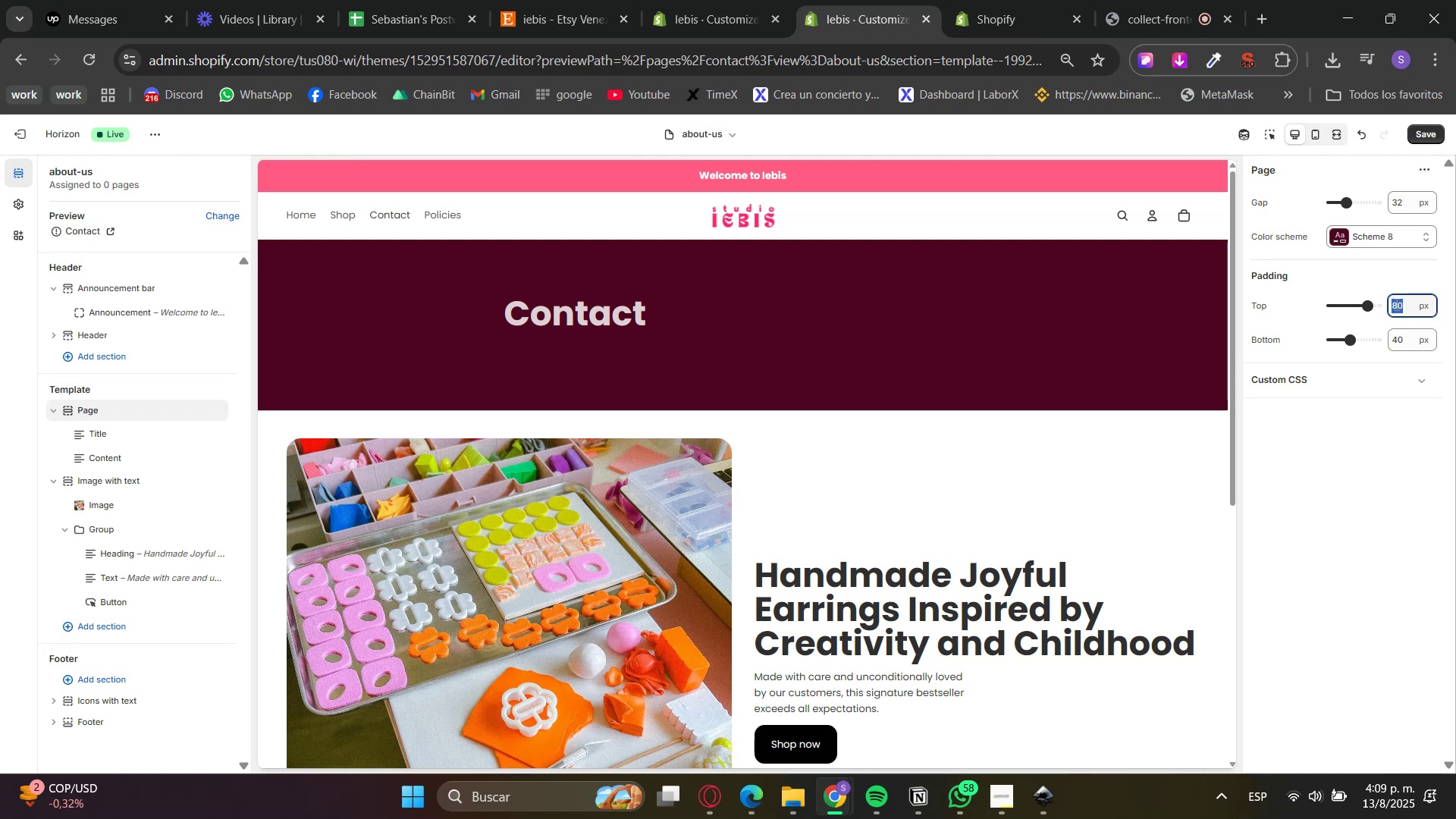 
key(Numpad0)
 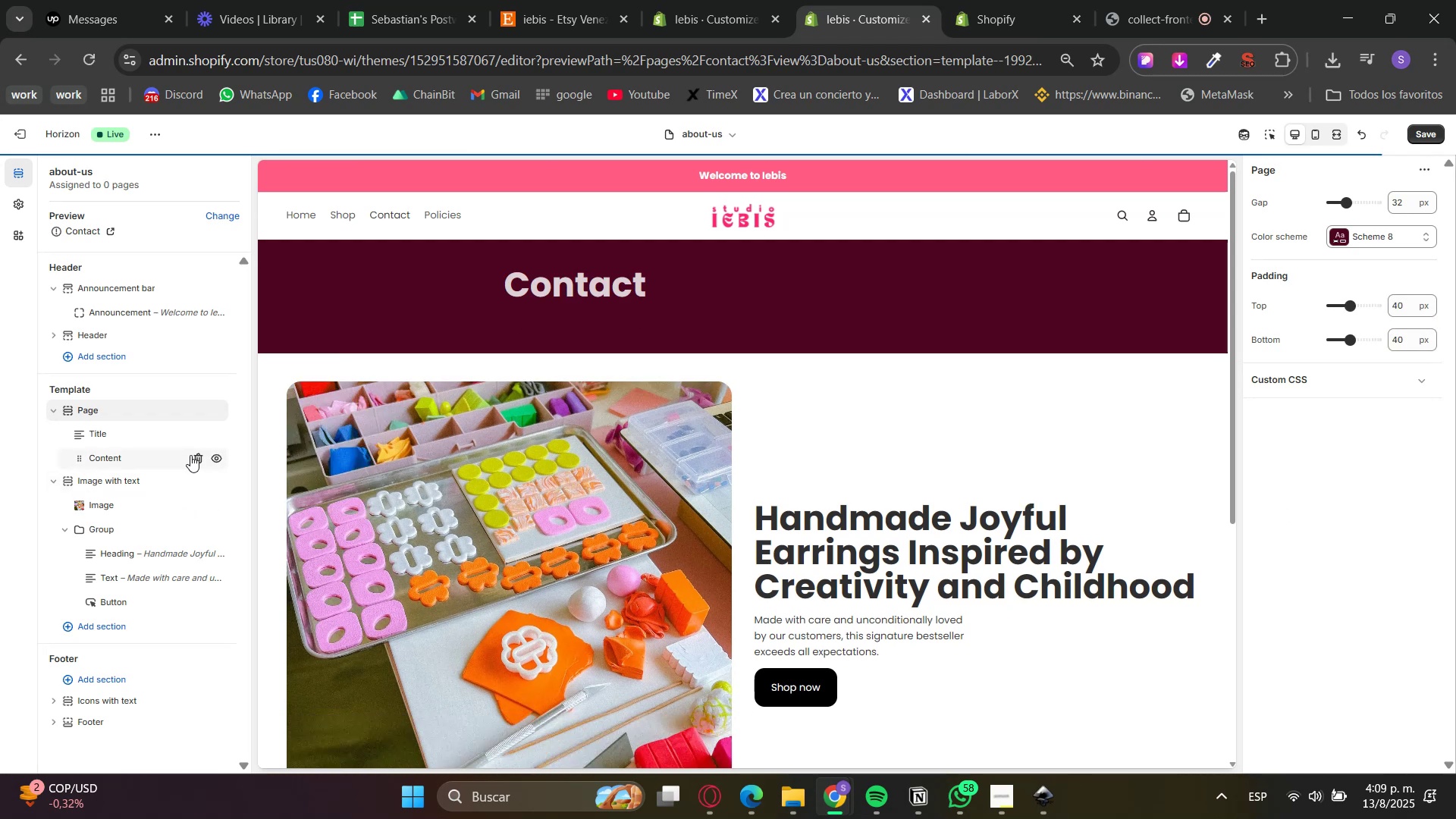 
double_click([129, 429])
 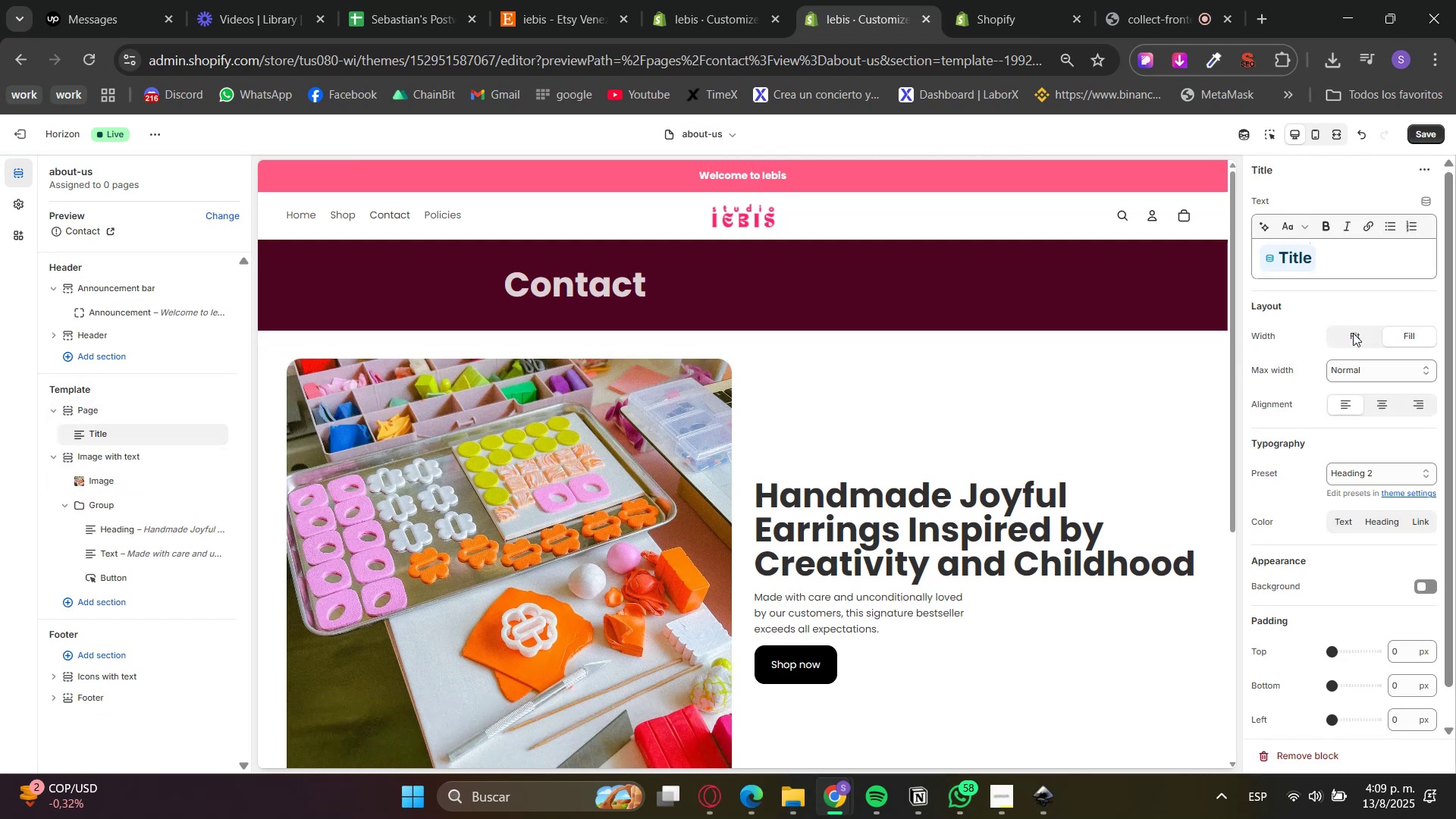 
left_click([1371, 397])
 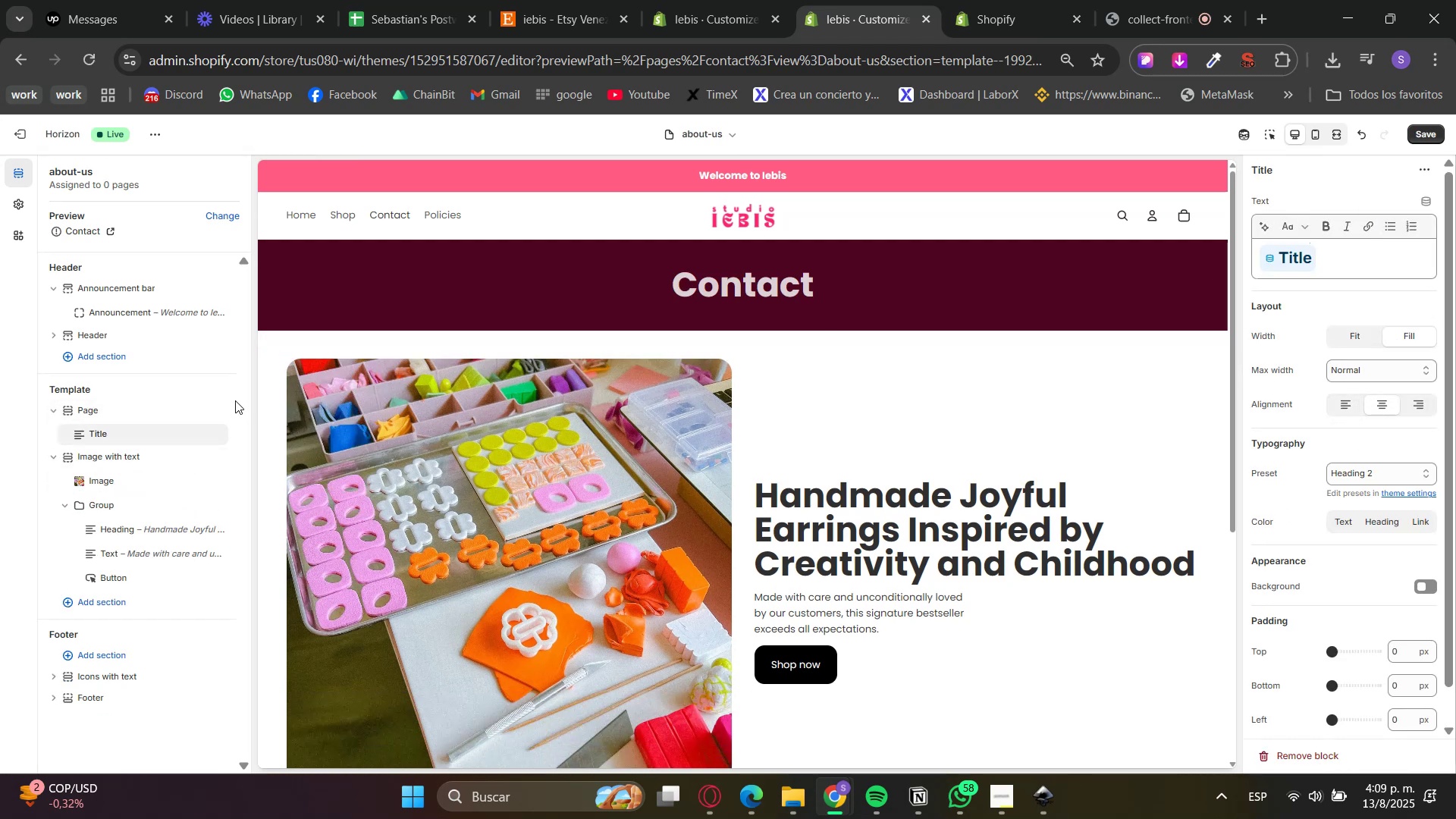 
left_click([121, 413])
 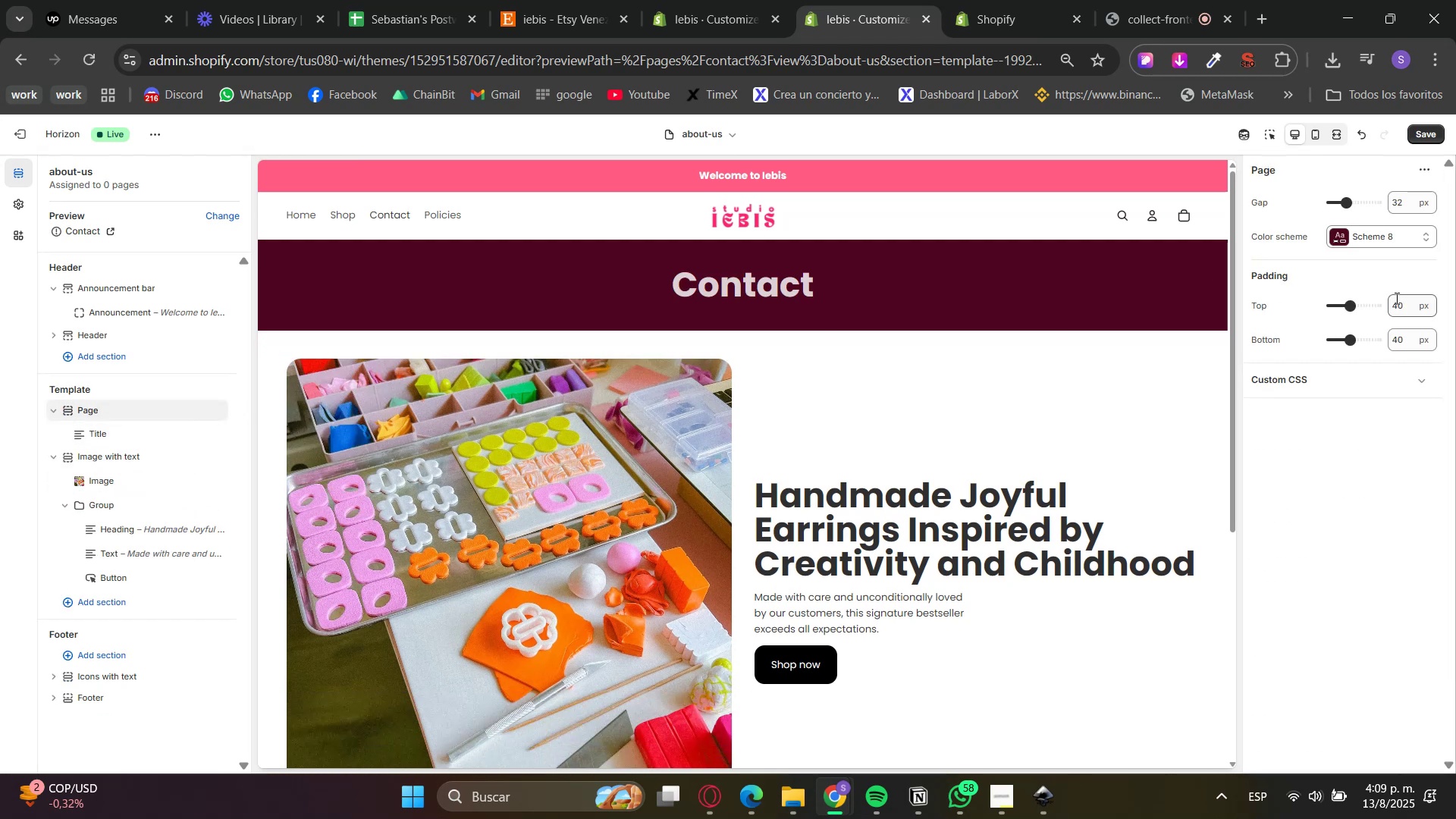 
double_click([1395, 302])
 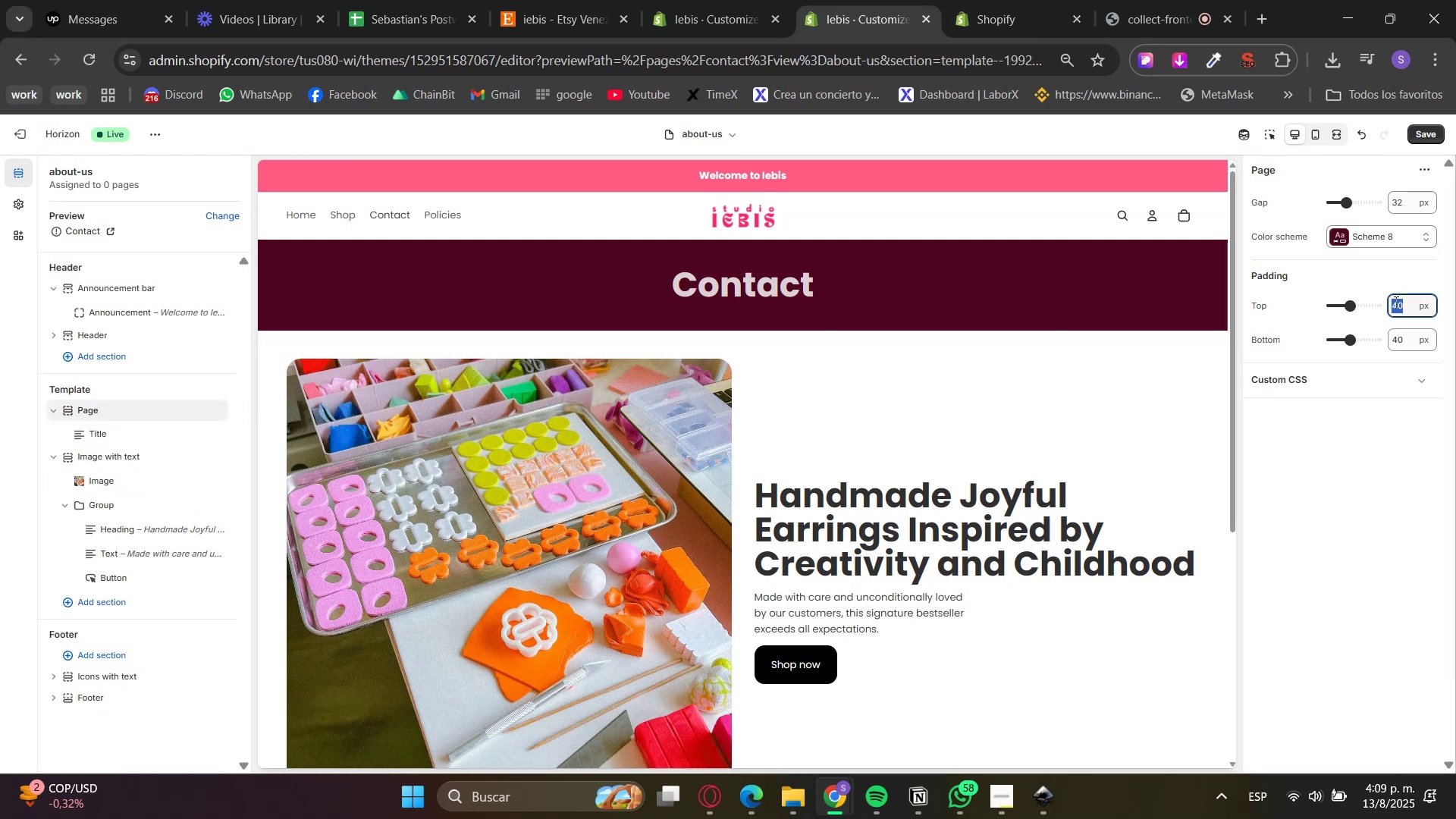 
key(Numpad8)
 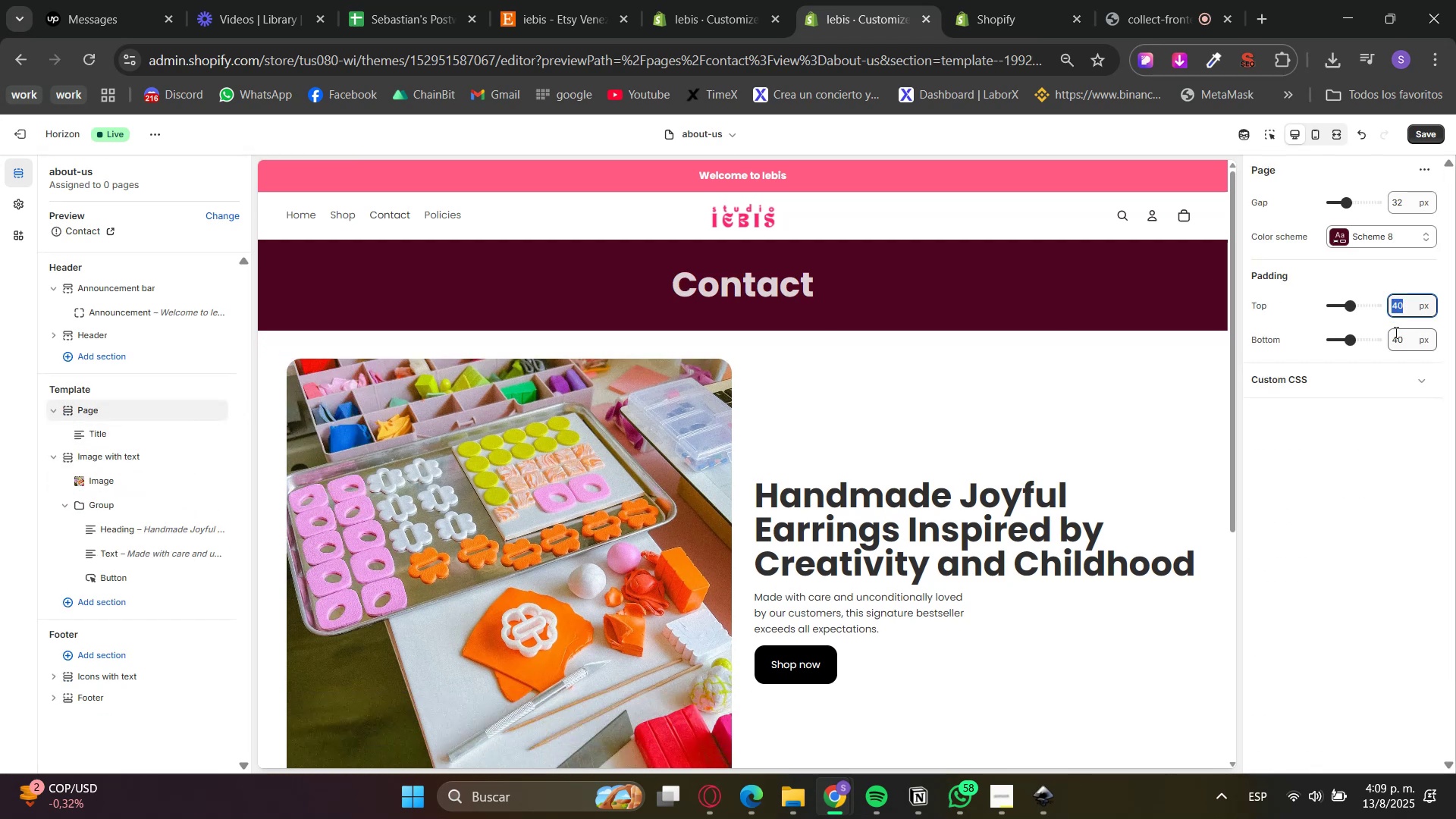 
key(Numpad0)
 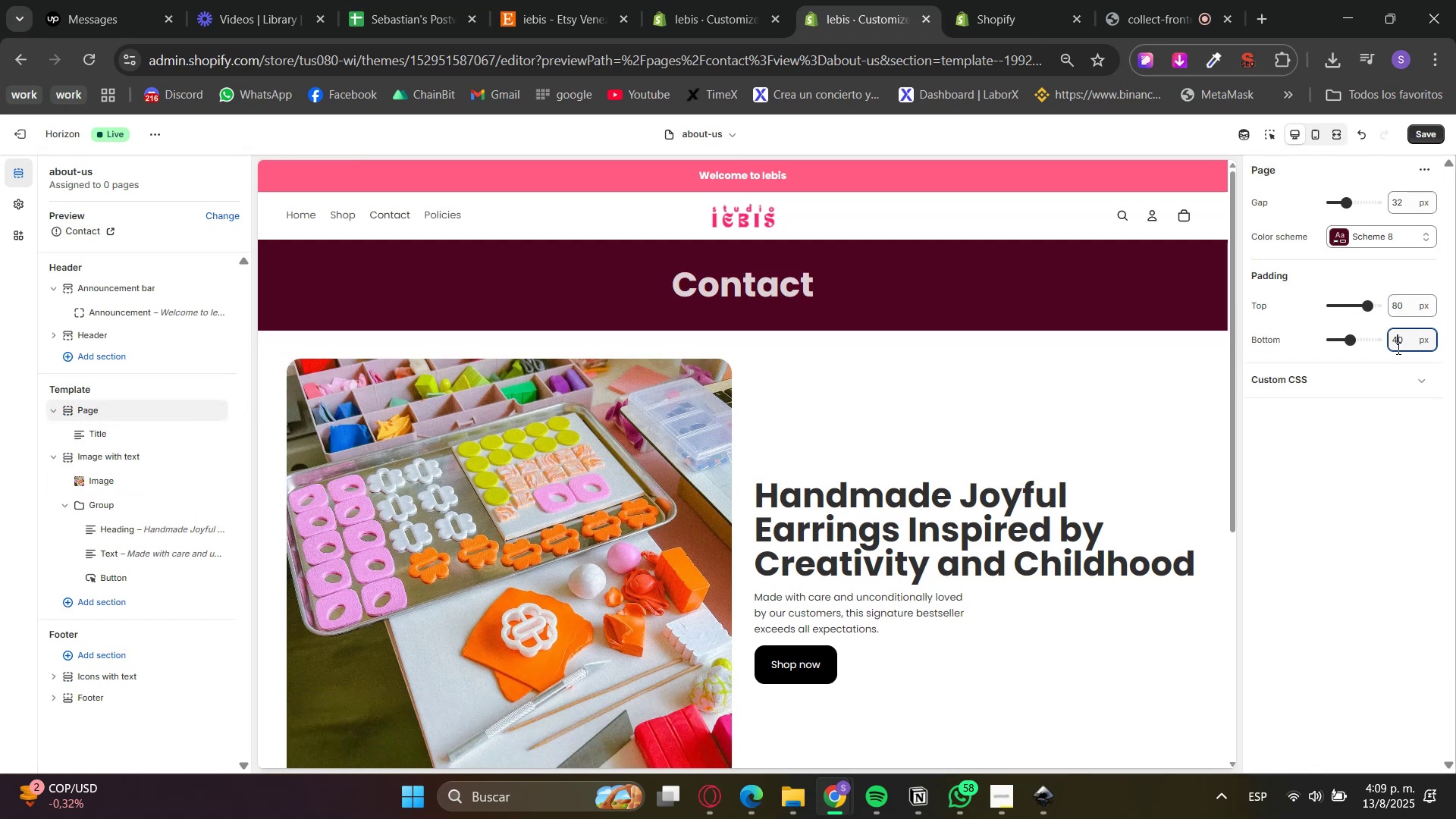 
double_click([1397, 348])
 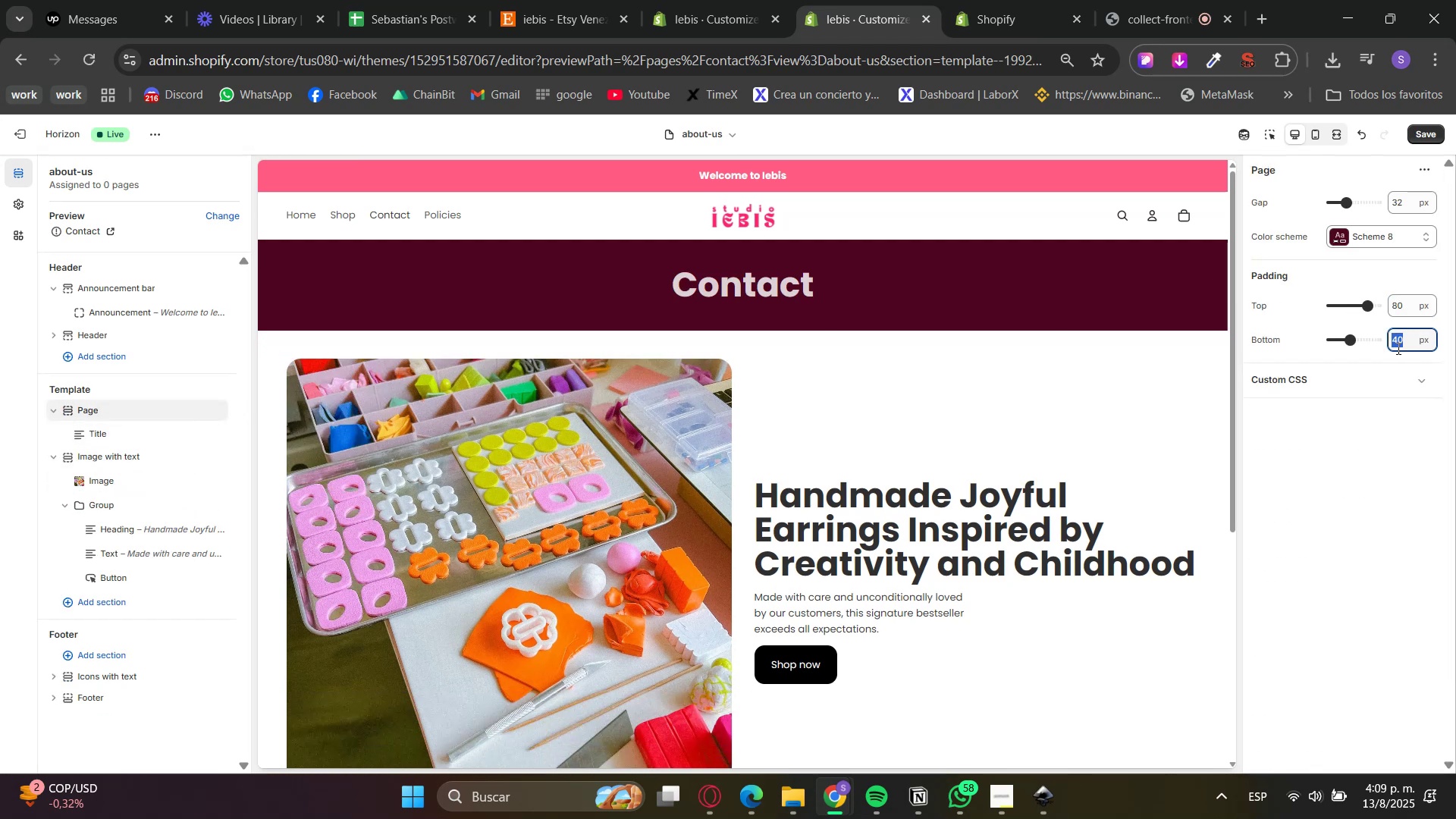 
key(Numpad8)
 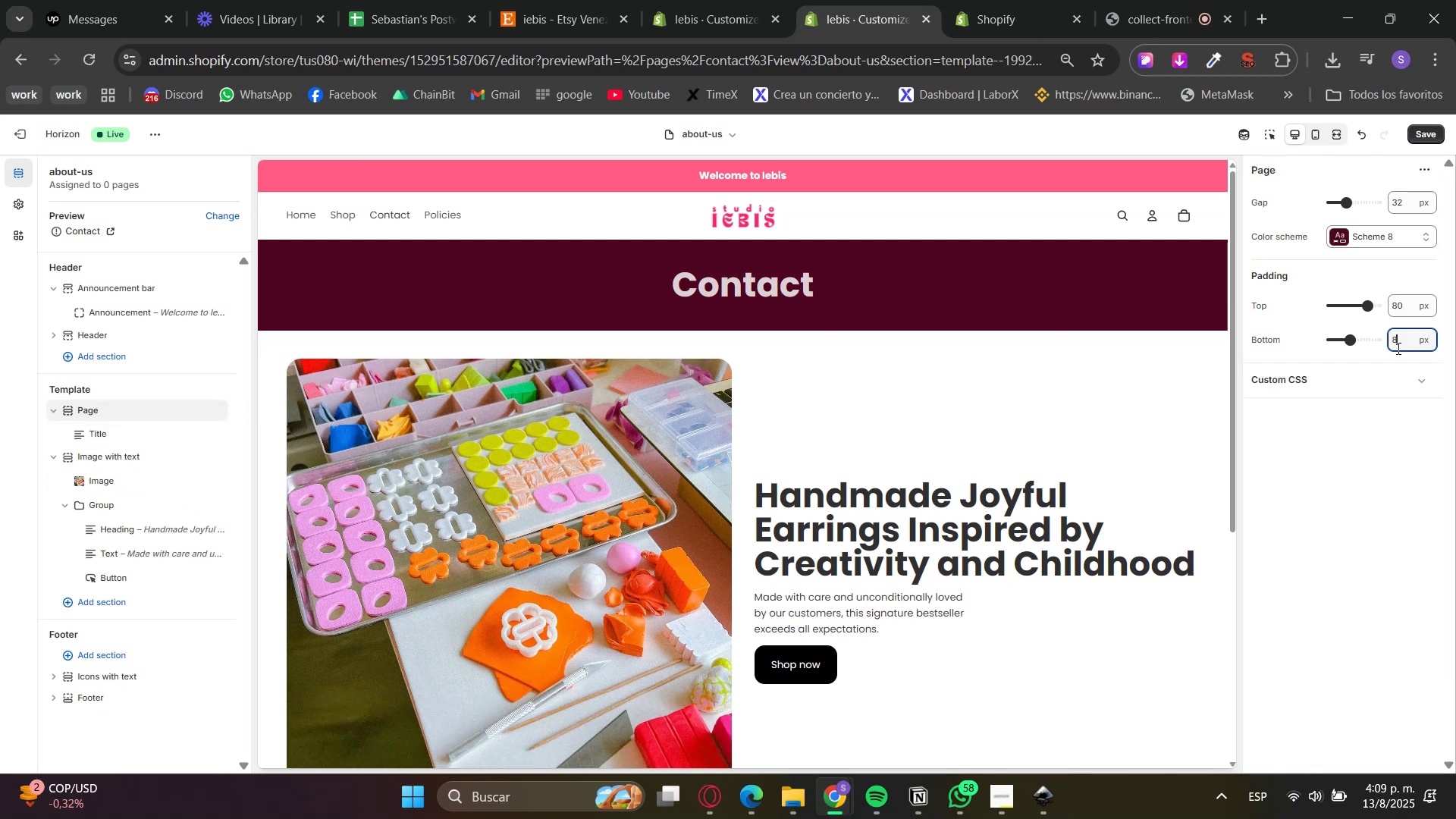 
key(Numpad0)
 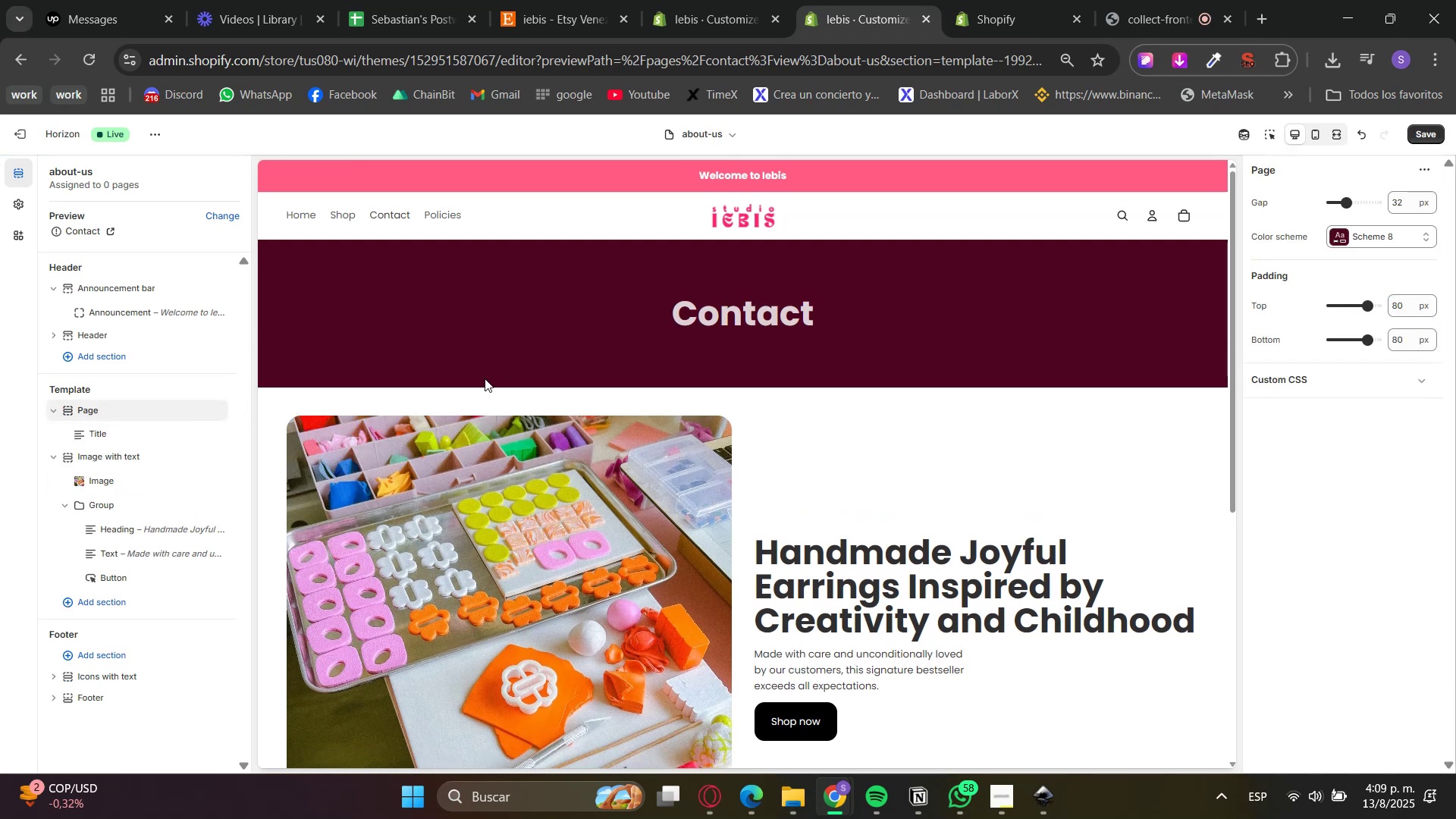 
left_click([145, 431])
 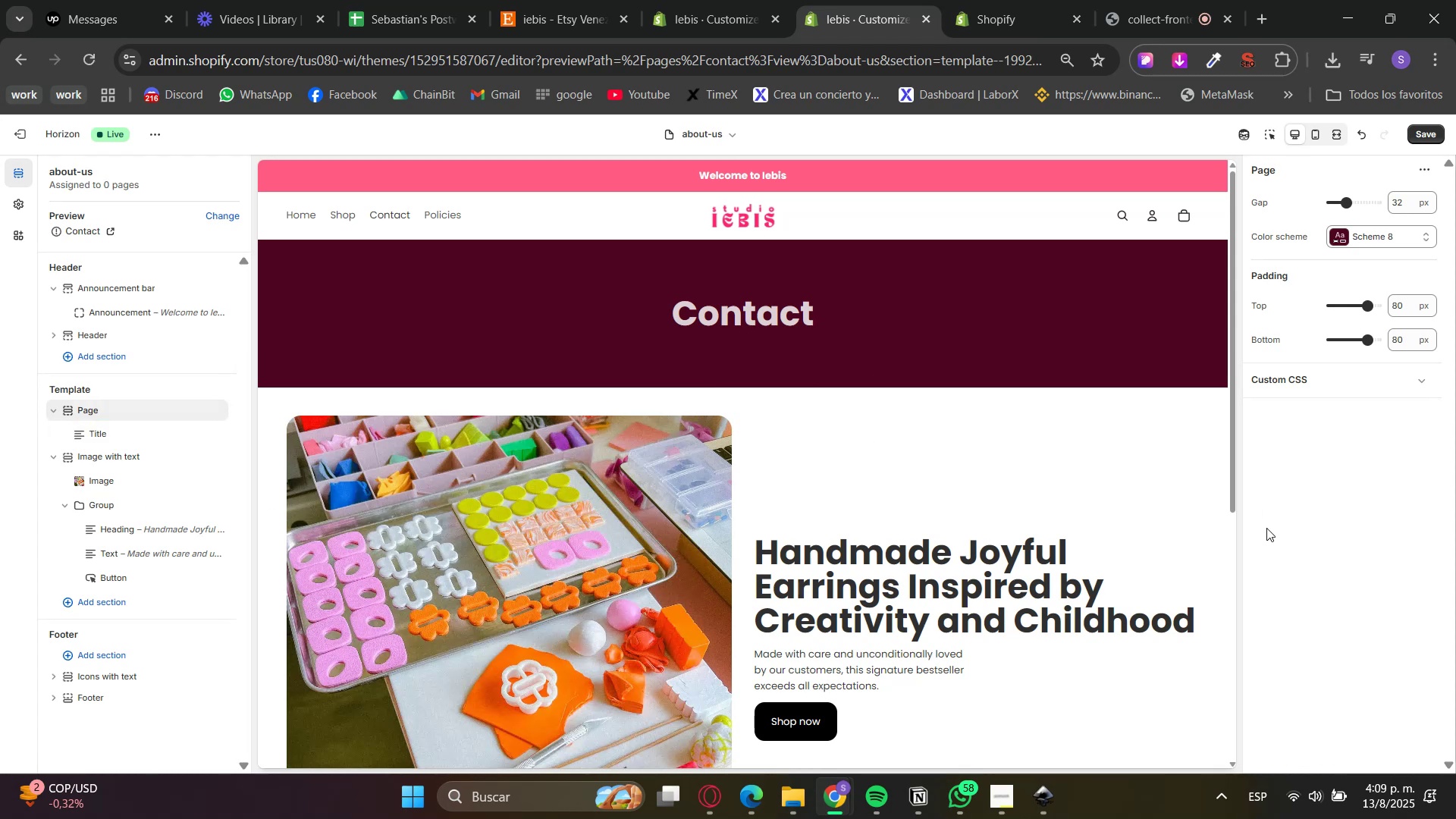 
scroll: coordinate [1132, 418], scroll_direction: down, amount: 3.0
 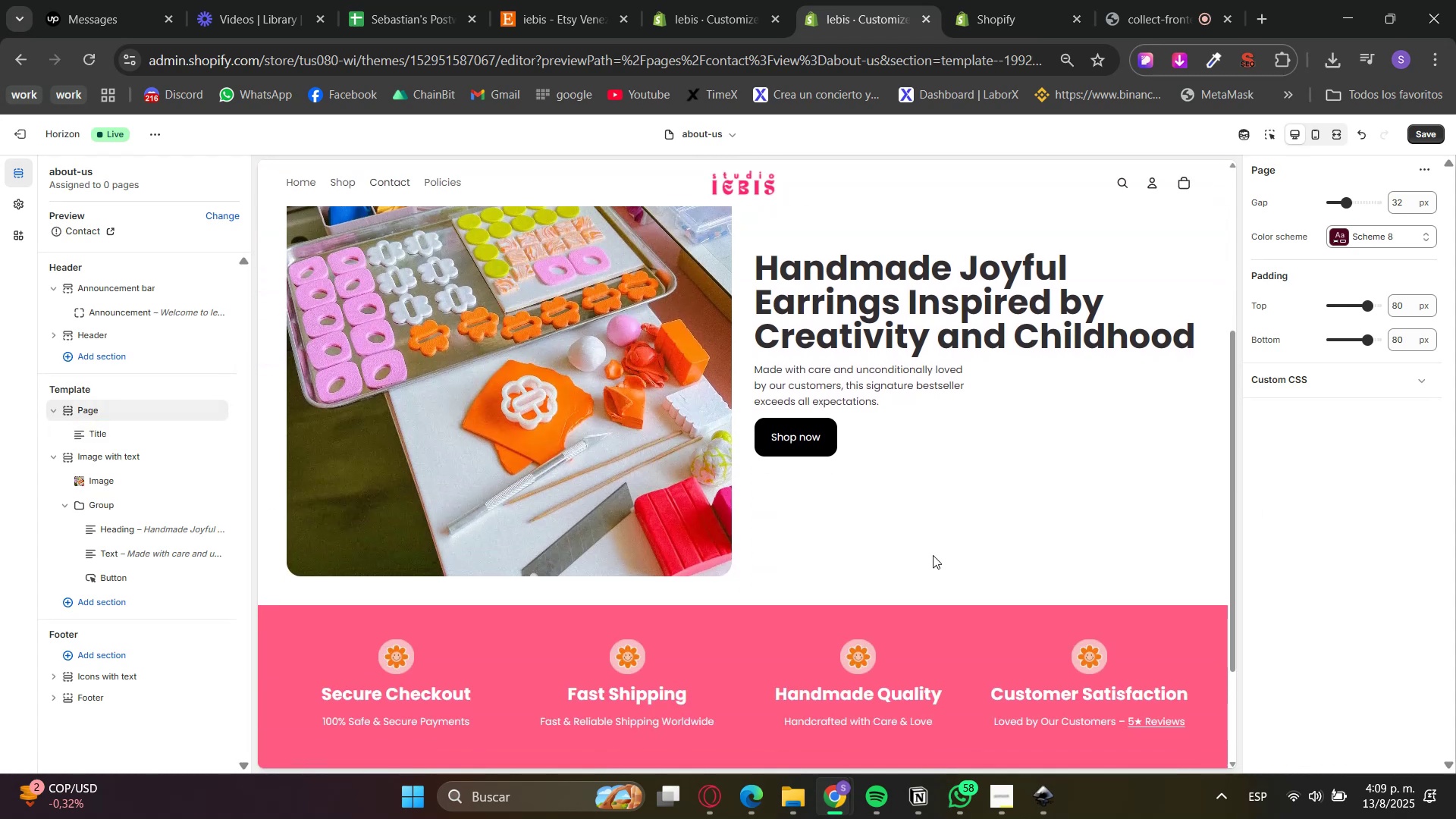 
scroll: coordinate [925, 619], scroll_direction: up, amount: 5.0
 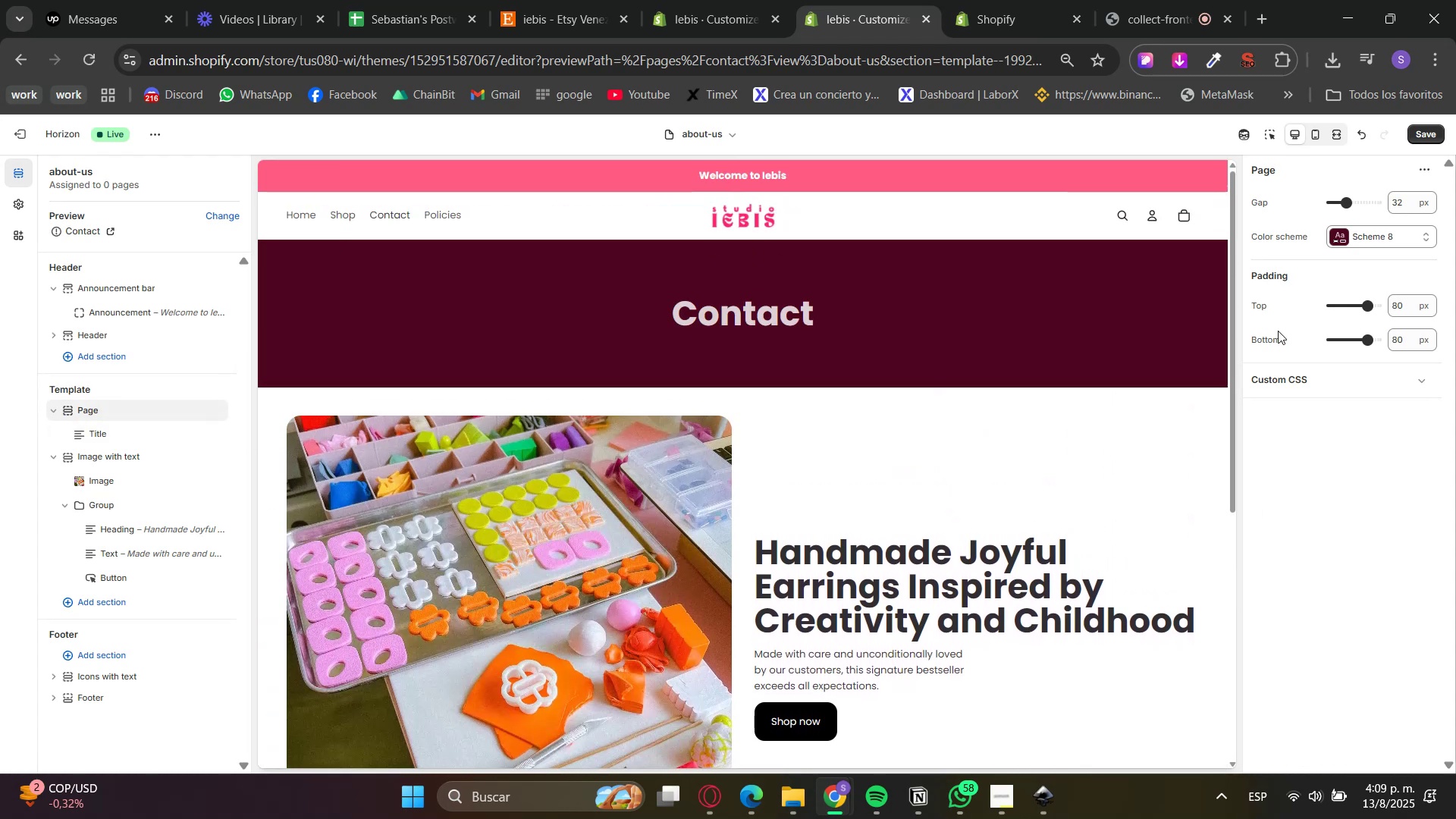 
double_click([1369, 248])
 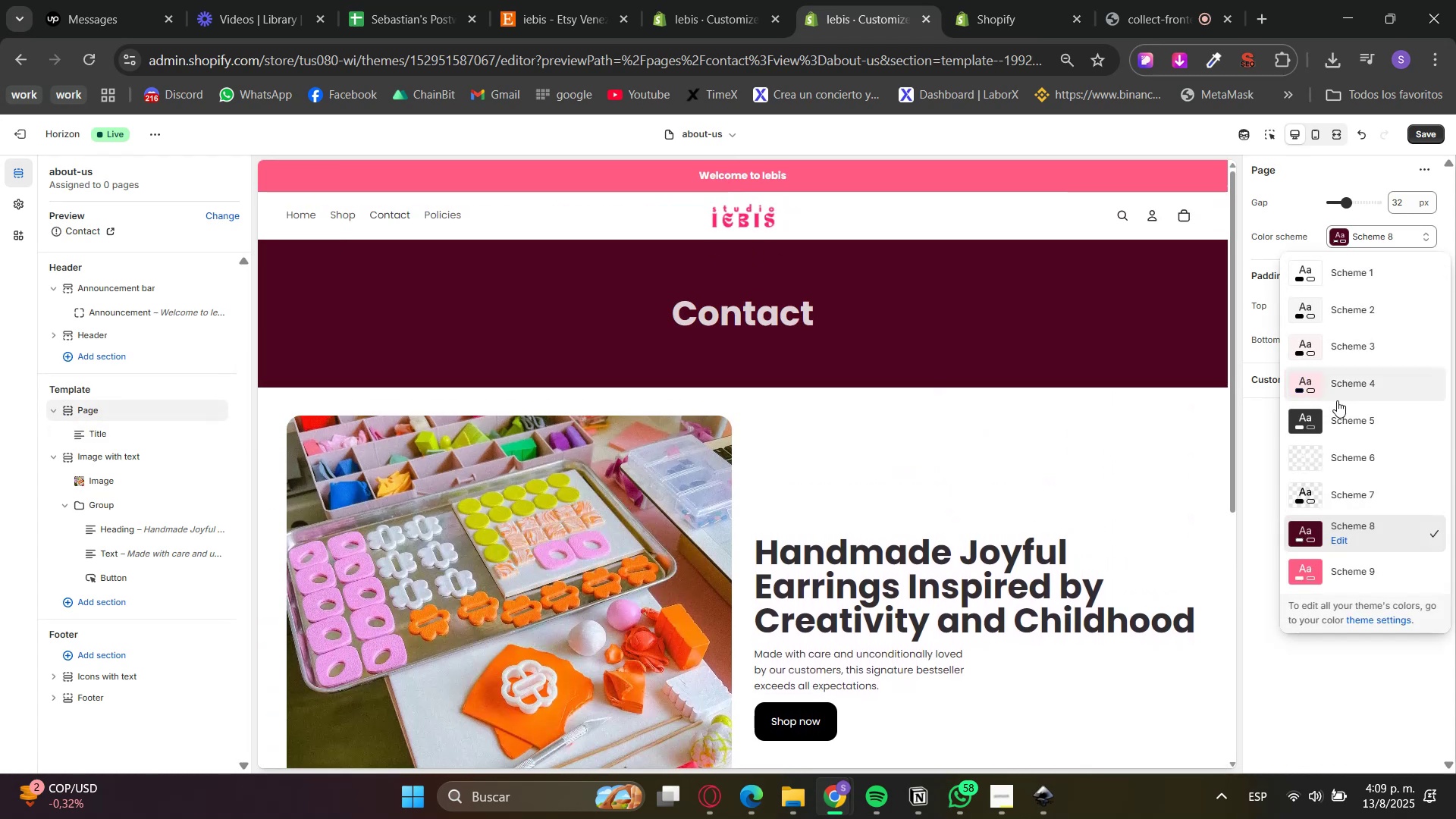 
left_click([1339, 572])
 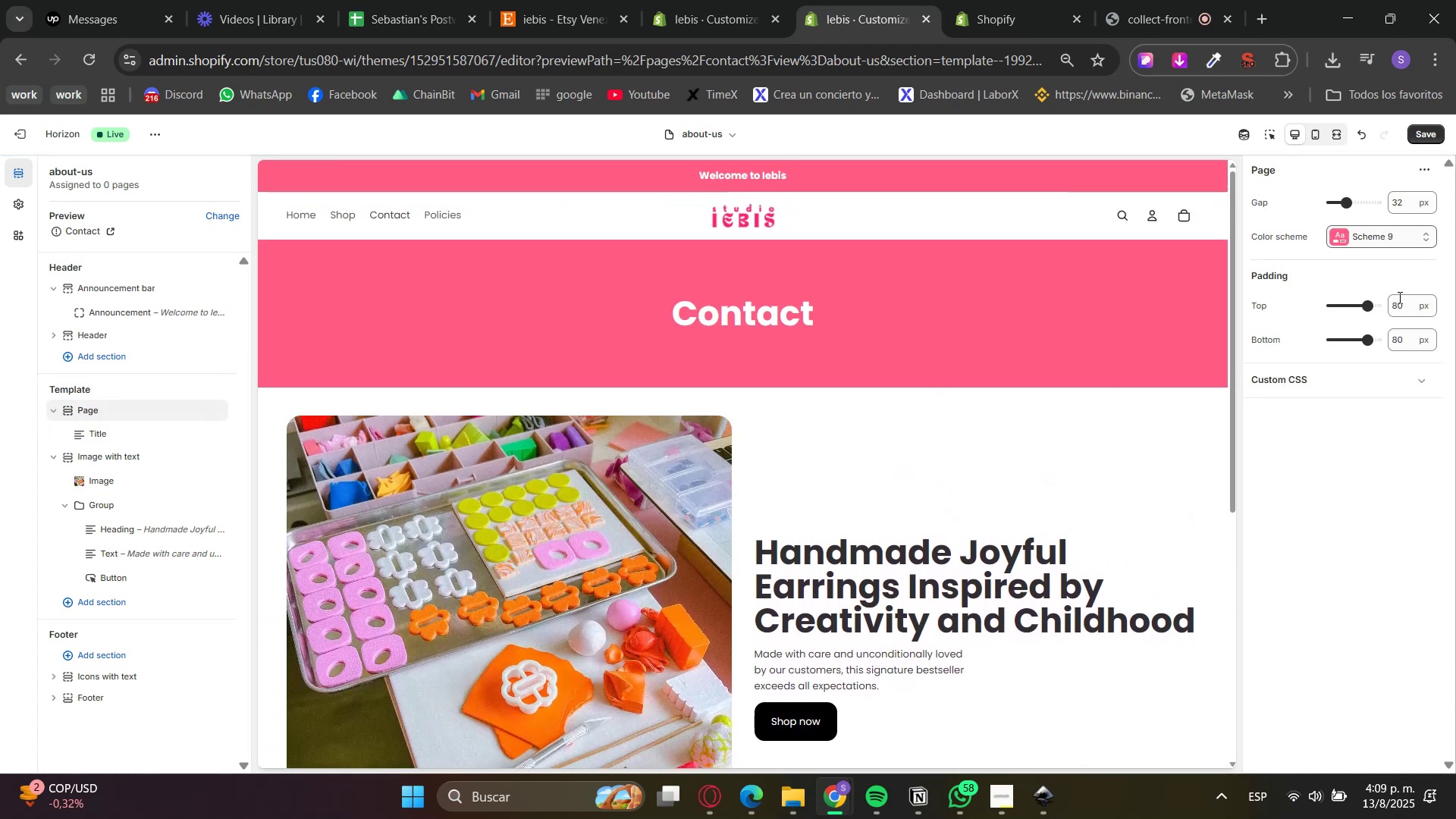 
left_click([1403, 238])
 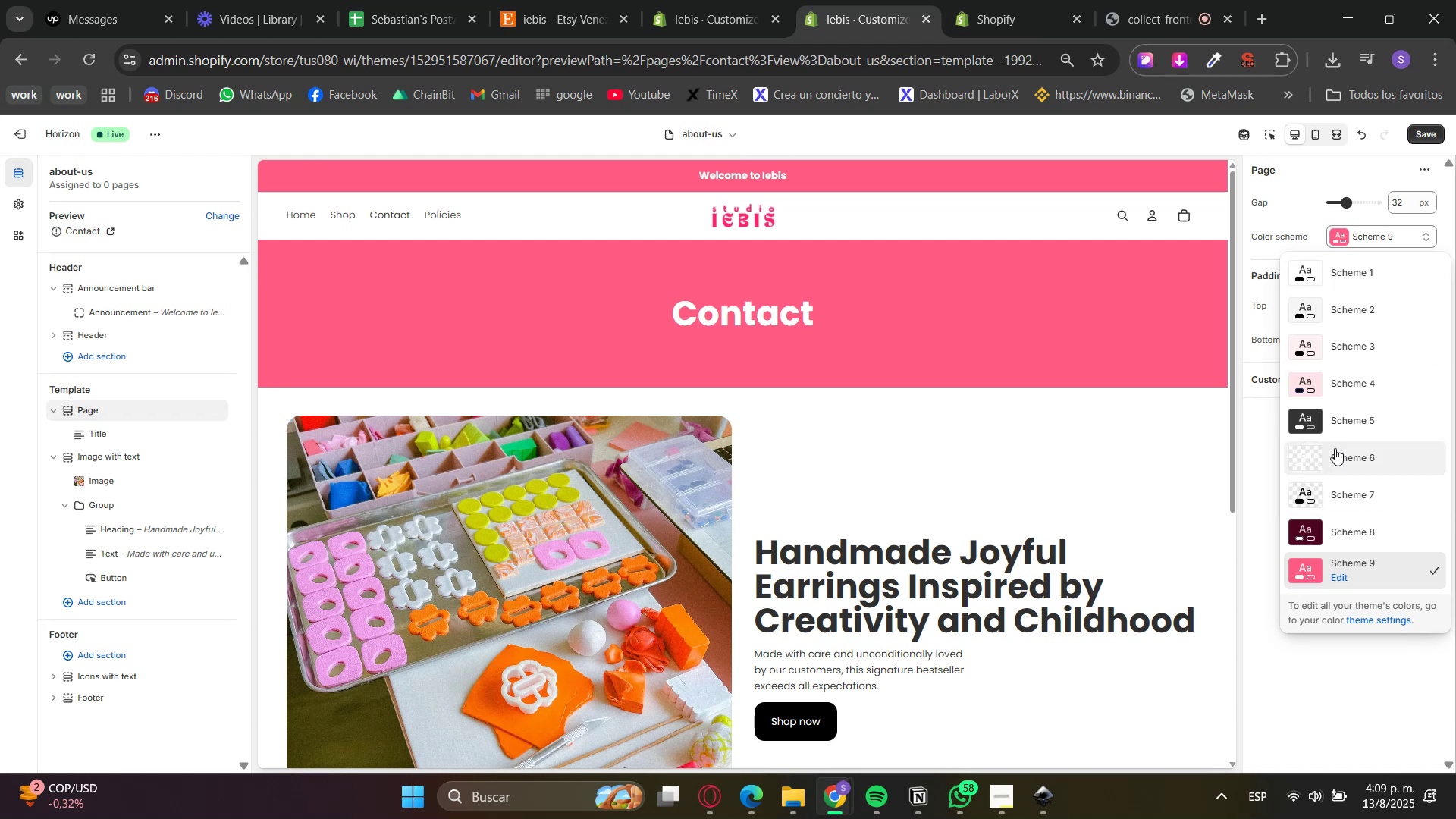 
left_click([1339, 387])
 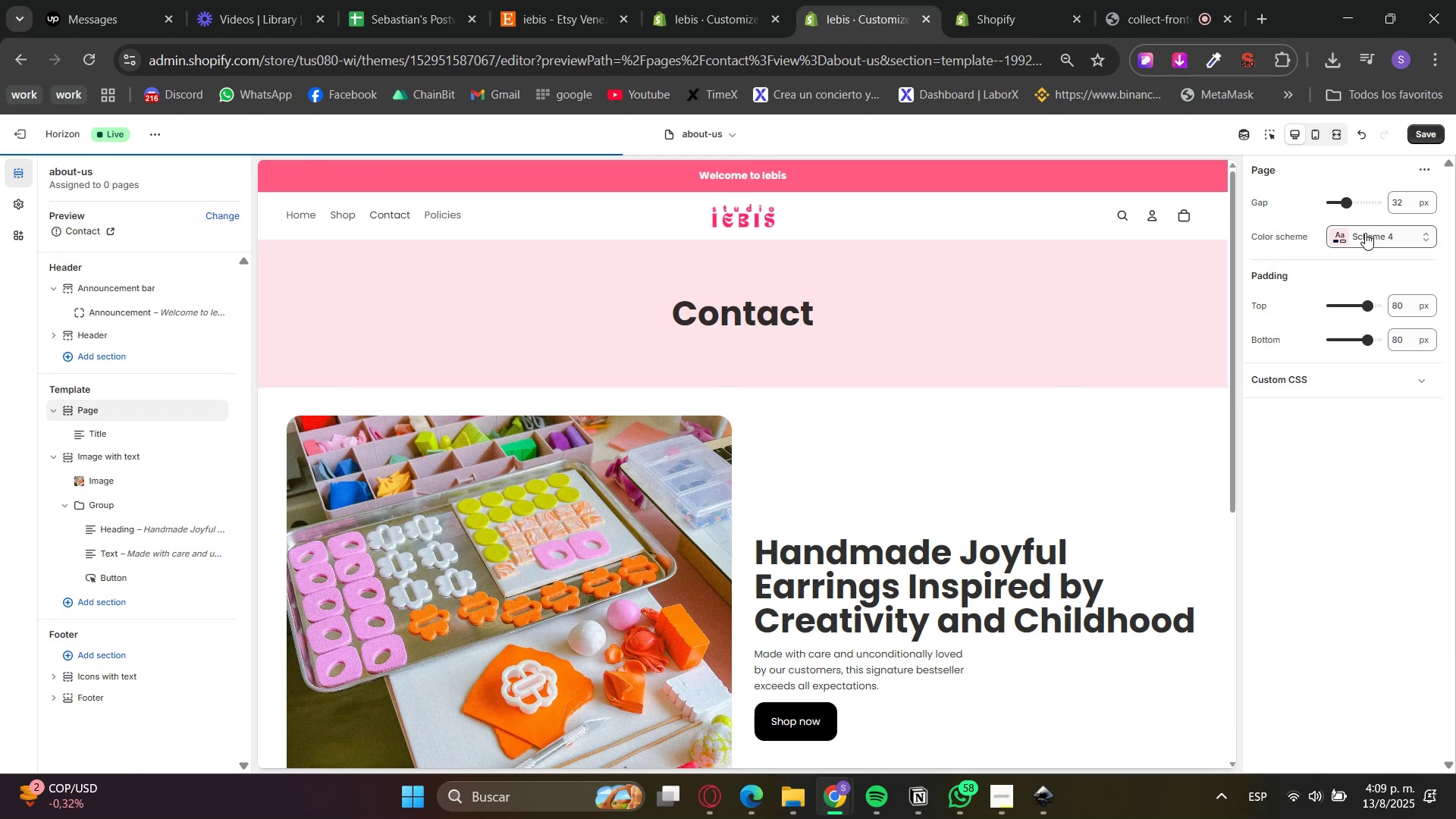 
left_click([1370, 222])
 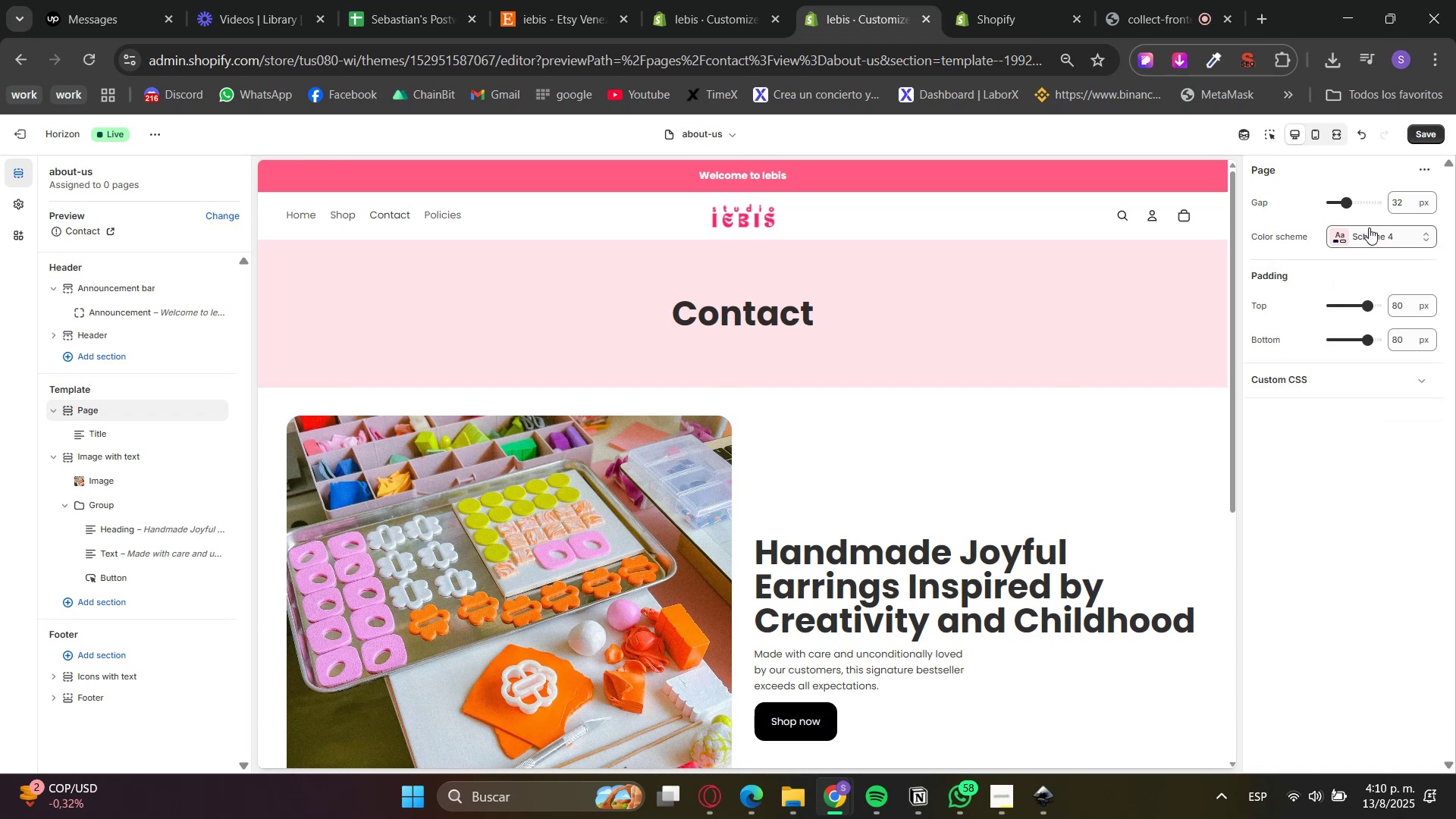 
left_click([1368, 231])
 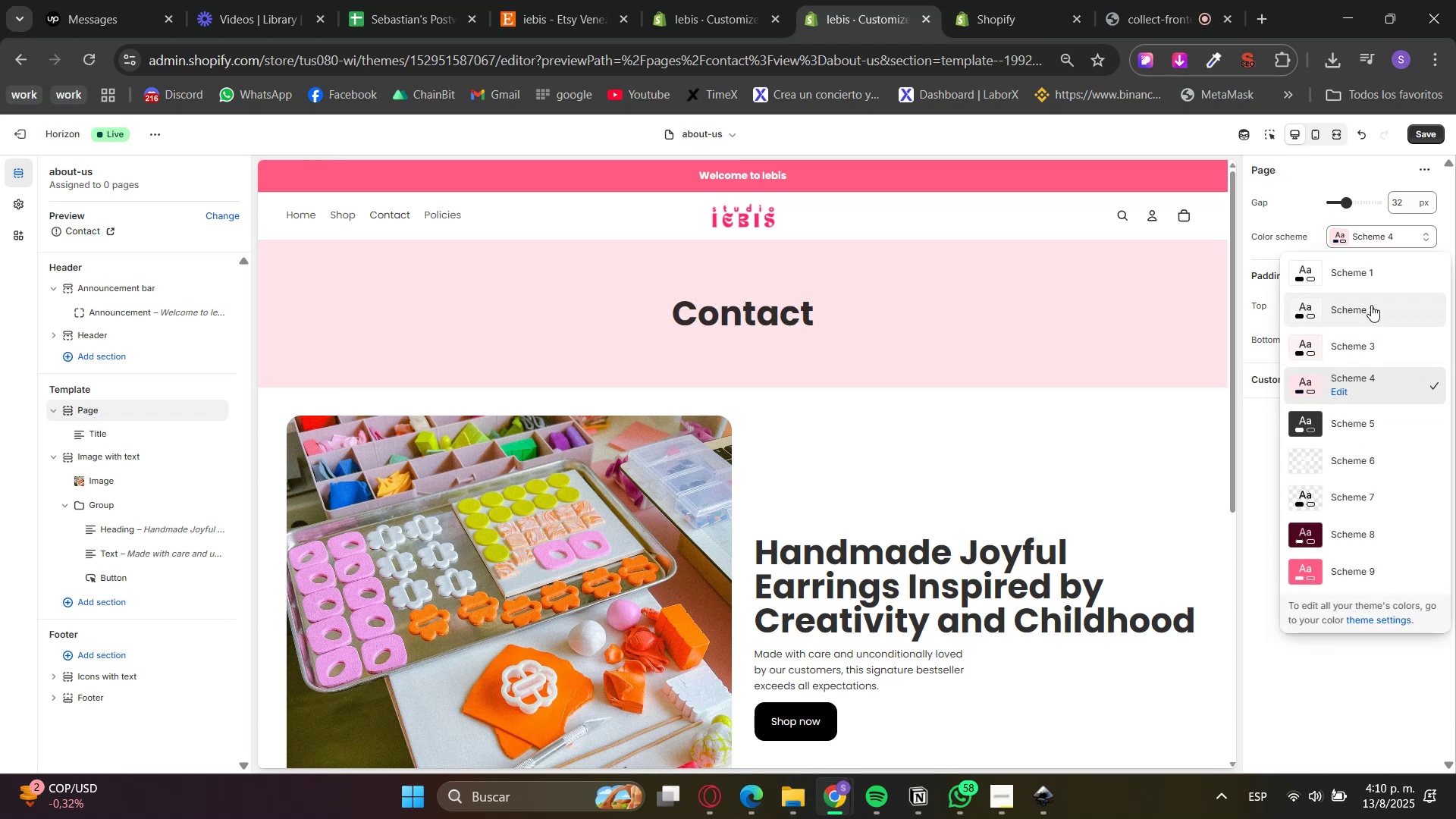 
left_click([1365, 351])
 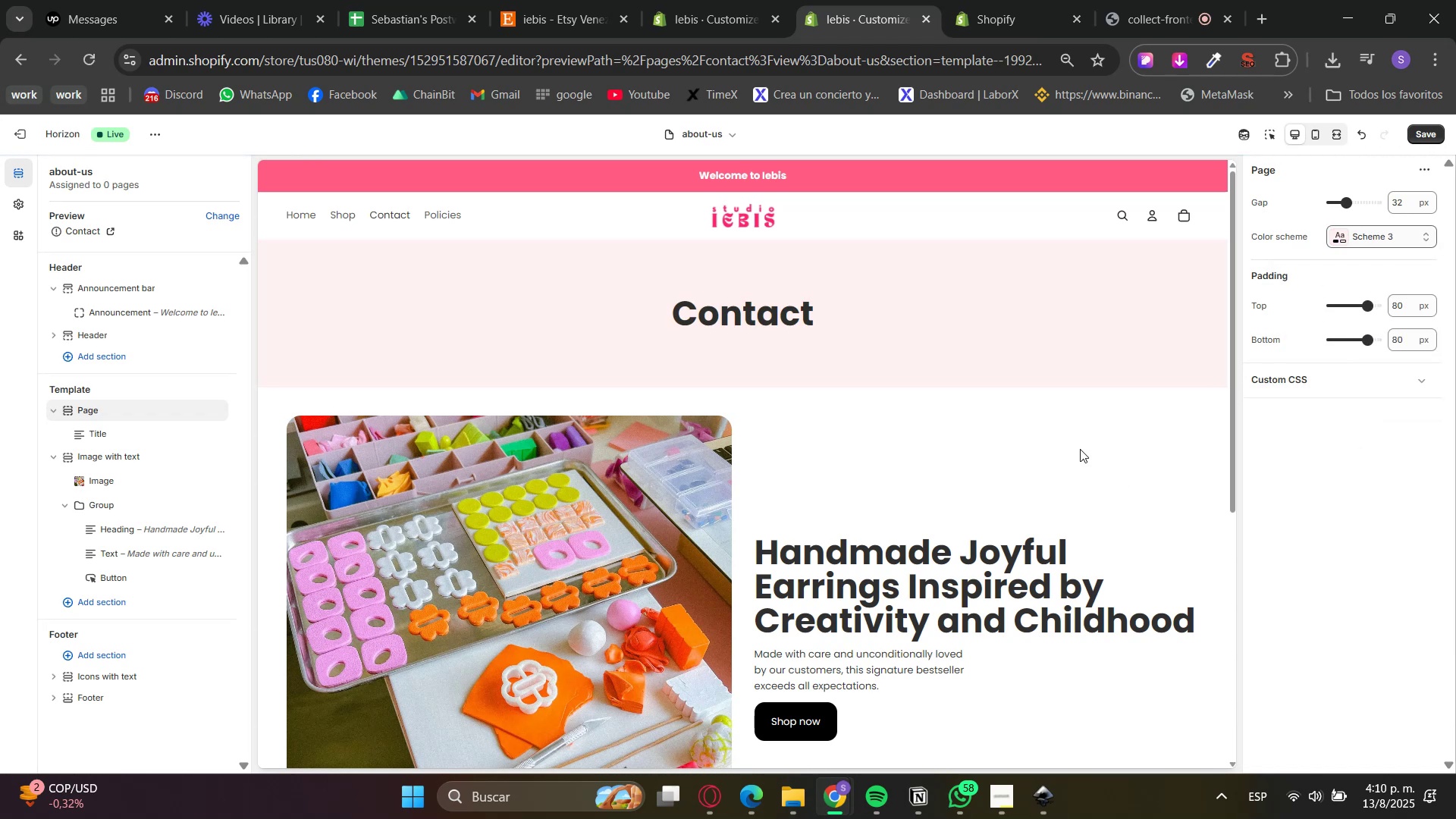 
scroll: coordinate [1014, 470], scroll_direction: down, amount: 3.0
 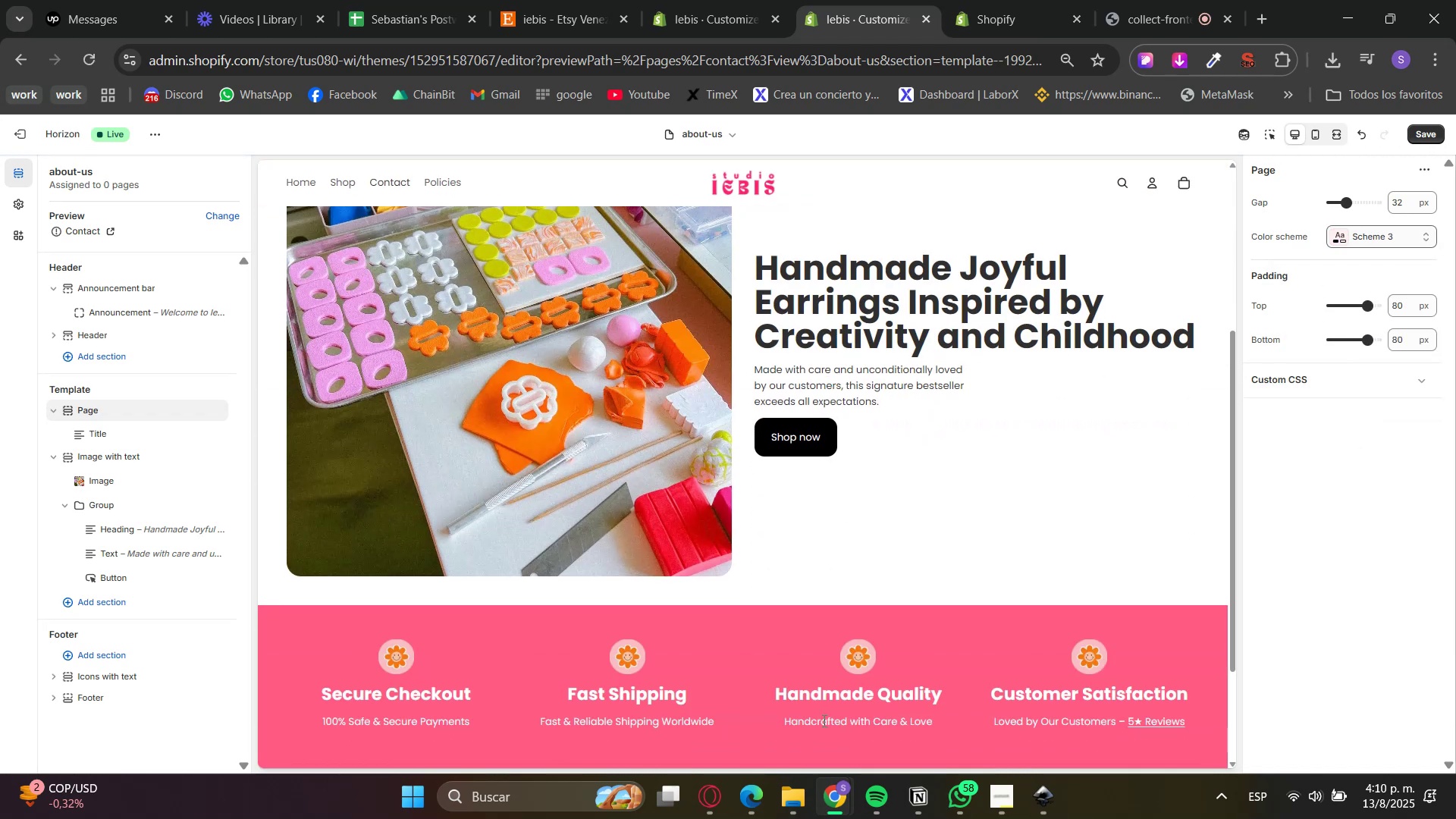 
left_click([711, 794])
 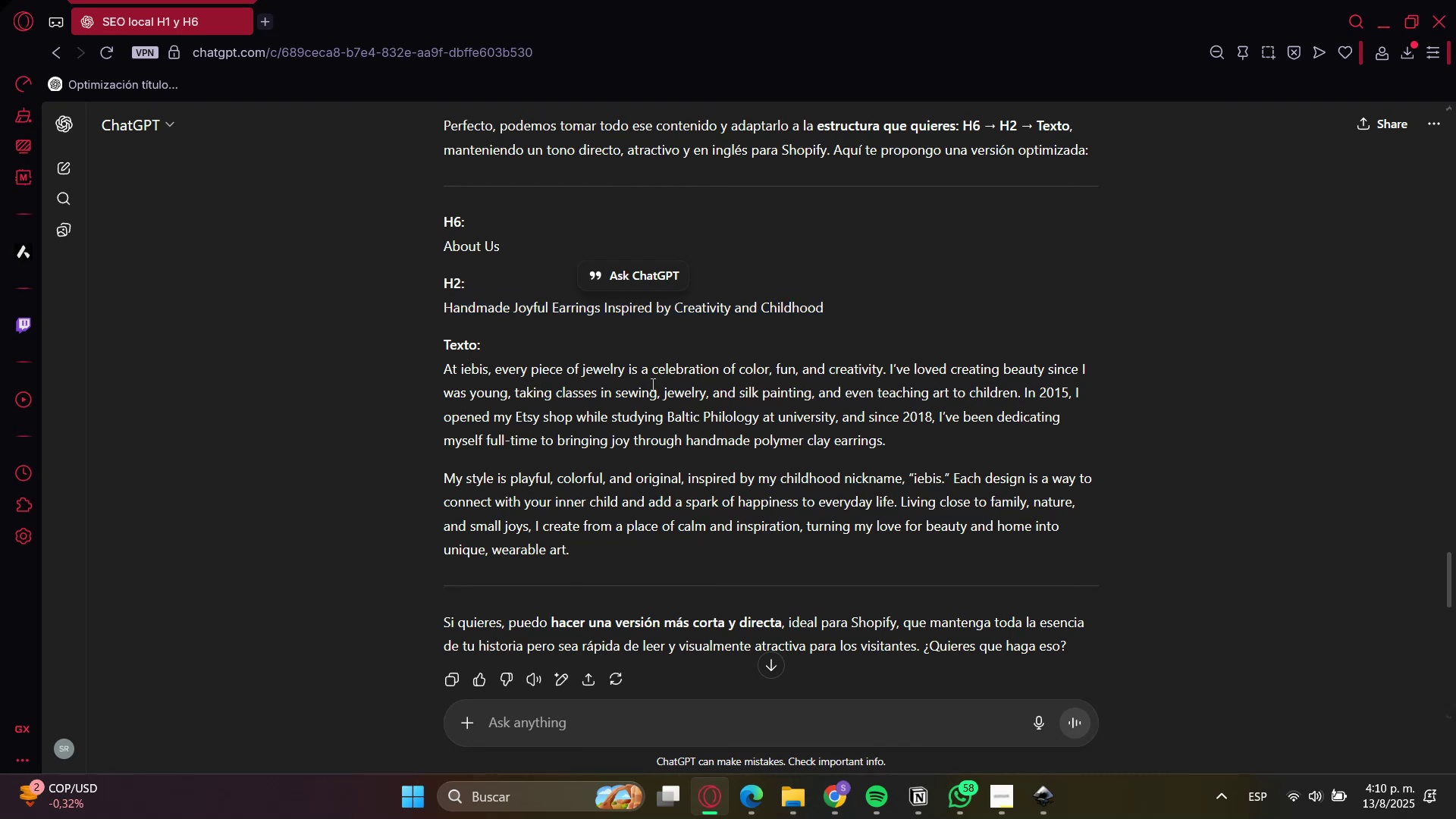 
double_click([651, 384])
 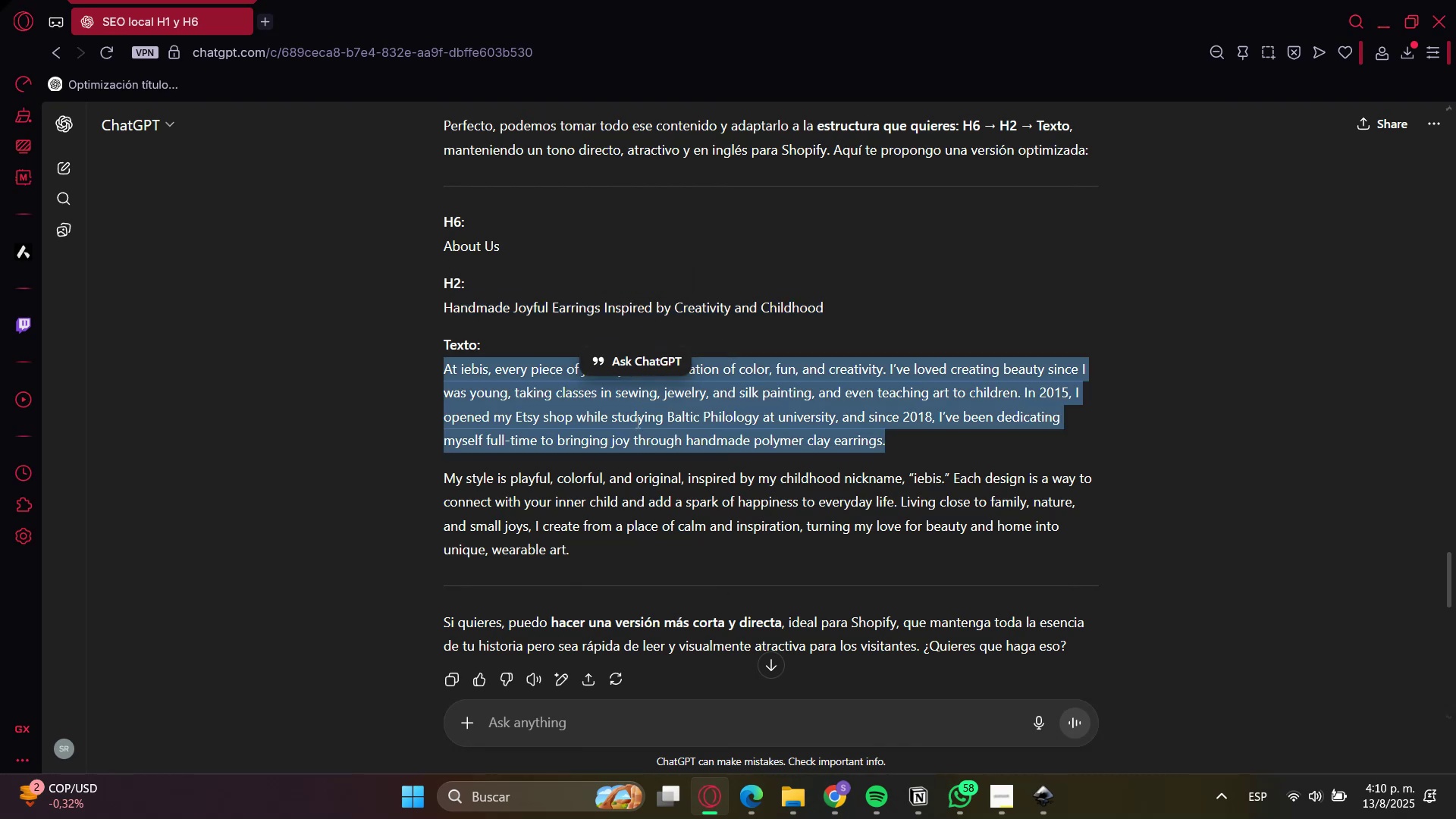 
key(Control+C)
 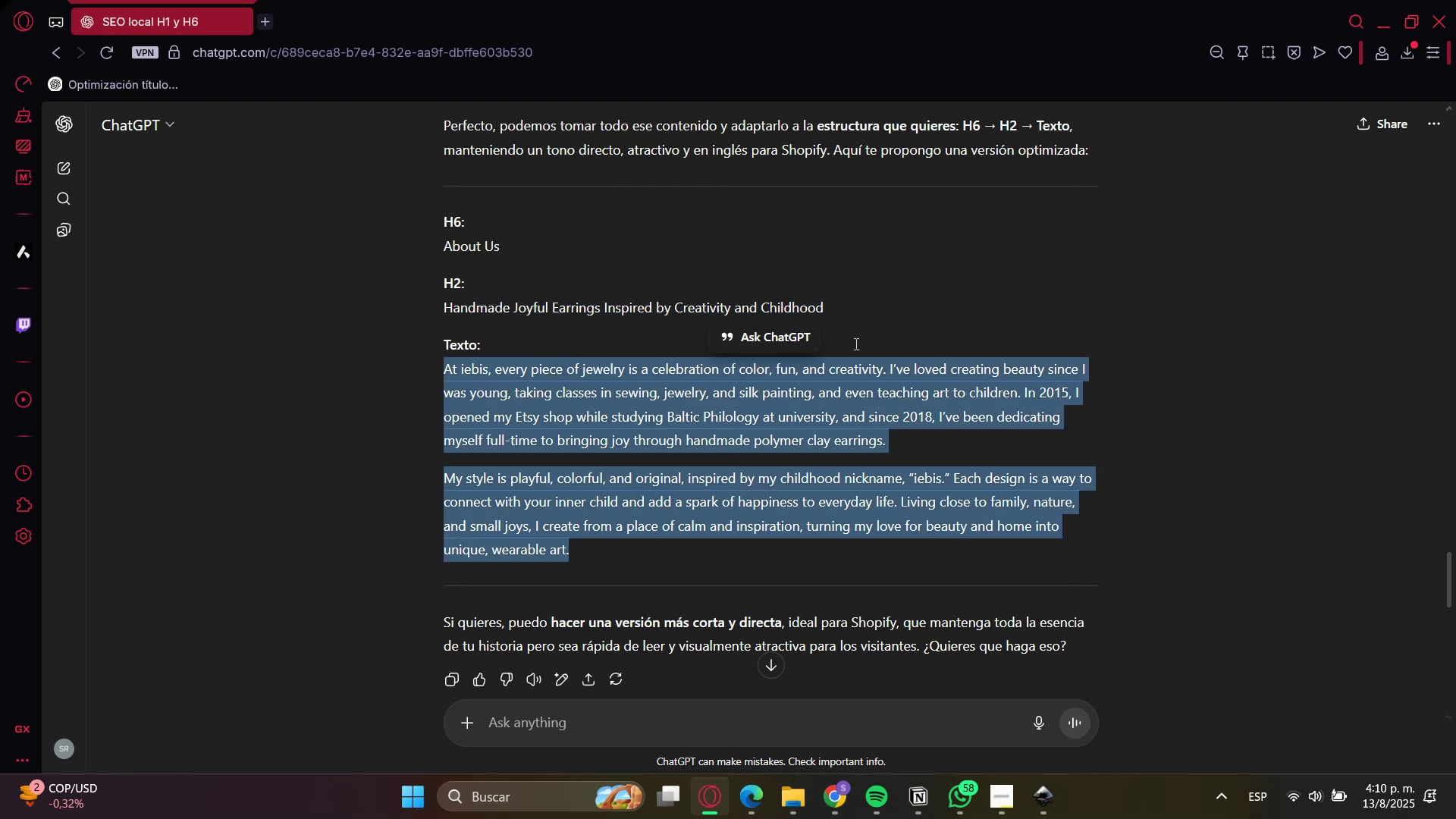 
key(Control+C)
 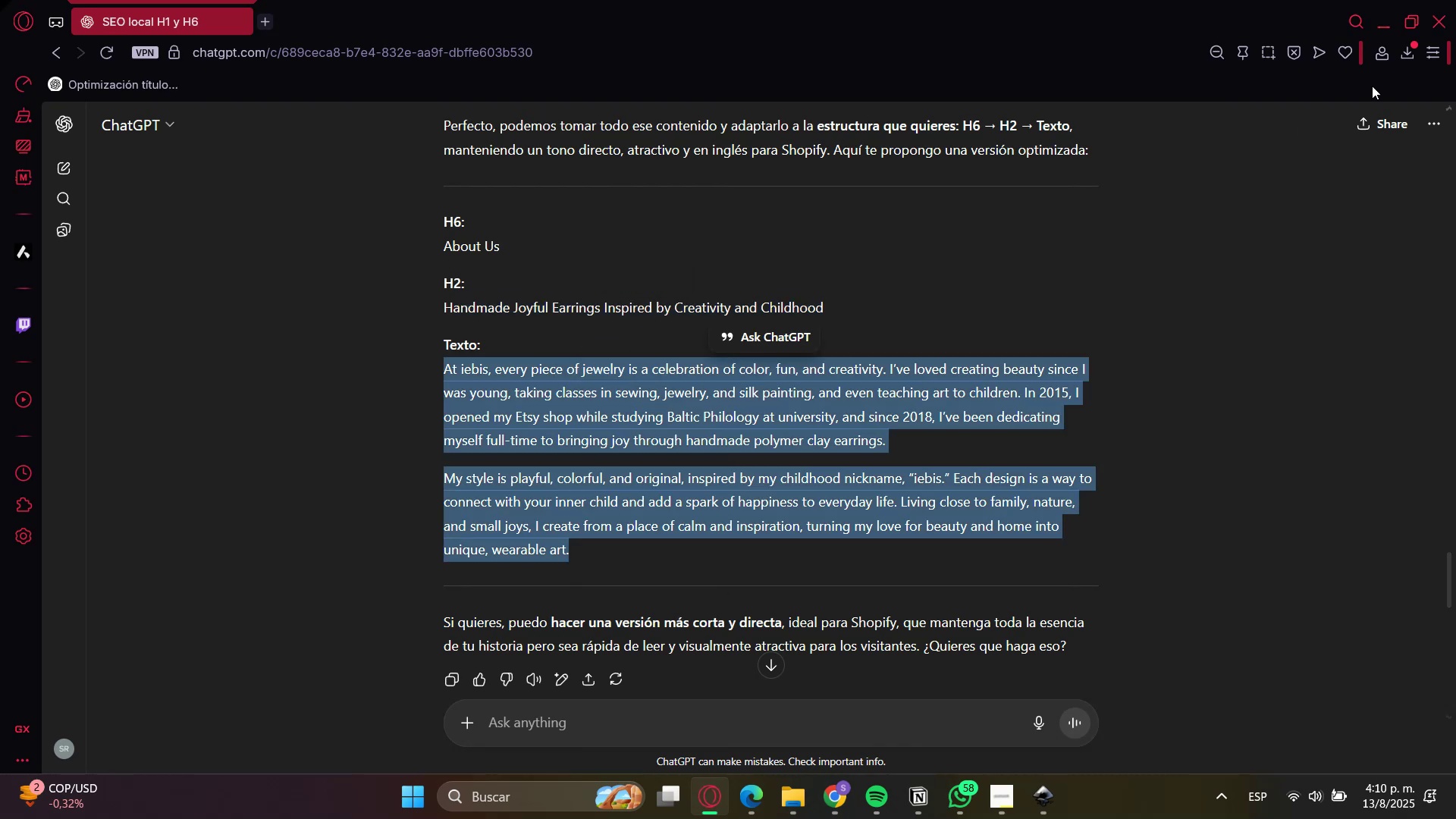 
key(Control+C)
 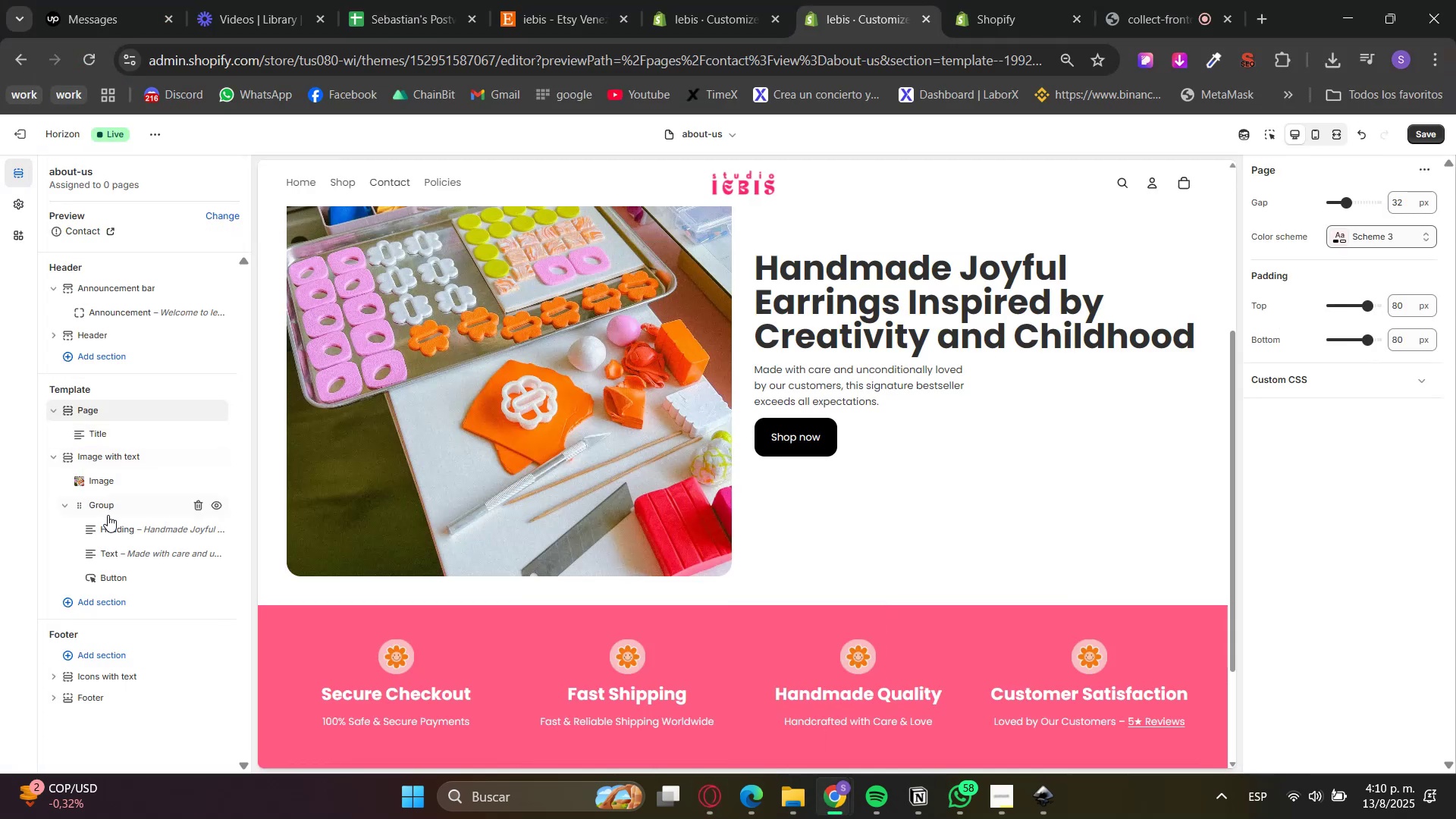 
left_click([106, 548])
 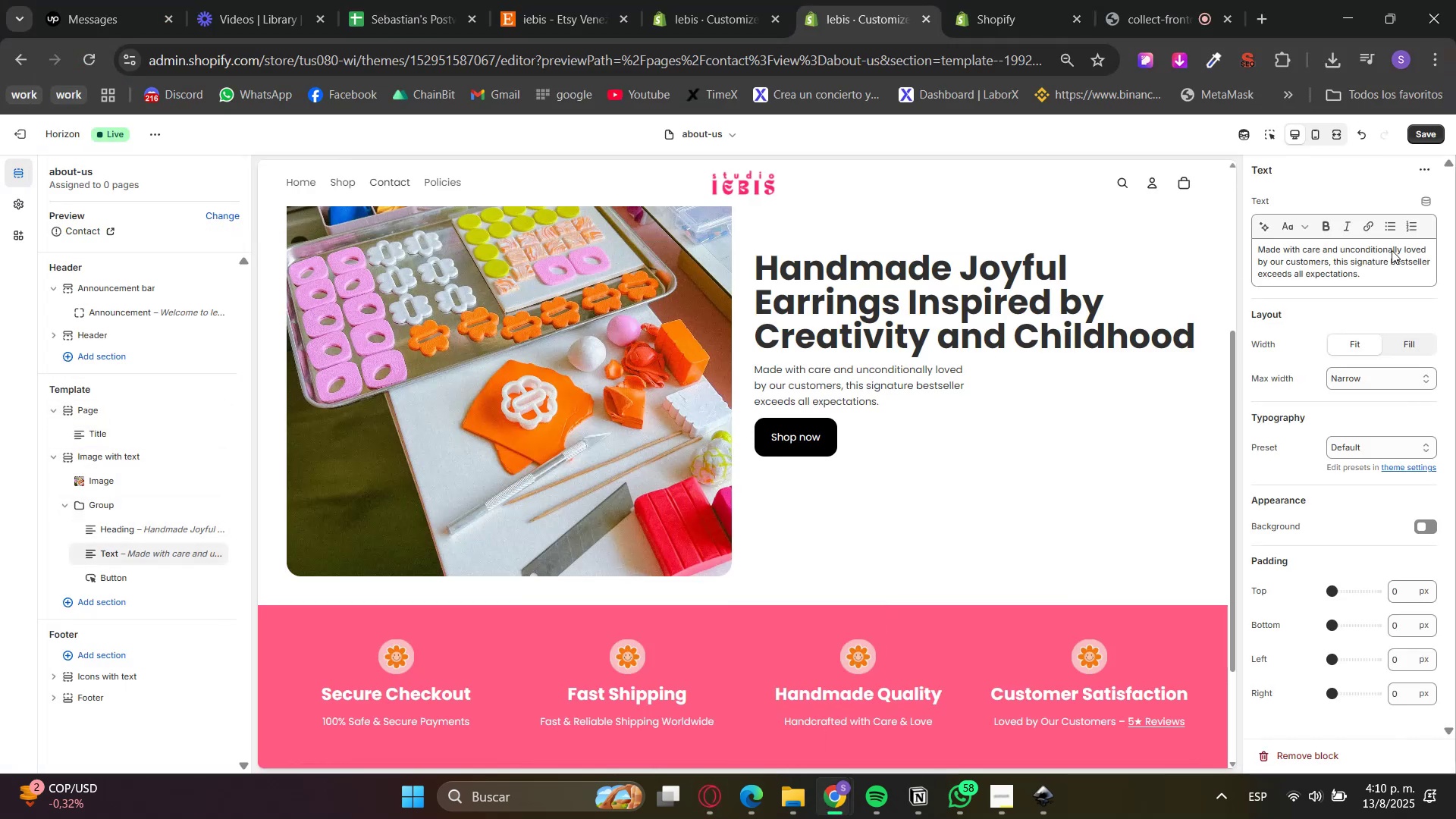 
double_click([1348, 258])
 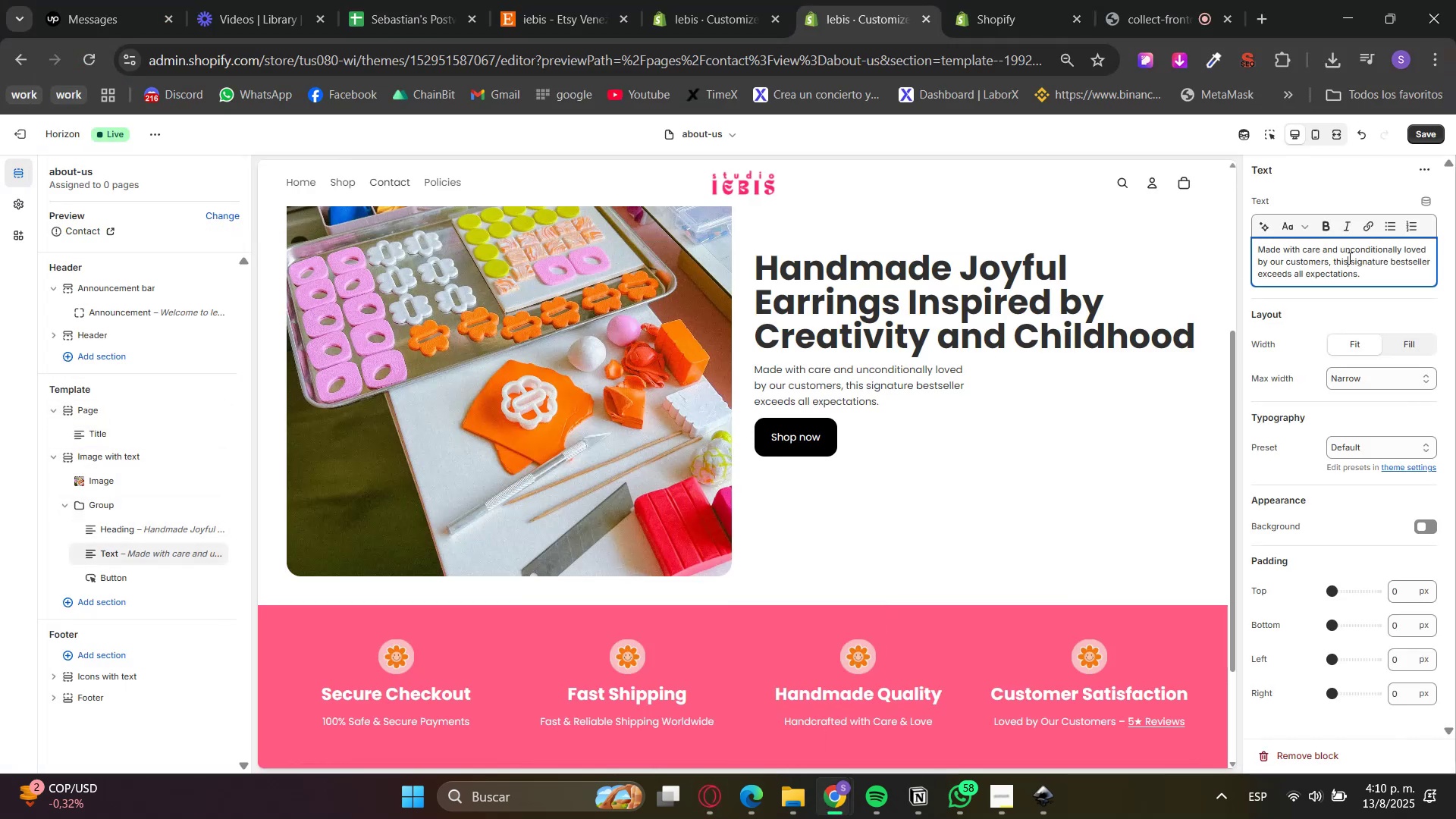 
triple_click([1348, 258])
 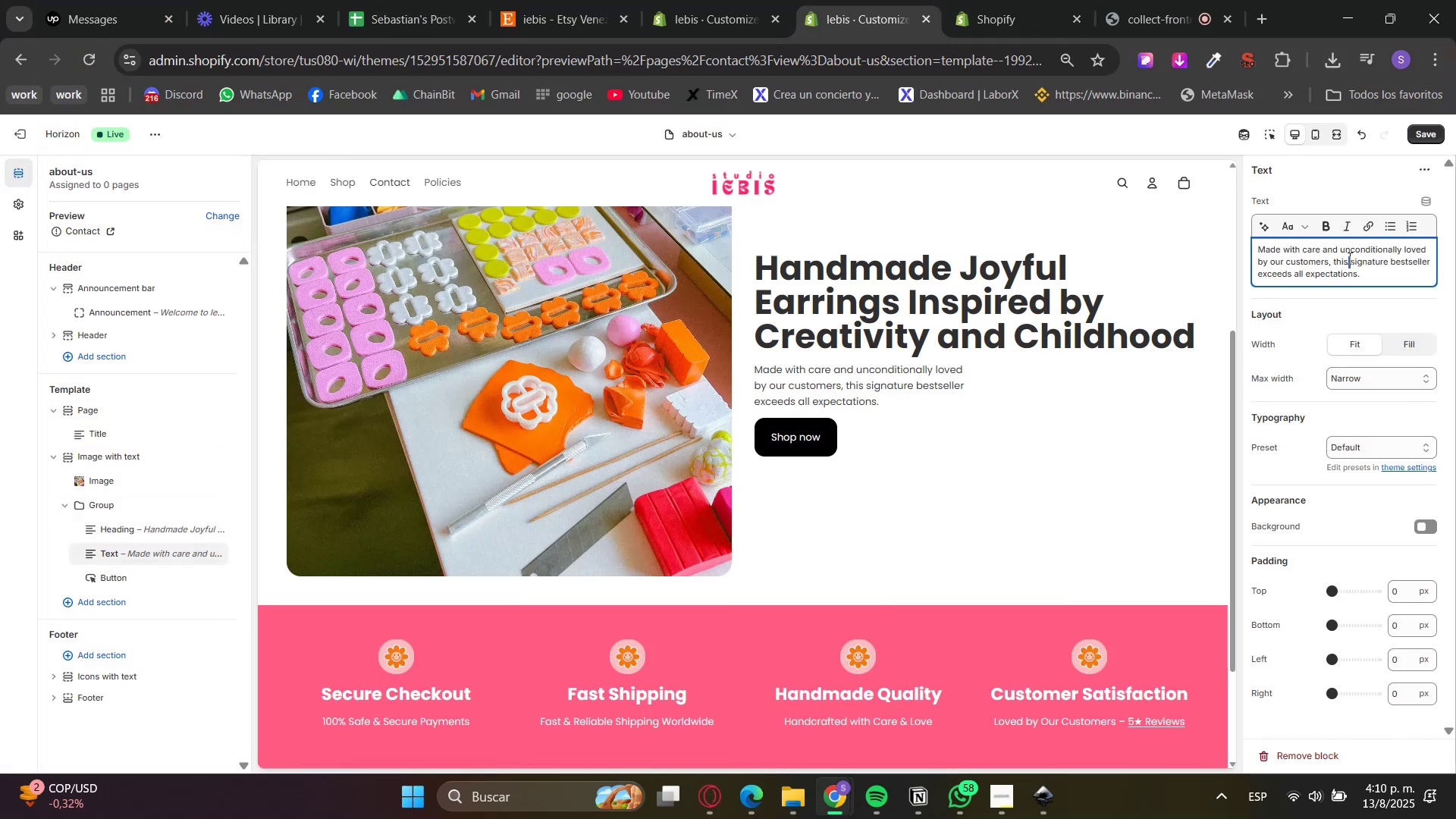 
key(Control+V)
 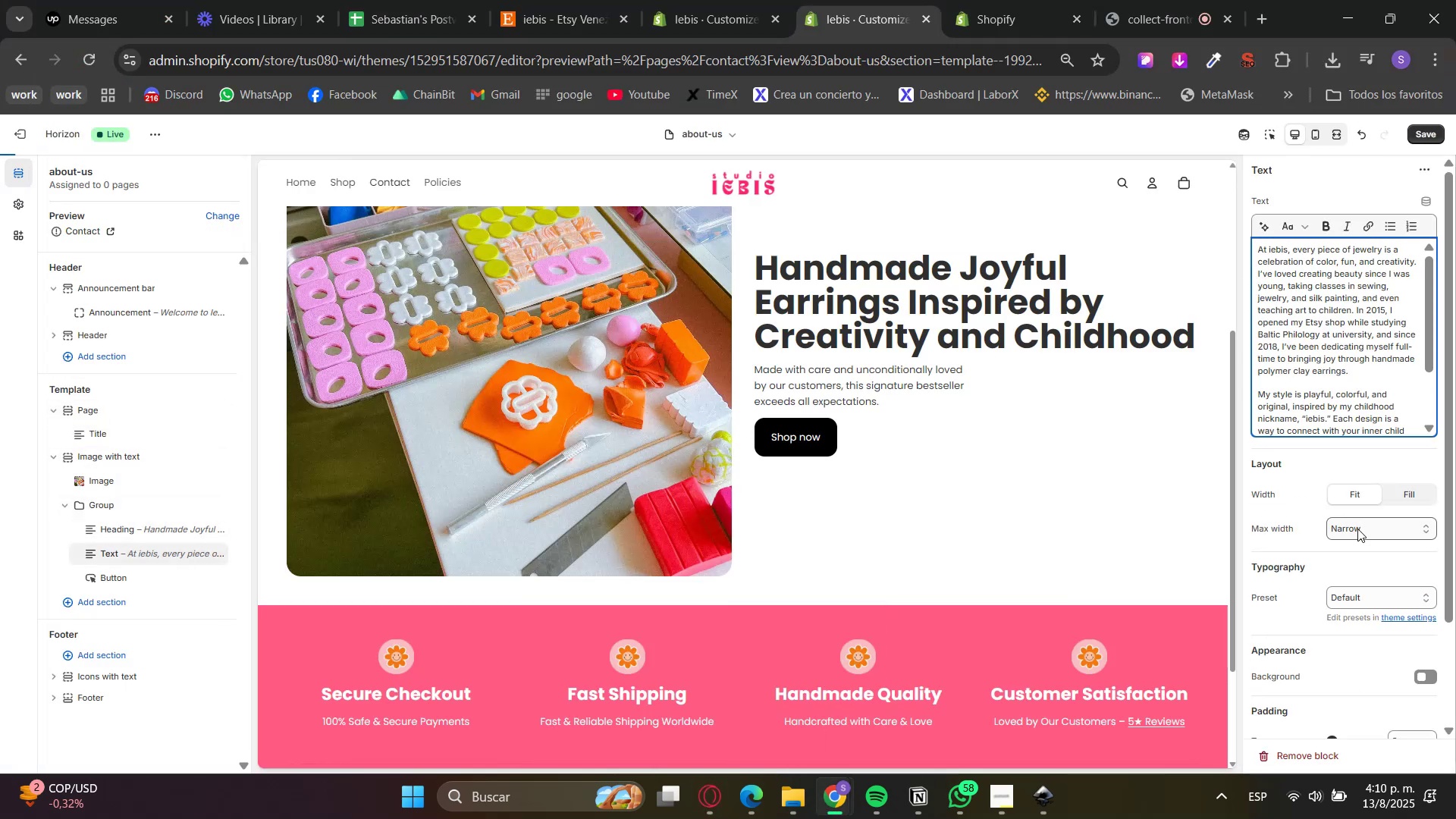 
left_click([1358, 538])
 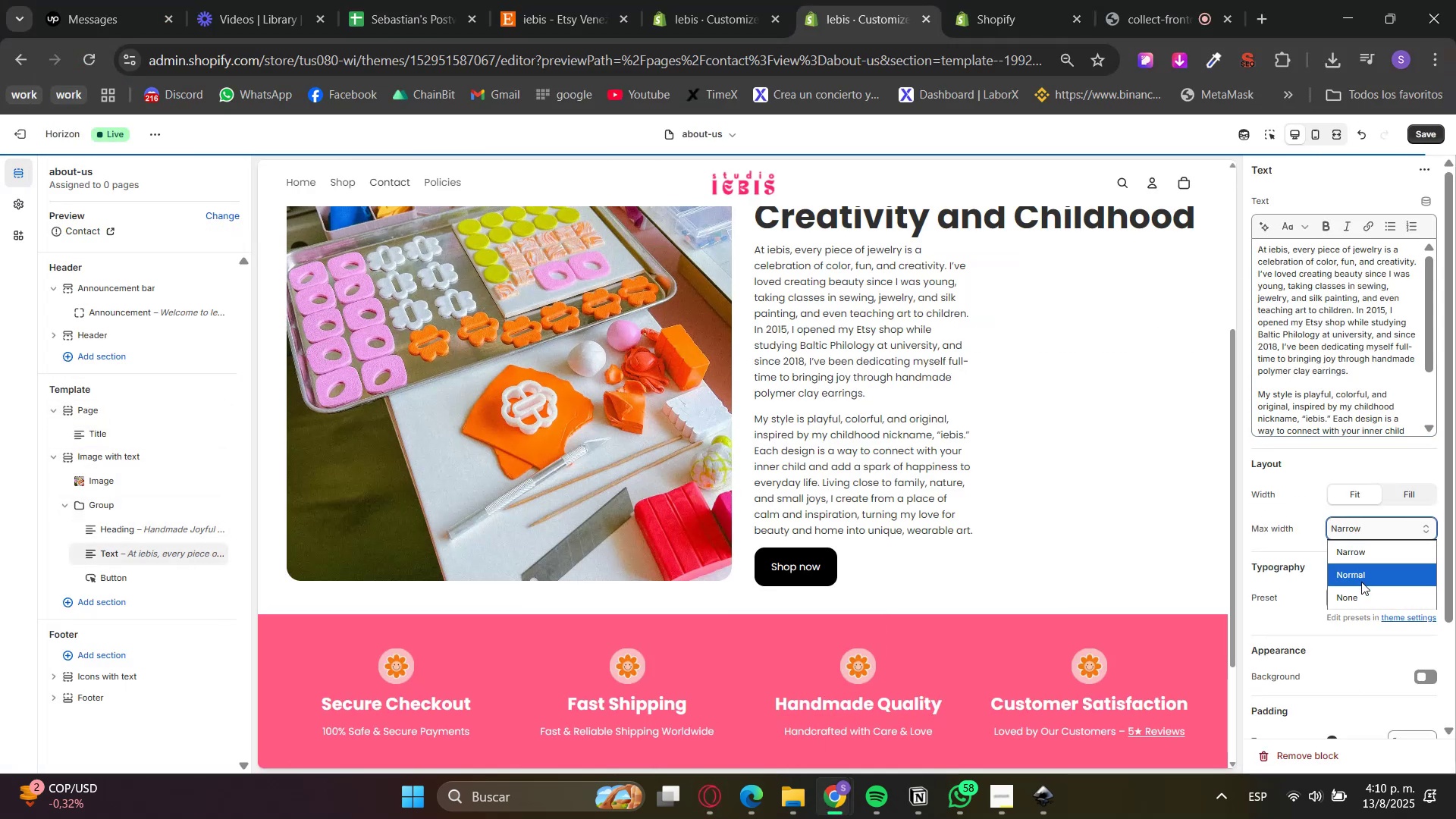 
left_click([1361, 579])
 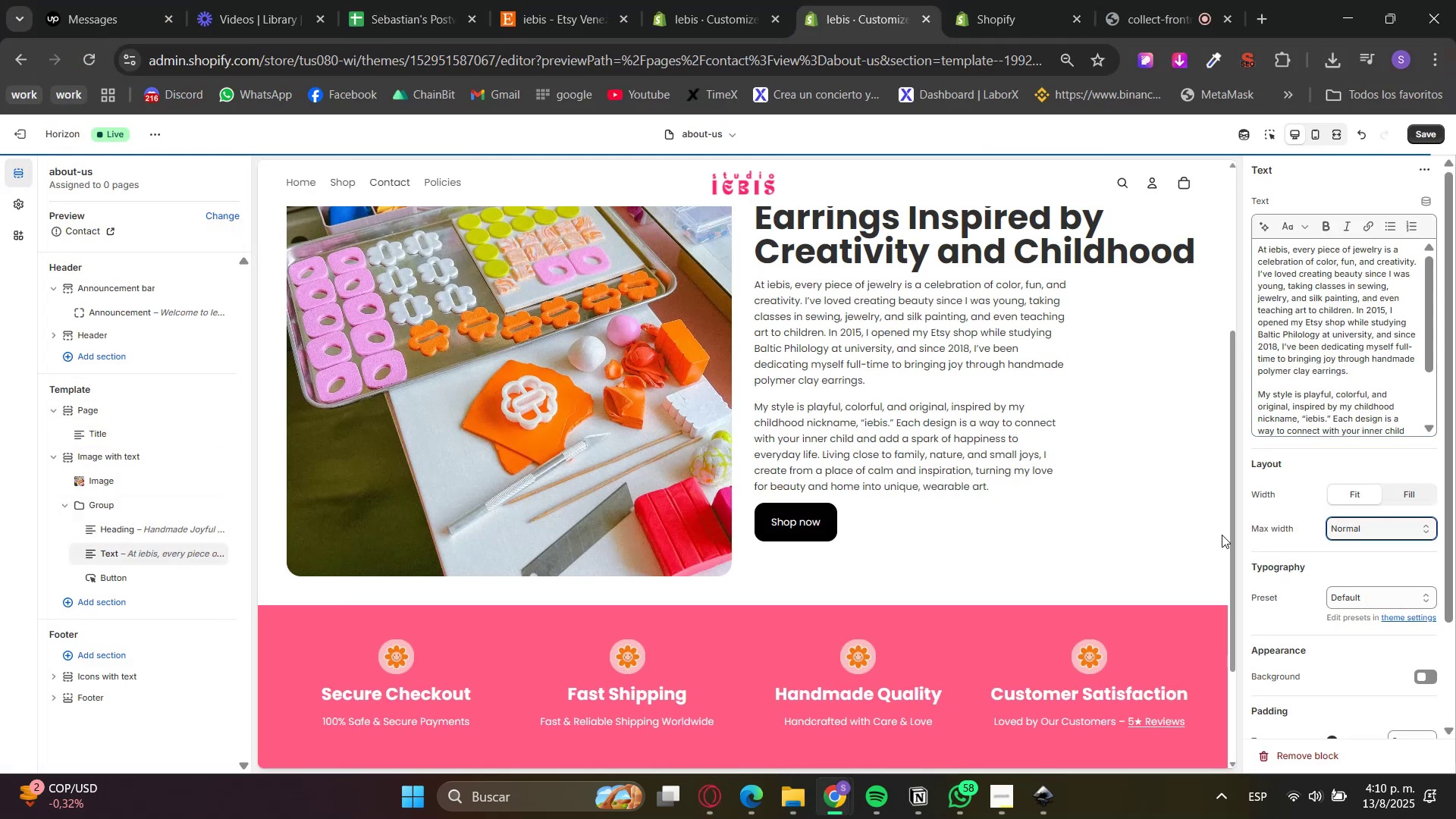 
scroll: coordinate [1113, 505], scroll_direction: up, amount: 2.0
 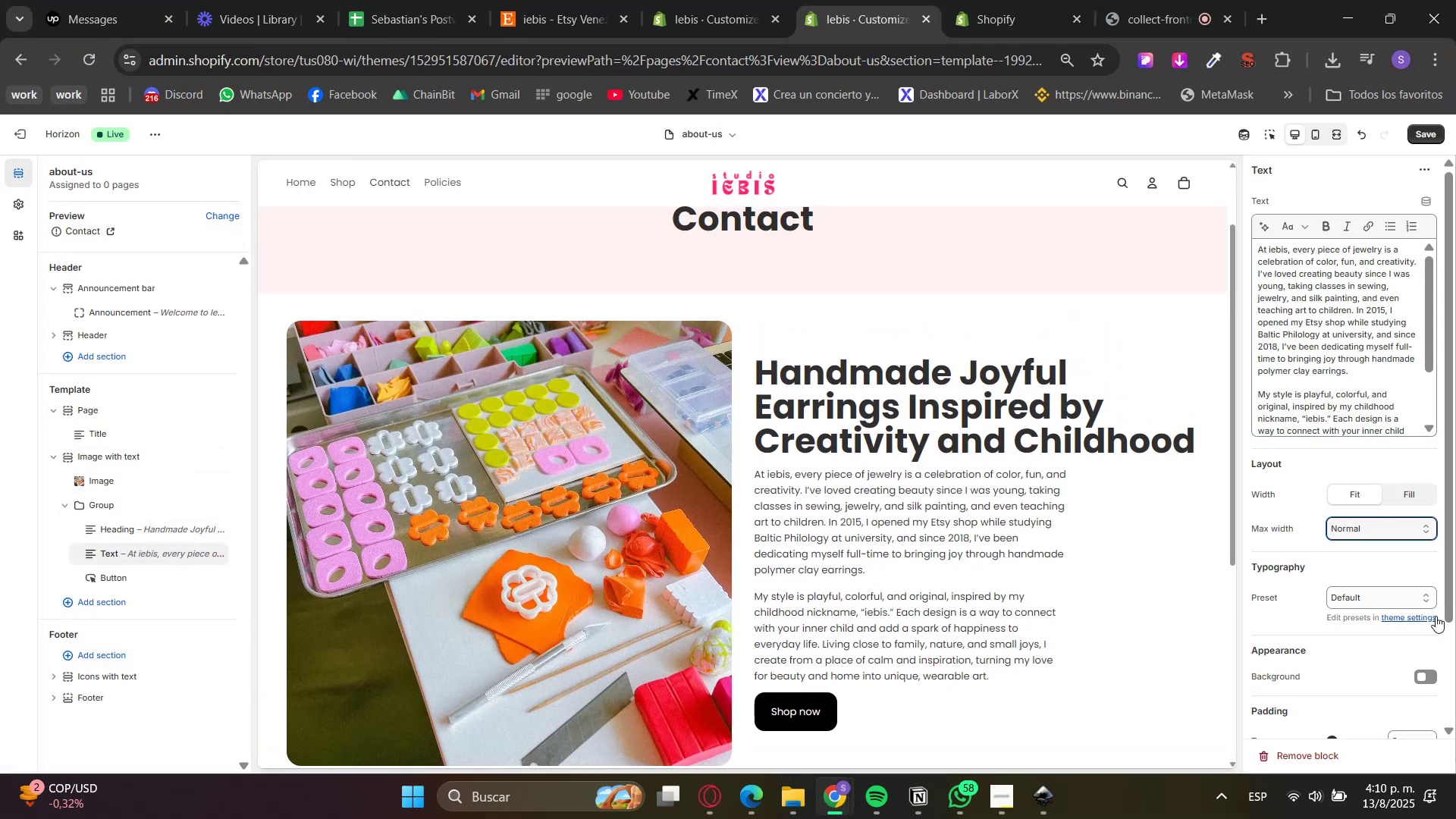 
left_click([1385, 535])
 